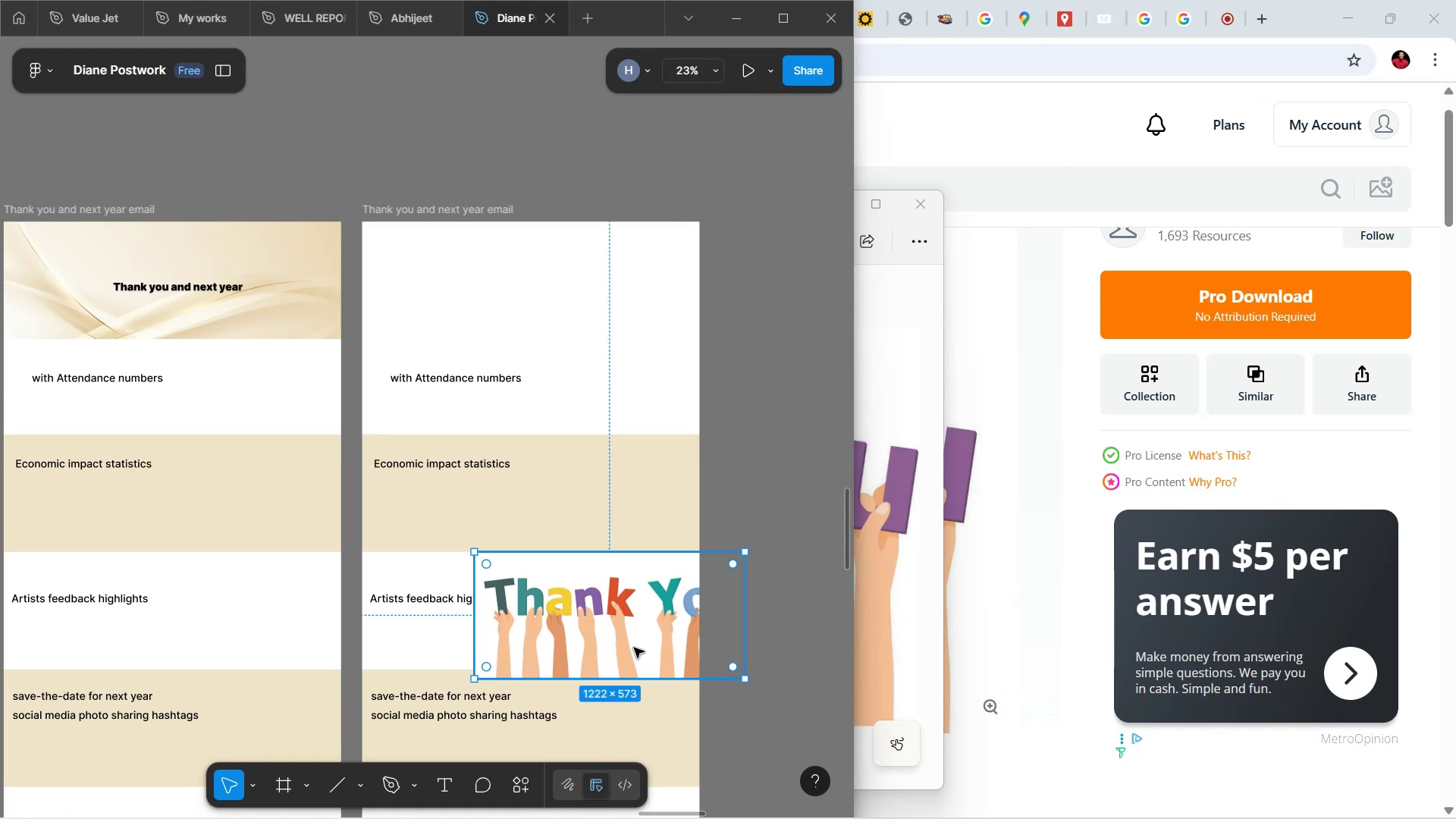 
left_click_drag(start_coordinate=[634, 648], to_coordinate=[620, 647])
 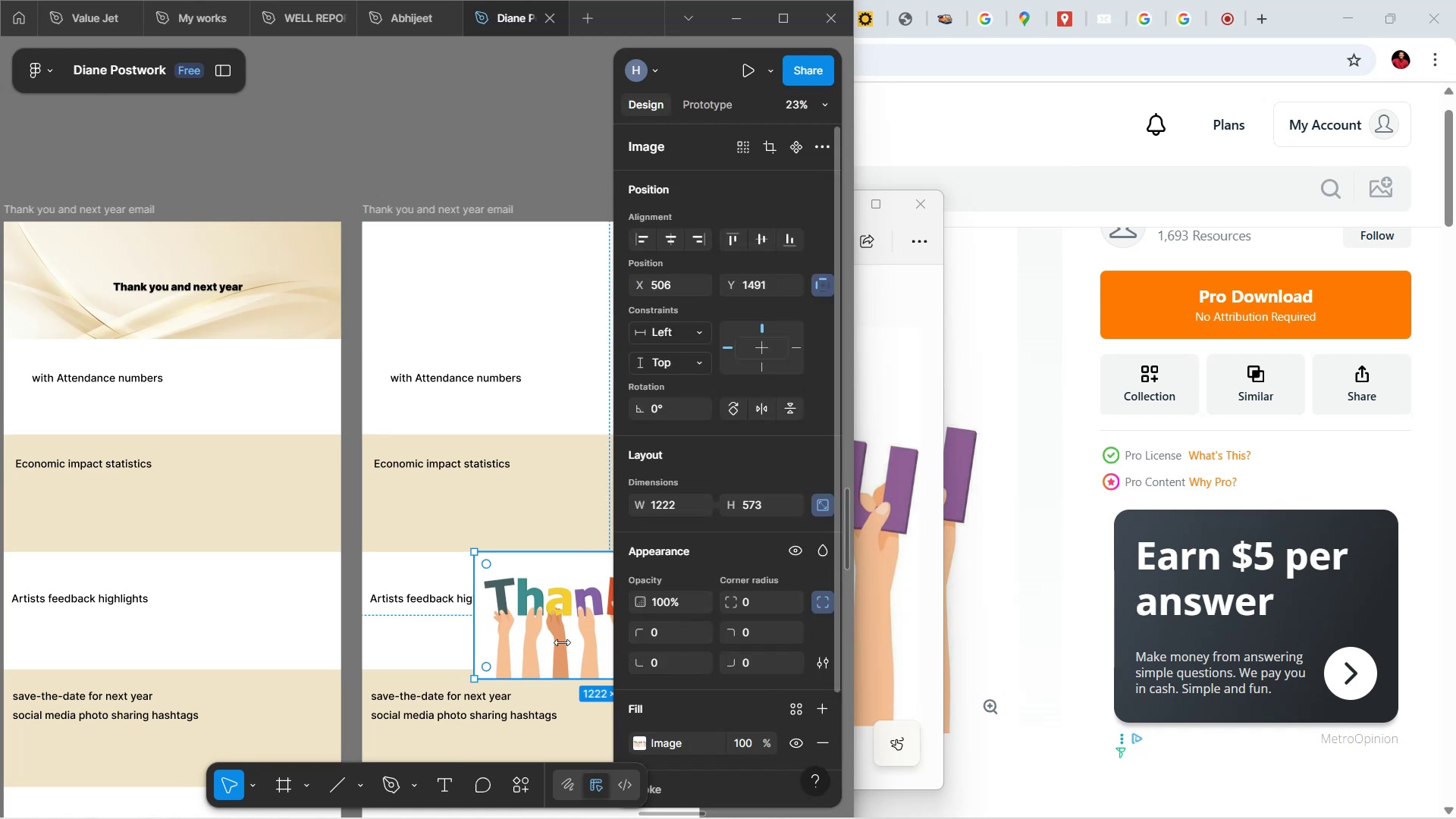 
left_click_drag(start_coordinate=[562, 642], to_coordinate=[443, 298])
 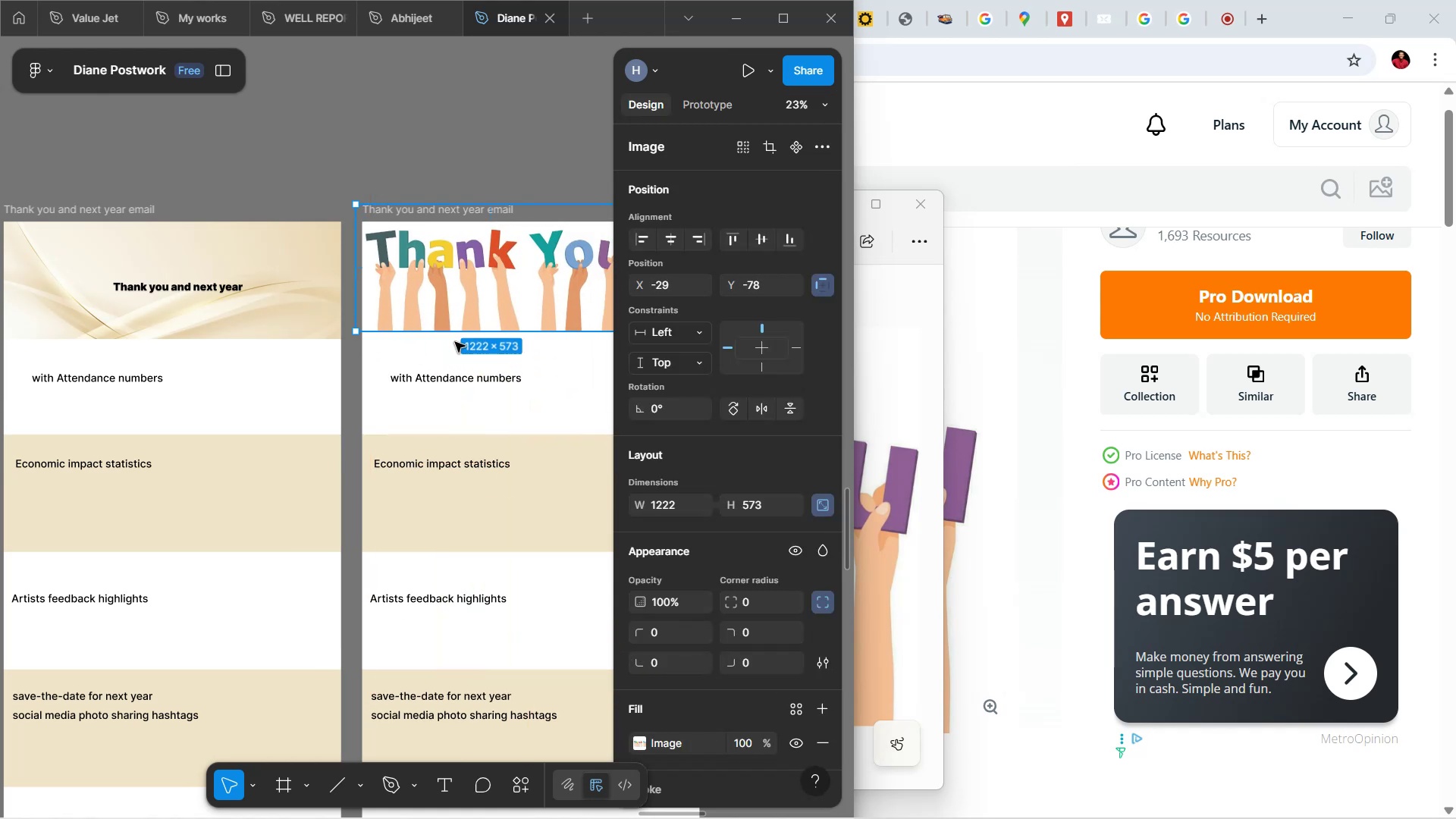 
hold_key(key=ShiftLeft, duration=1.54)
scroll: coordinate [457, 350], scroll_direction: down, amount: 8.0
 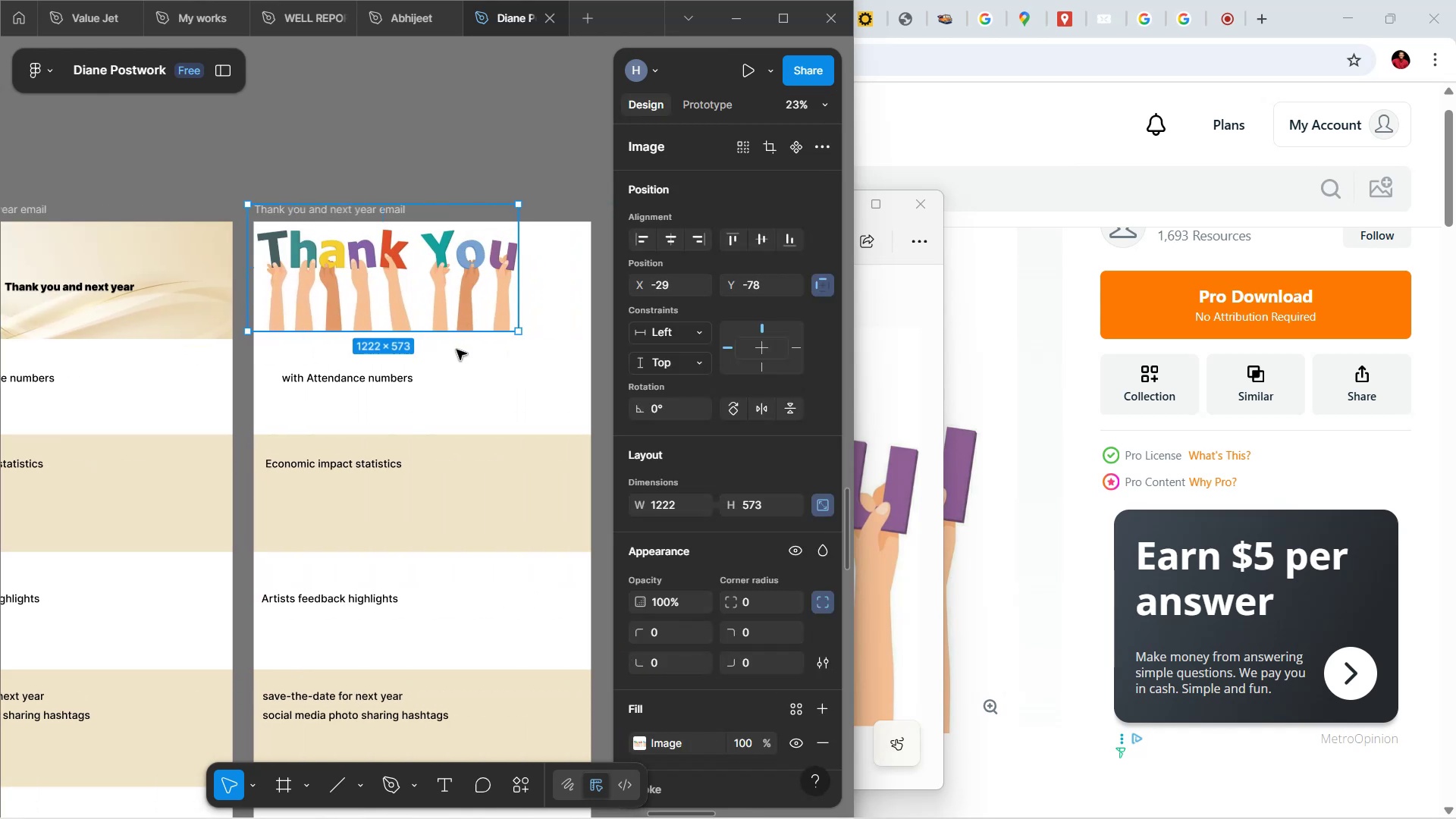 
key(Shift+ShiftLeft)
 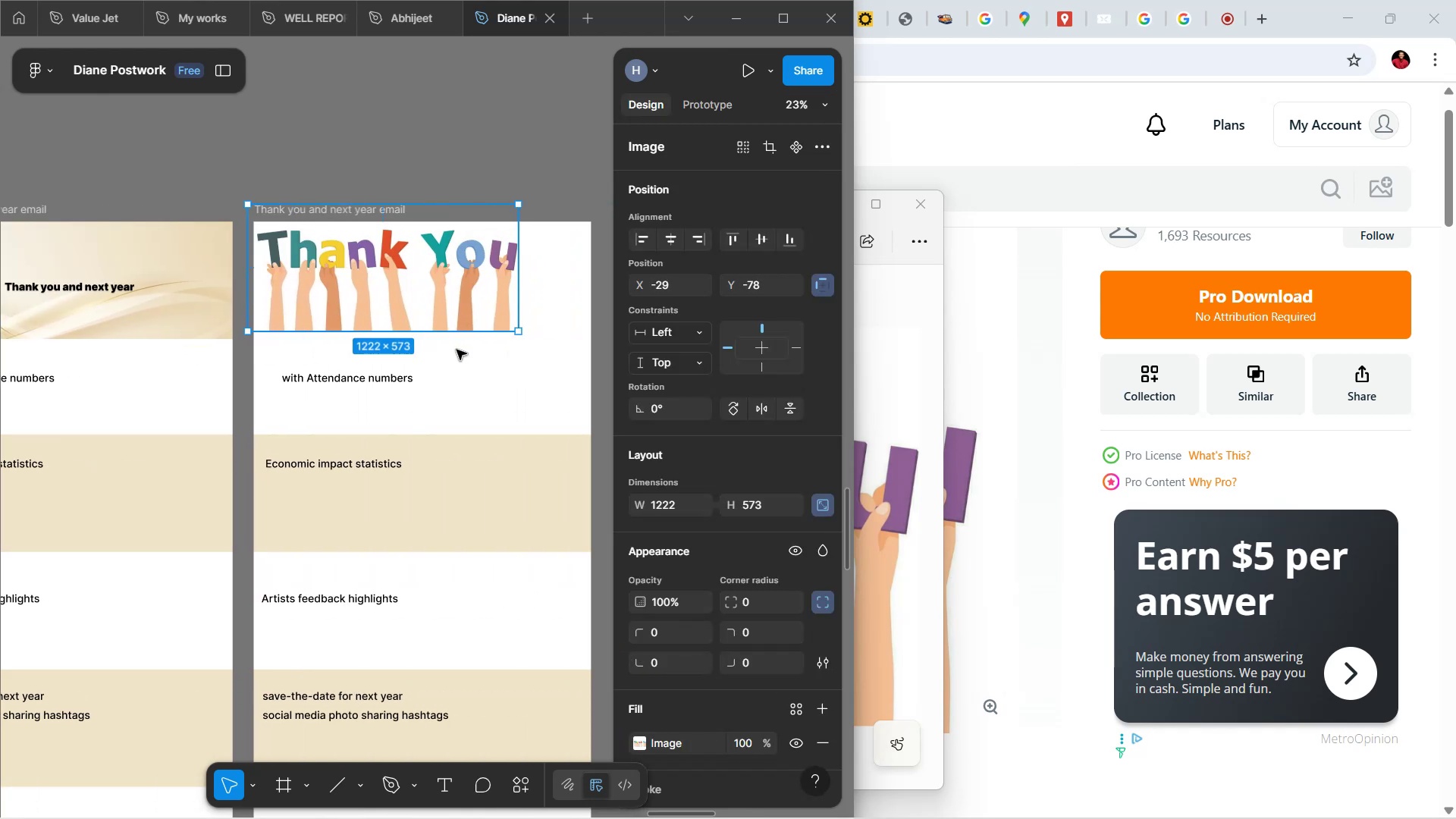 
key(Shift+ShiftLeft)
 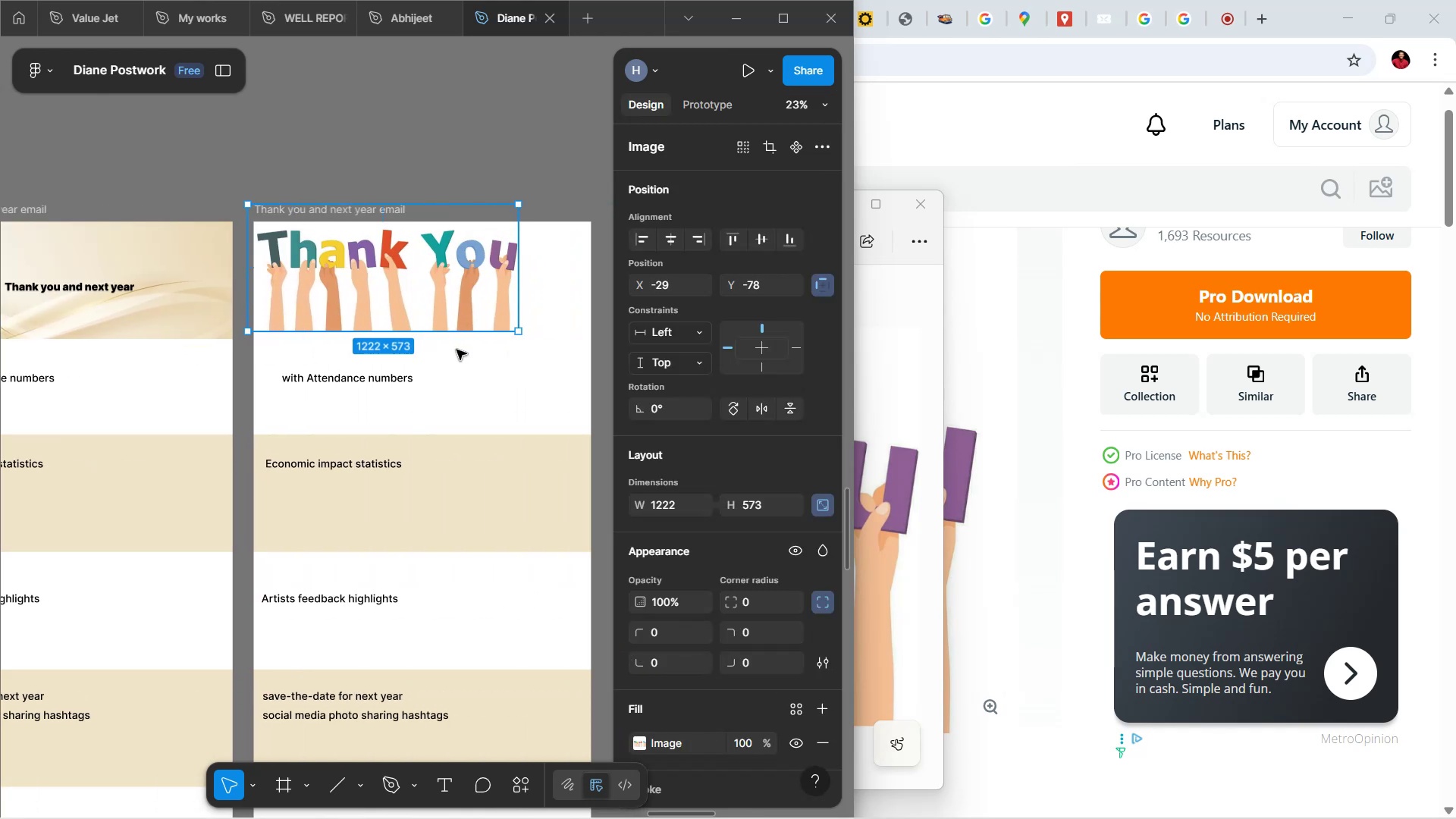 
key(Shift+ShiftLeft)
 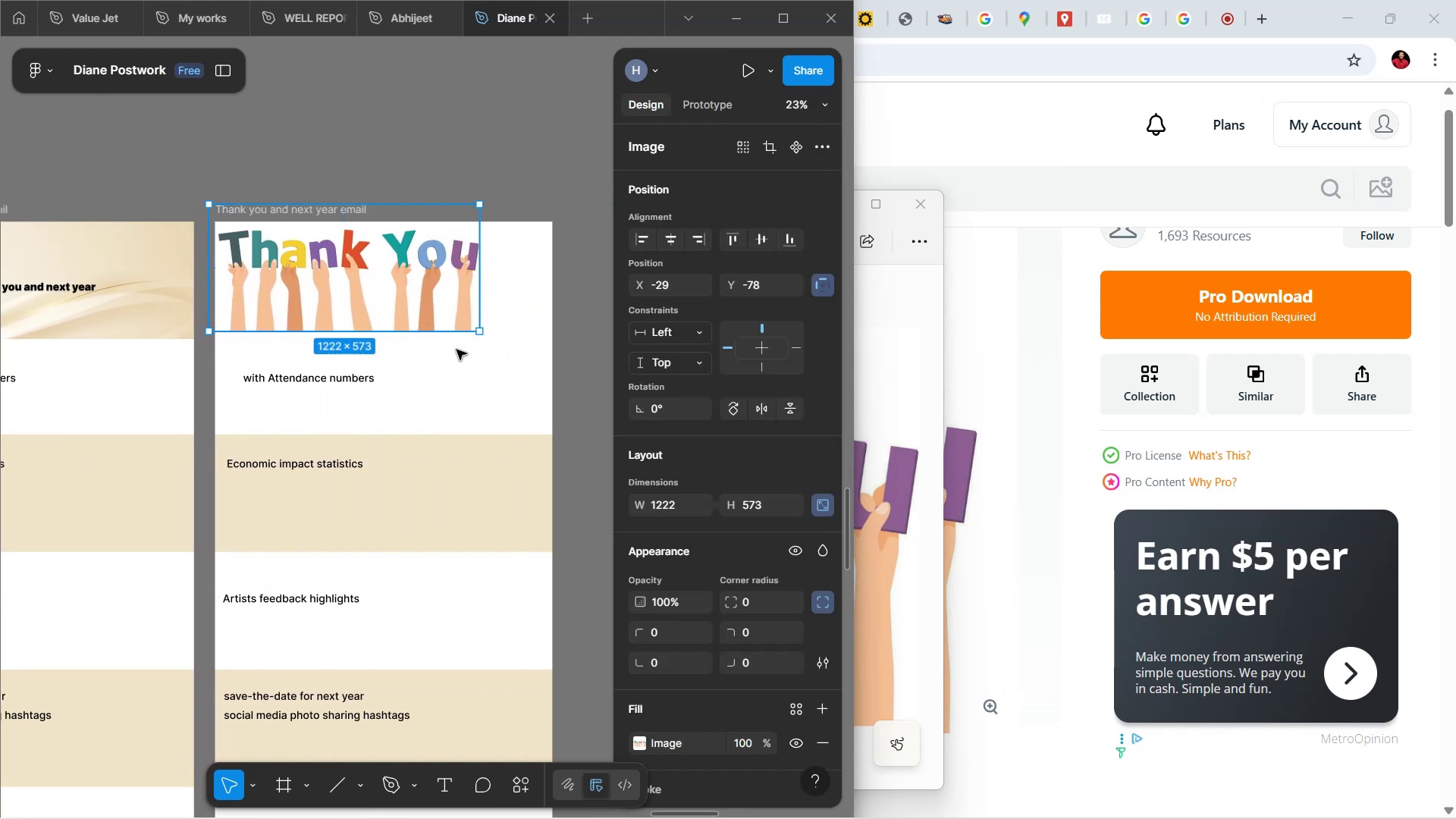 
key(Shift+ShiftLeft)
 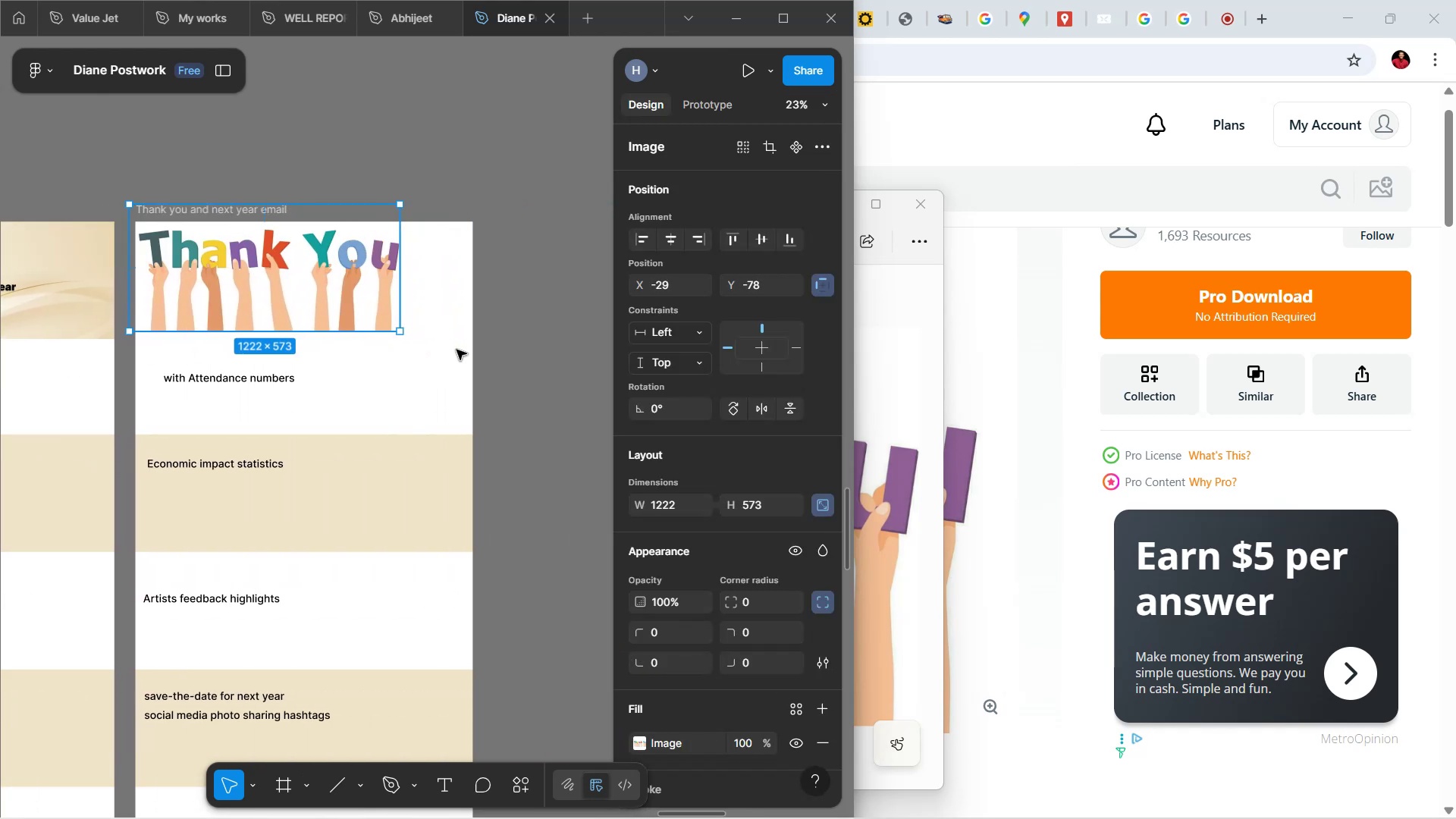 
key(Shift+ShiftLeft)
 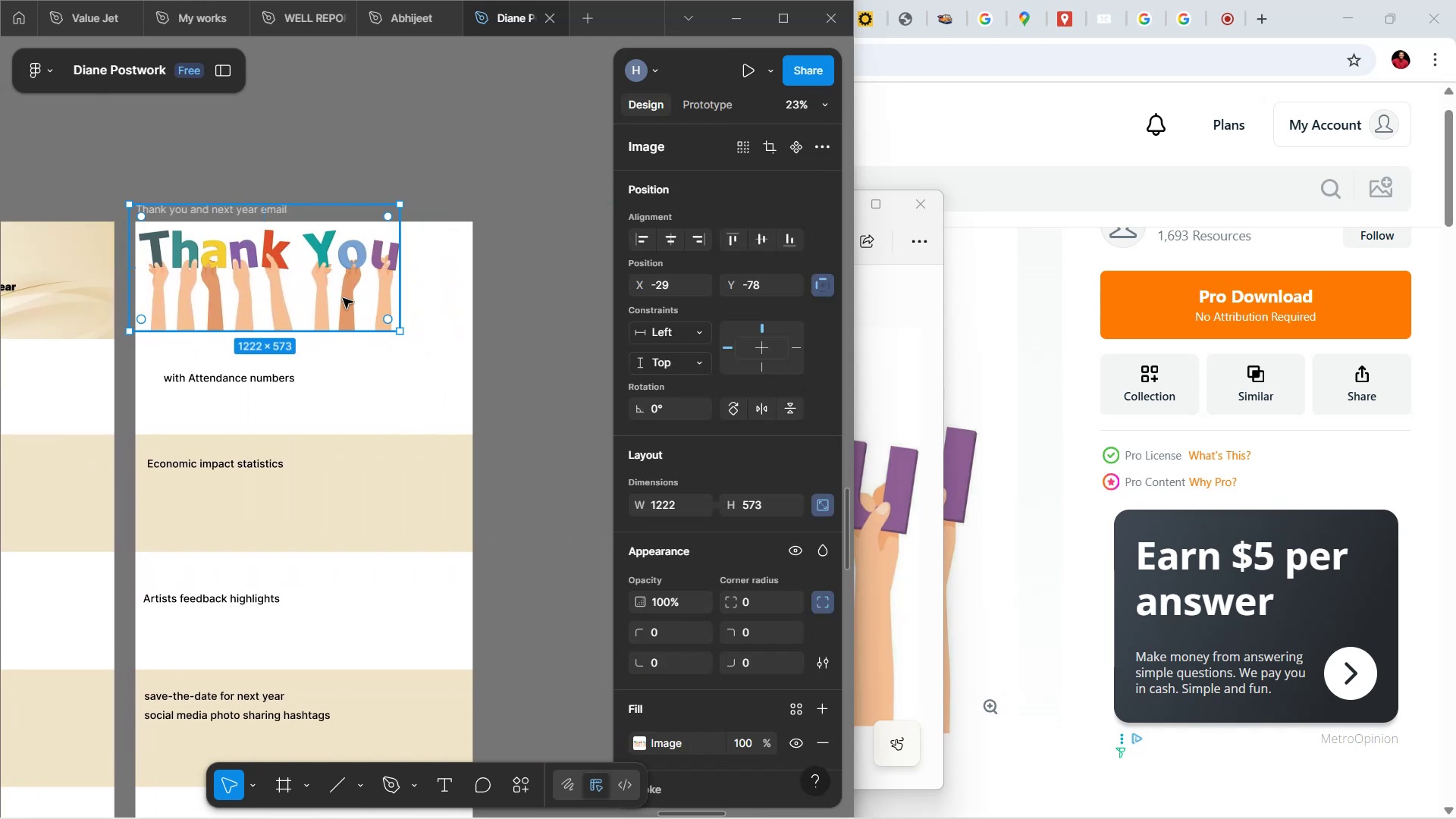 
left_click_drag(start_coordinate=[312, 294], to_coordinate=[348, 310])
 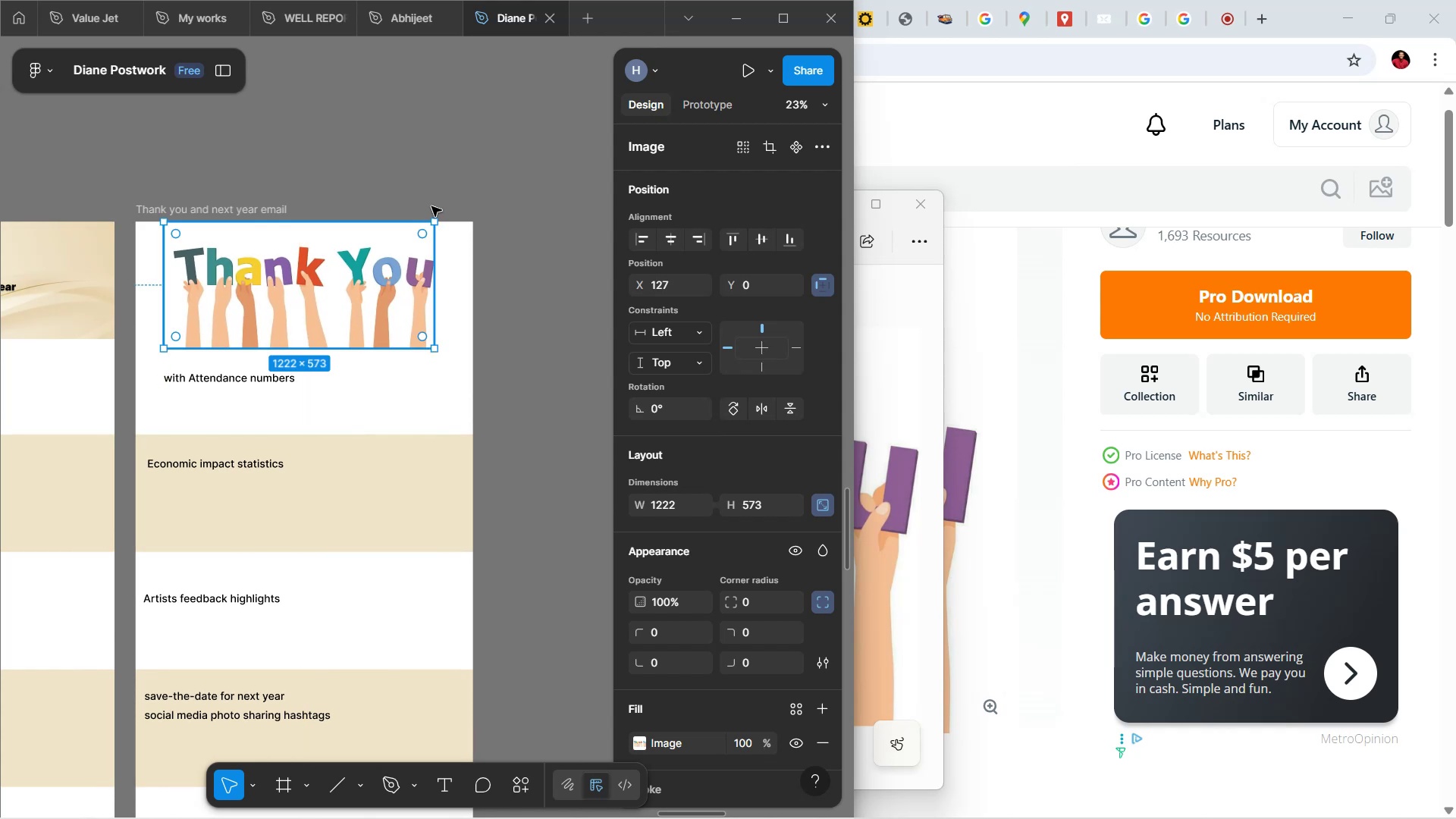 
left_click([441, 156])
 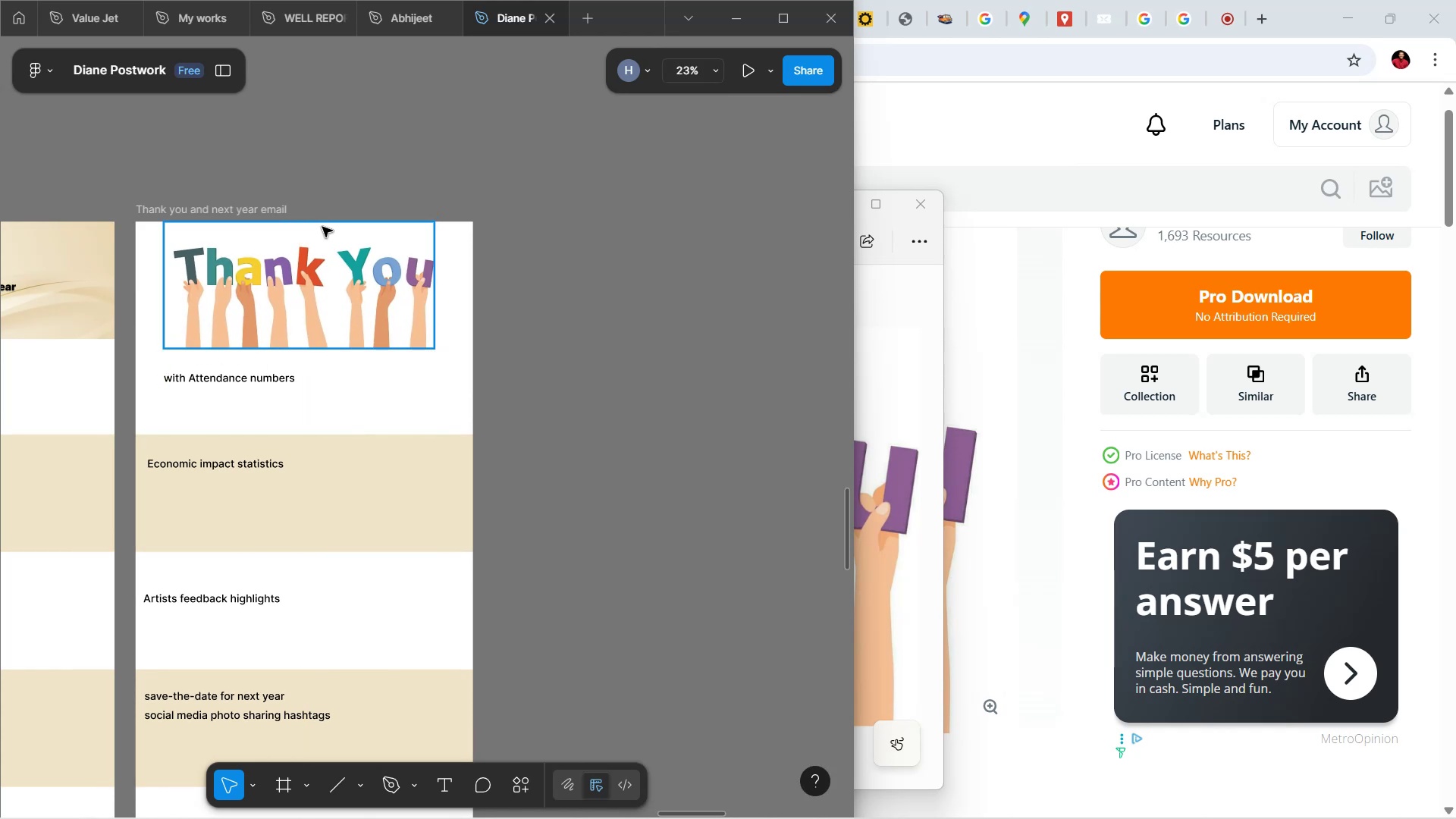 
hold_key(key=ControlLeft, duration=1.36)
scroll: coordinate [324, 271], scroll_direction: up, amount: 4.0
 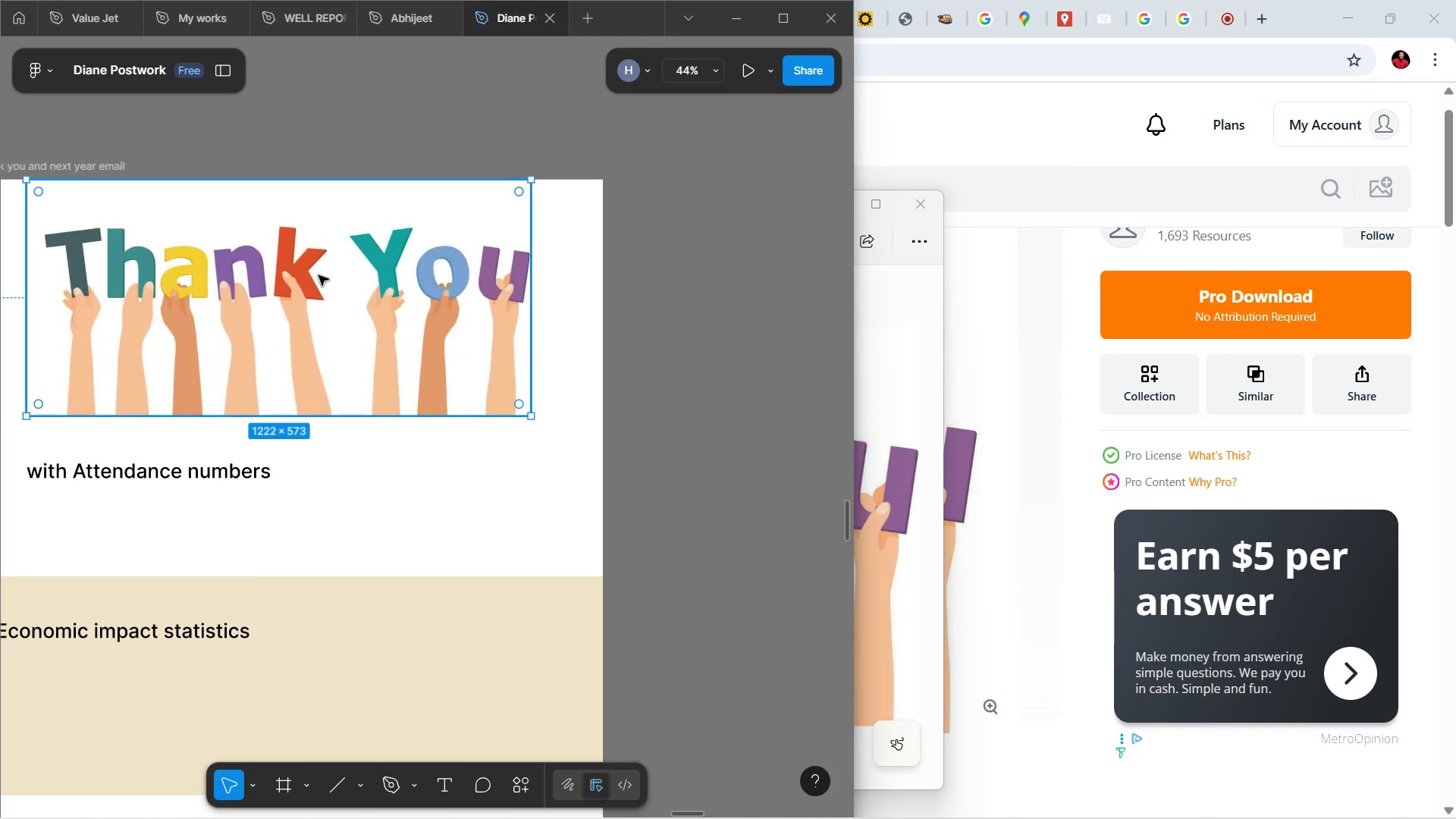 
hold_key(key=ArrowUp, duration=1.52)
 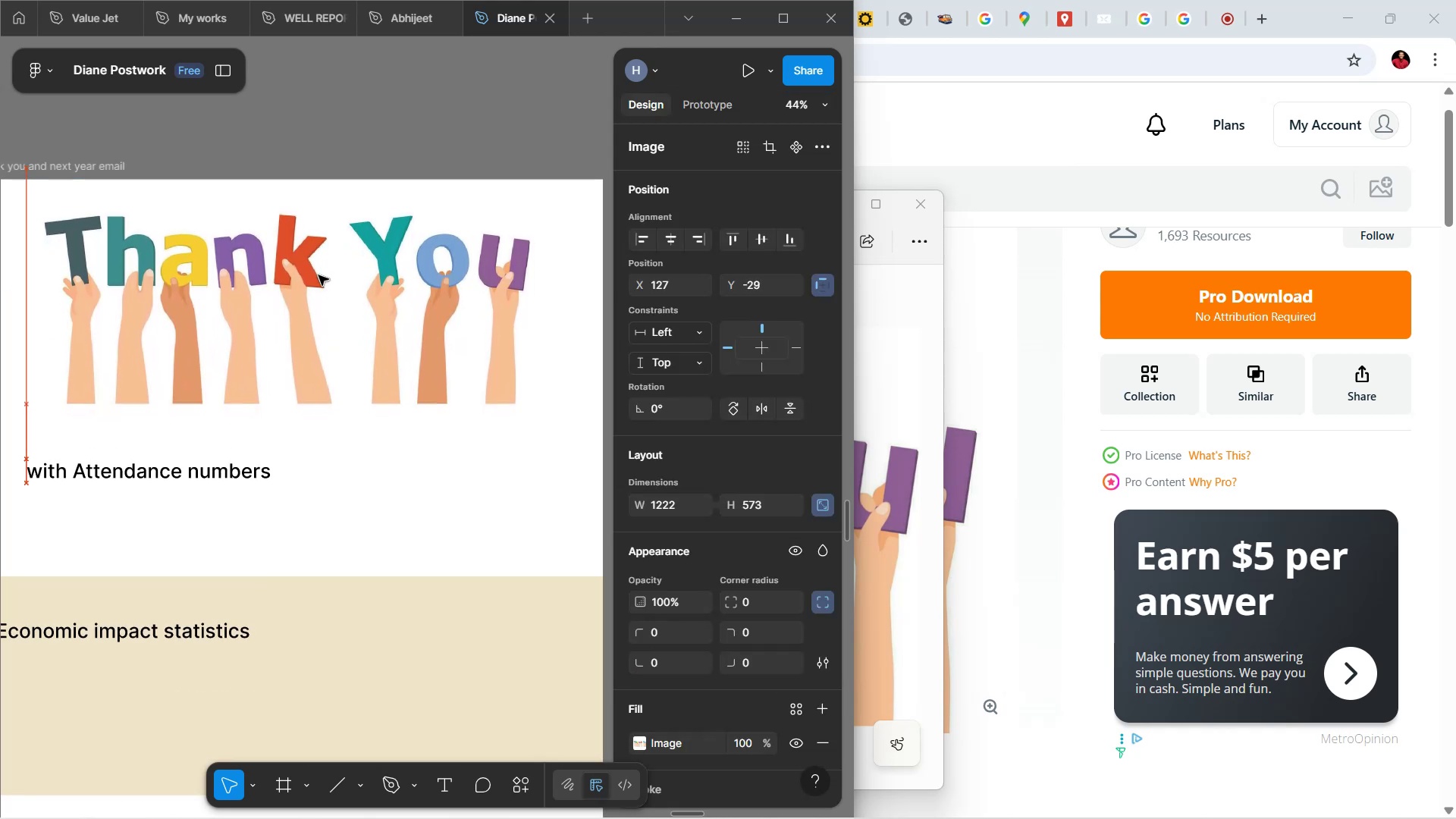 
hold_key(key=ArrowUp, duration=0.71)
 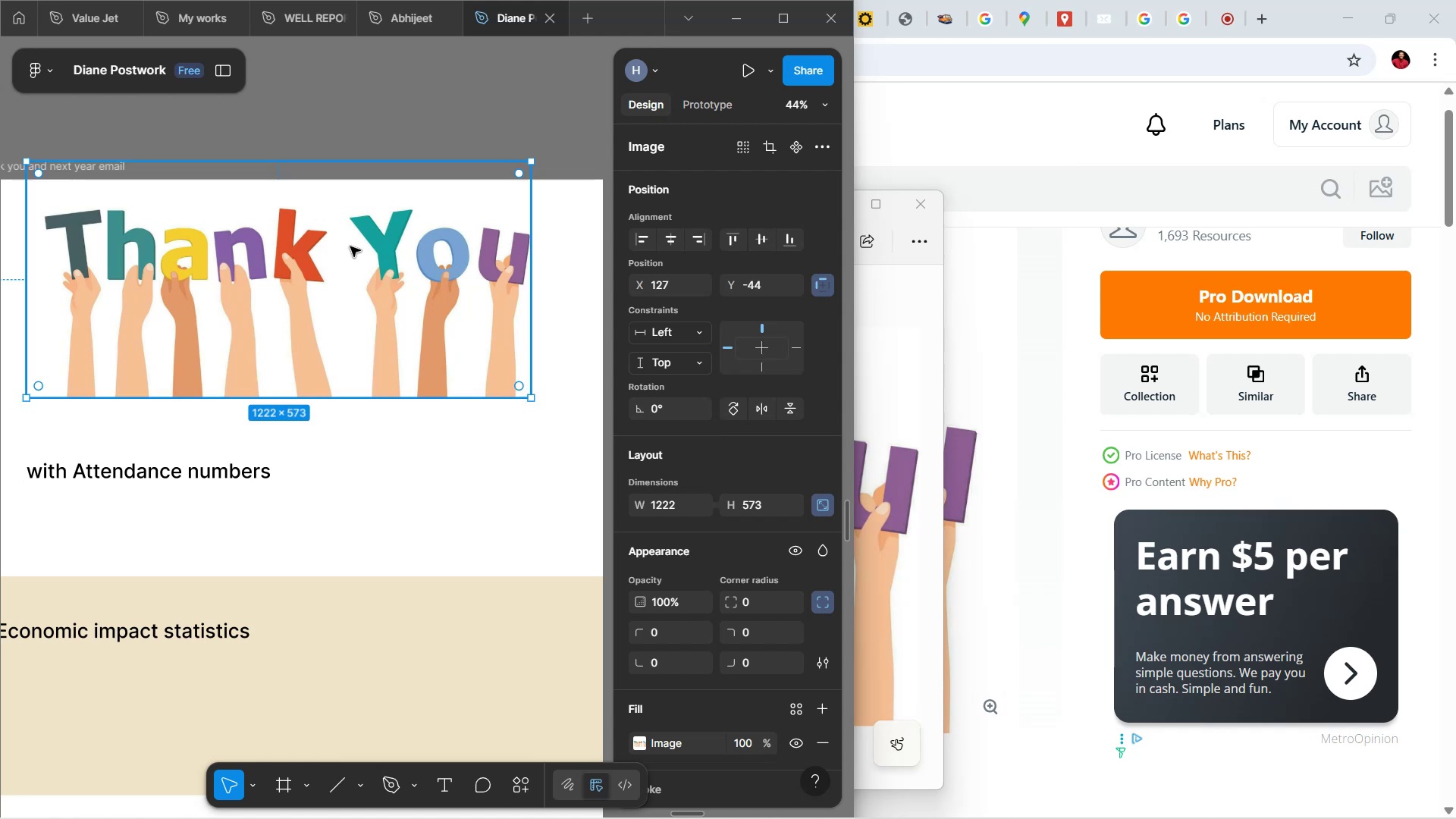 
left_click([398, 66])
 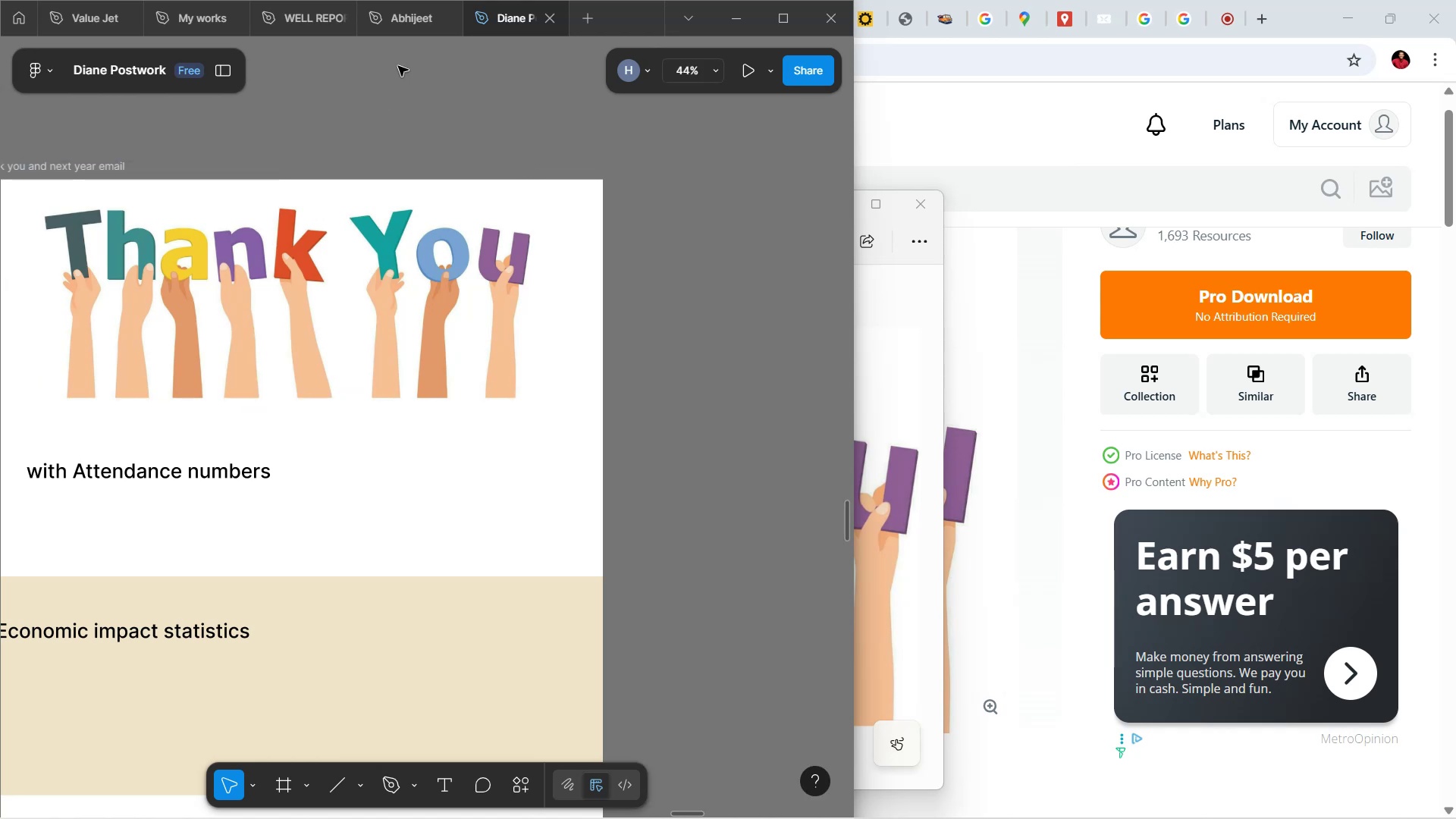 
hold_key(key=ShiftLeft, duration=0.84)
scroll: coordinate [325, 96], scroll_direction: up, amount: 4.0
 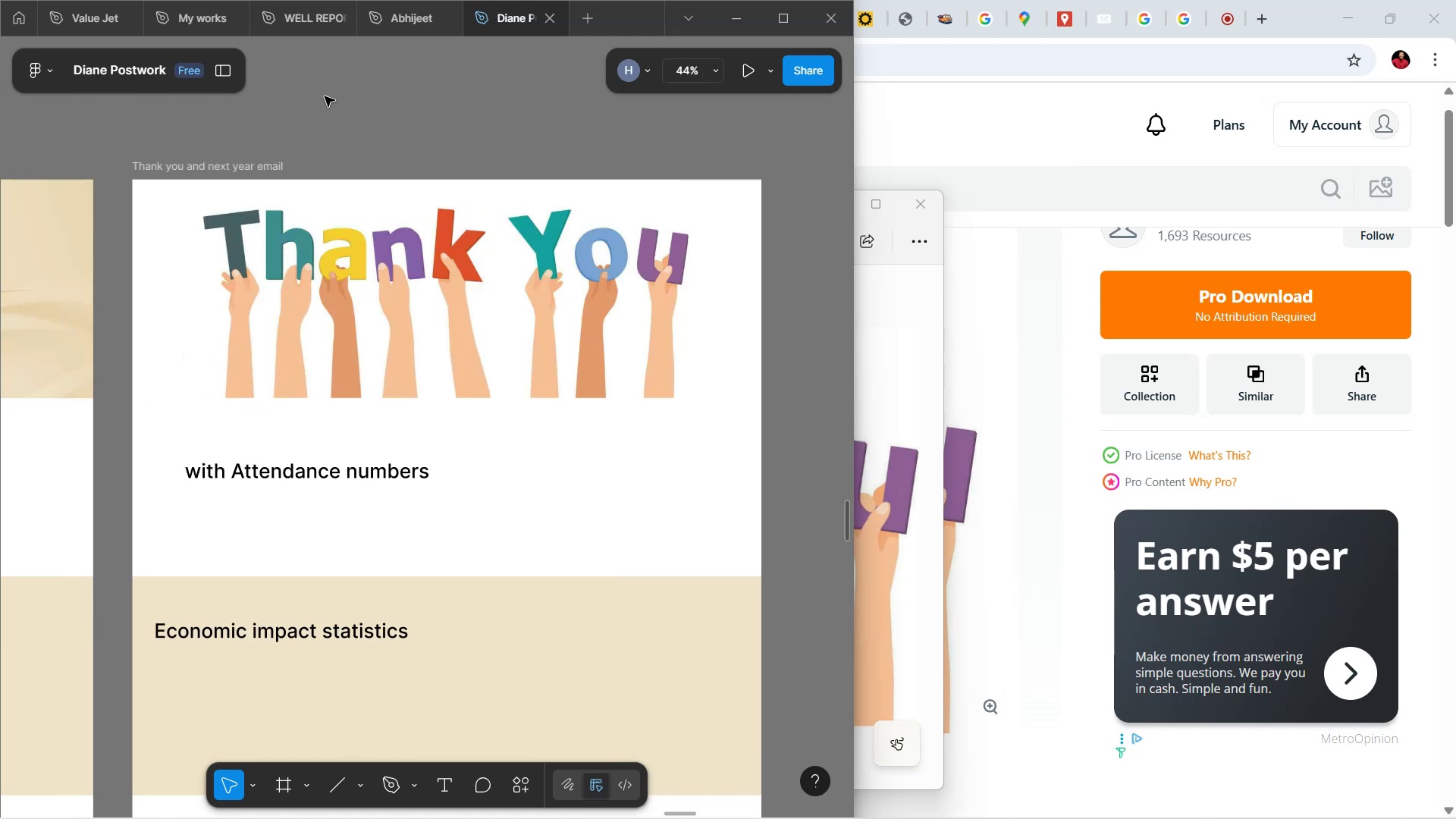 
left_click([402, 240])
 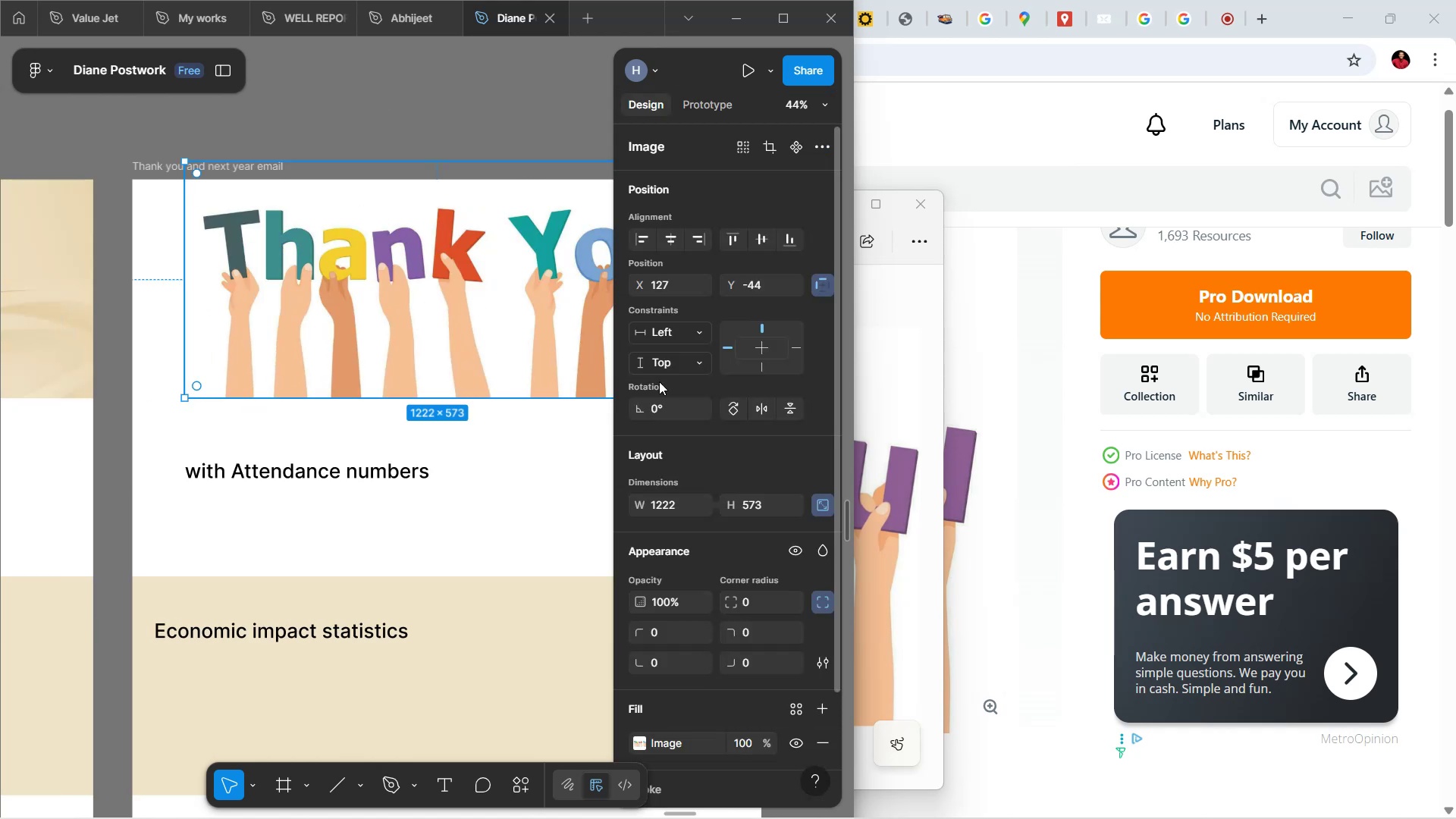 
hold_key(key=ShiftLeft, duration=1.52)
scroll: coordinate [422, 368], scroll_direction: down, amount: 8.0
 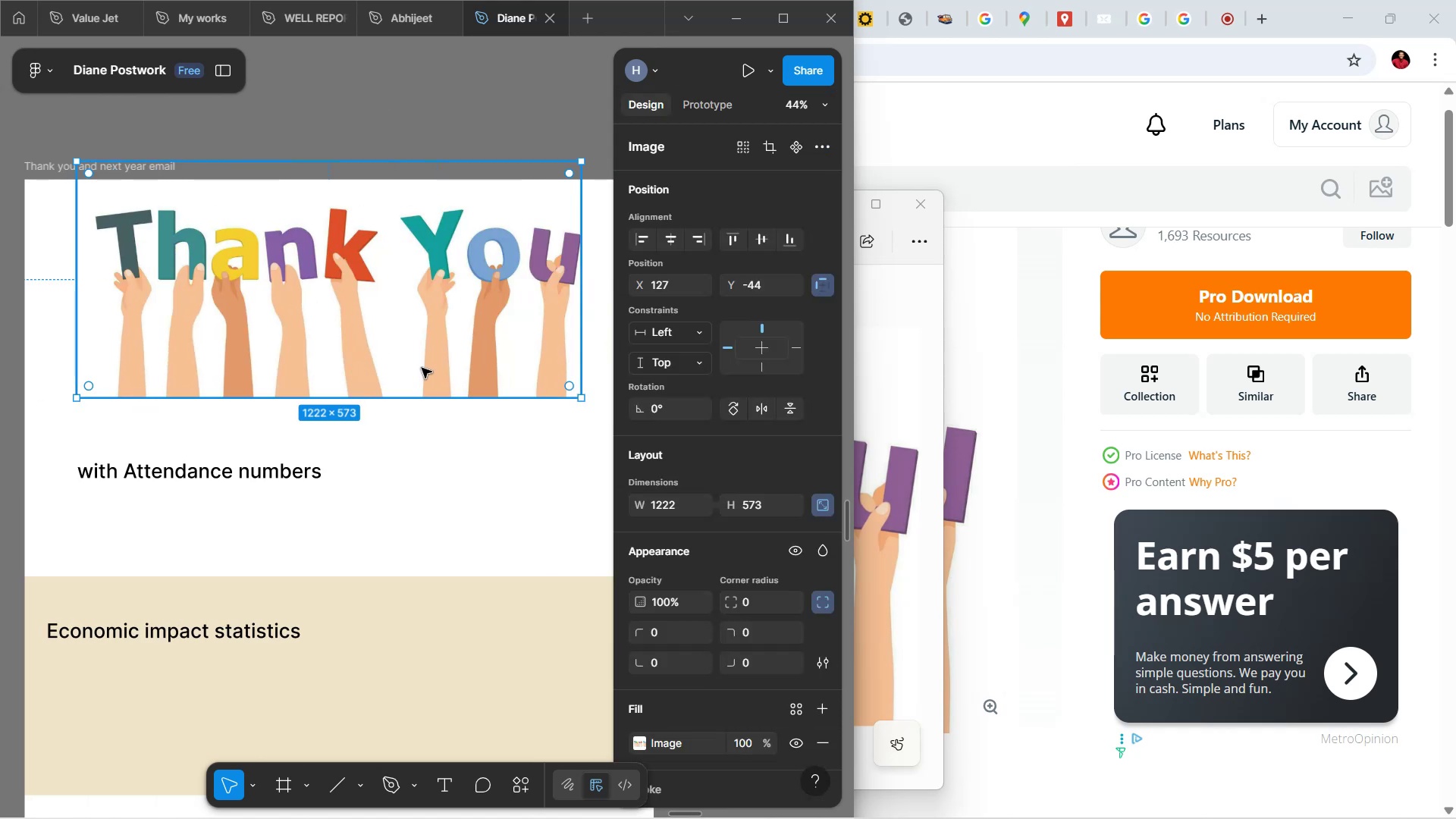 
hold_key(key=ShiftLeft, duration=0.91)
 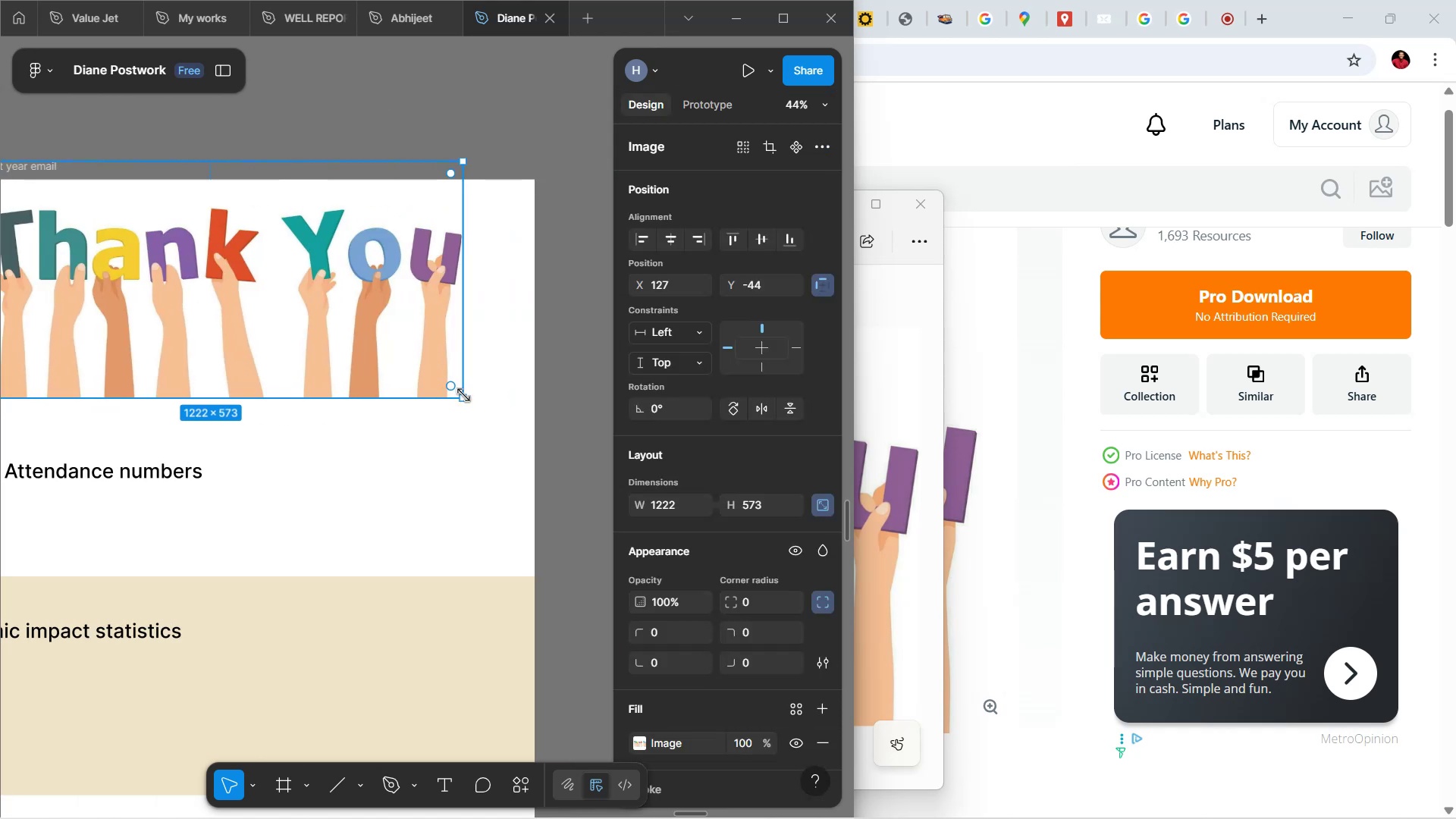 
hold_key(key=ShiftLeft, duration=1.52)
left_click_drag(start_coordinate=[463, 395], to_coordinate=[497, 428])
 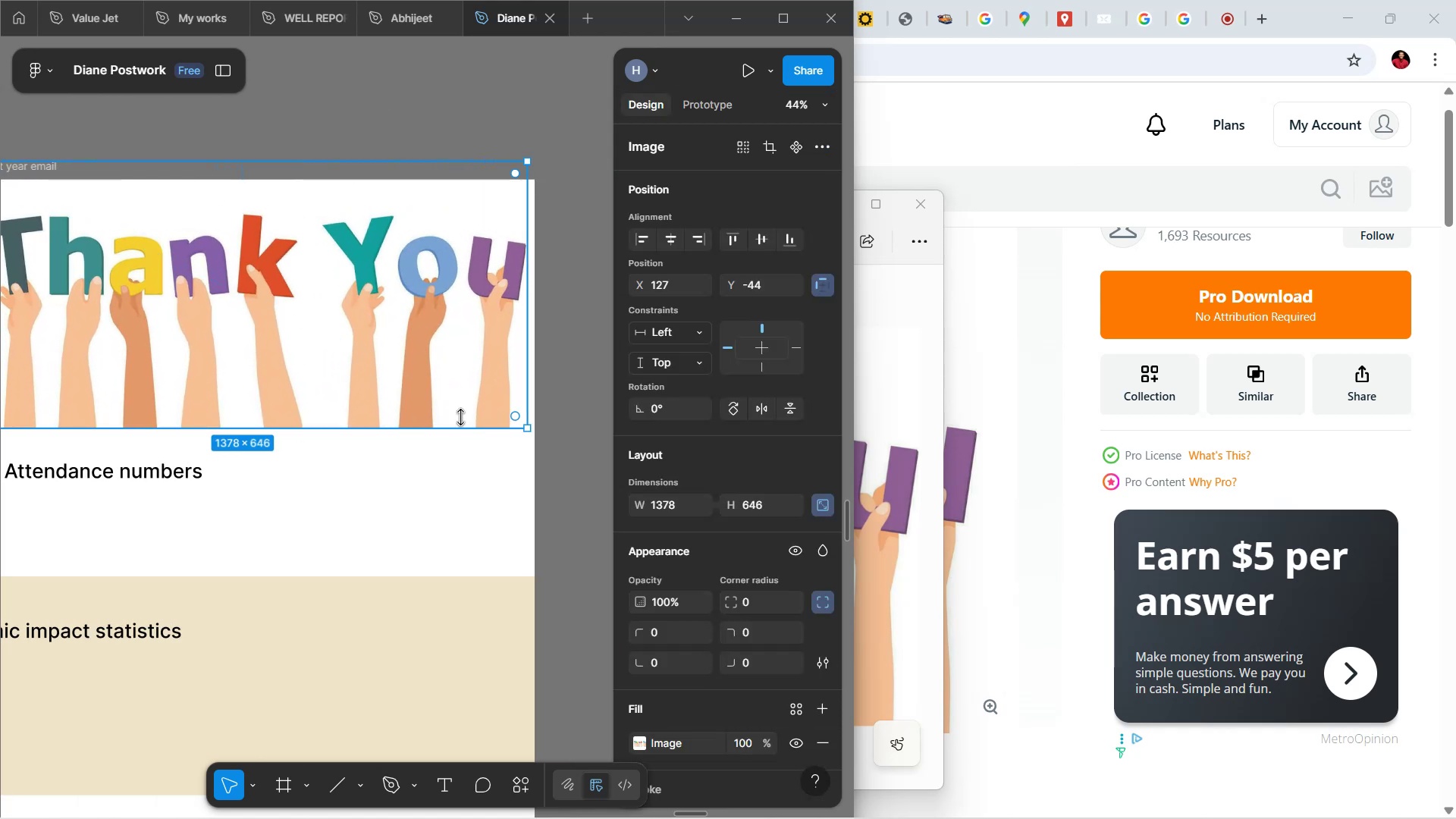 
hold_key(key=ShiftLeft, duration=0.67)
 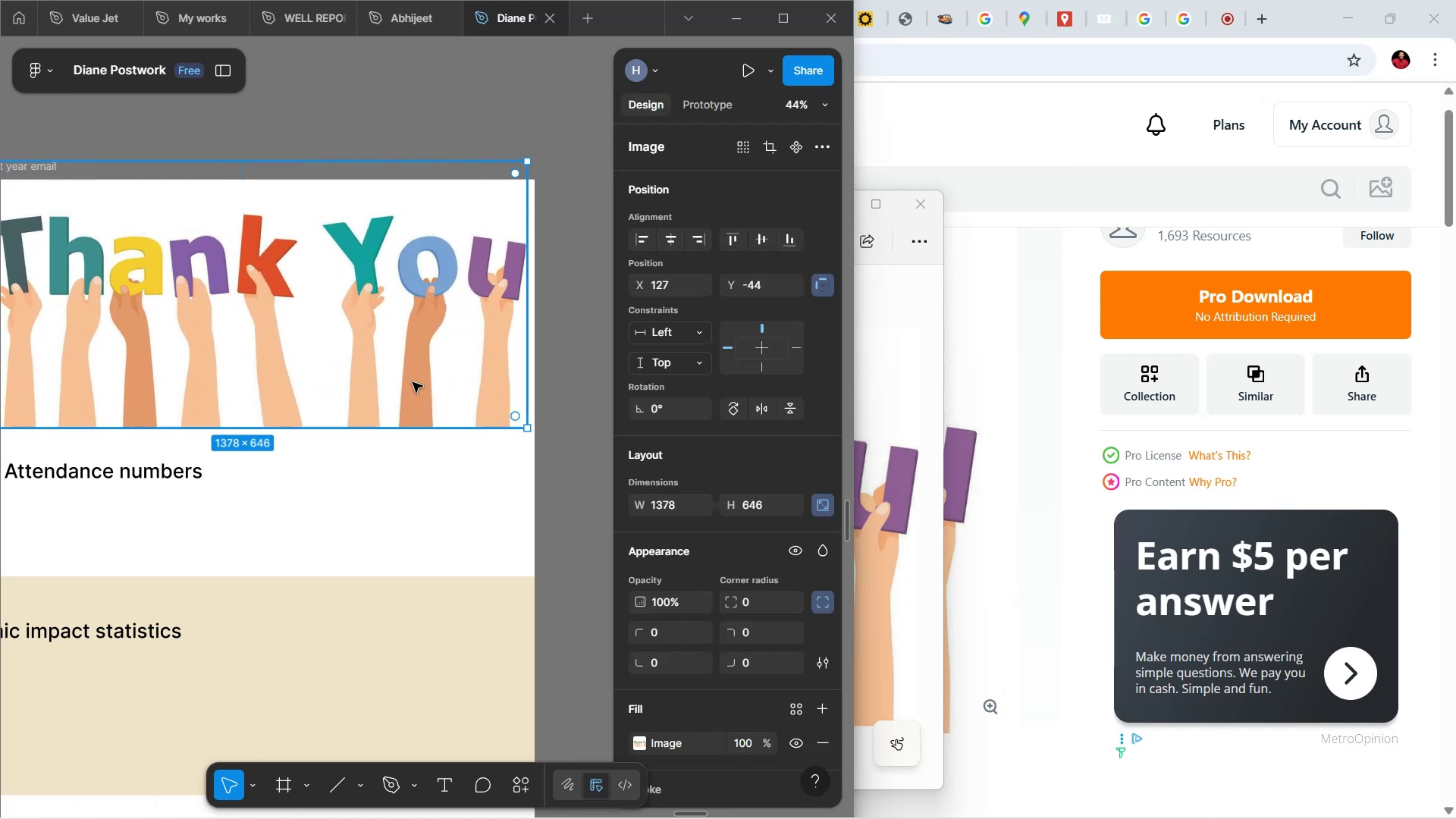 
hold_key(key=ShiftLeft, duration=1.33)
scroll: coordinate [412, 380], scroll_direction: up, amount: 5.0
 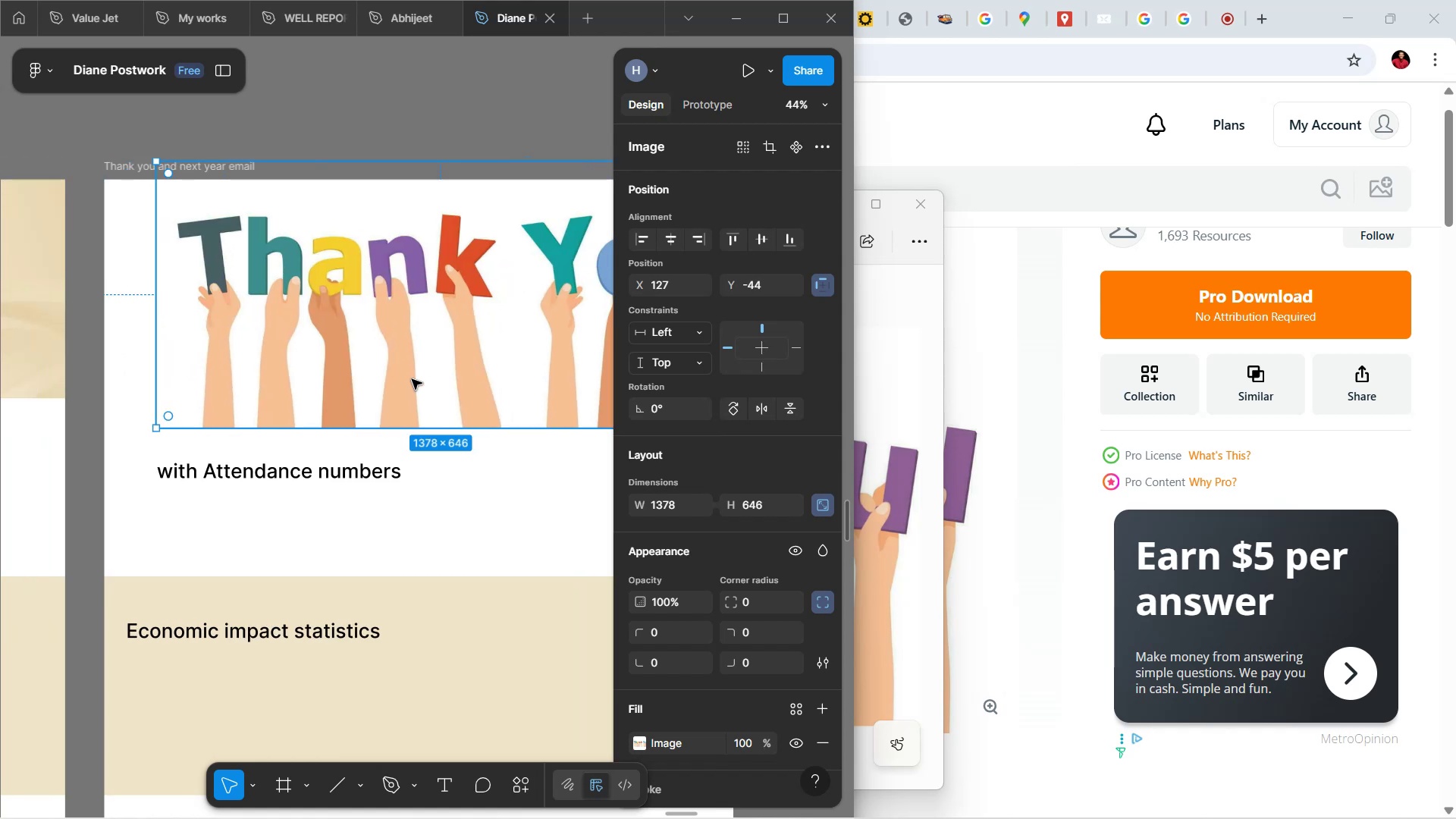 
left_click_drag(start_coordinate=[428, 366], to_coordinate=[378, 359])
 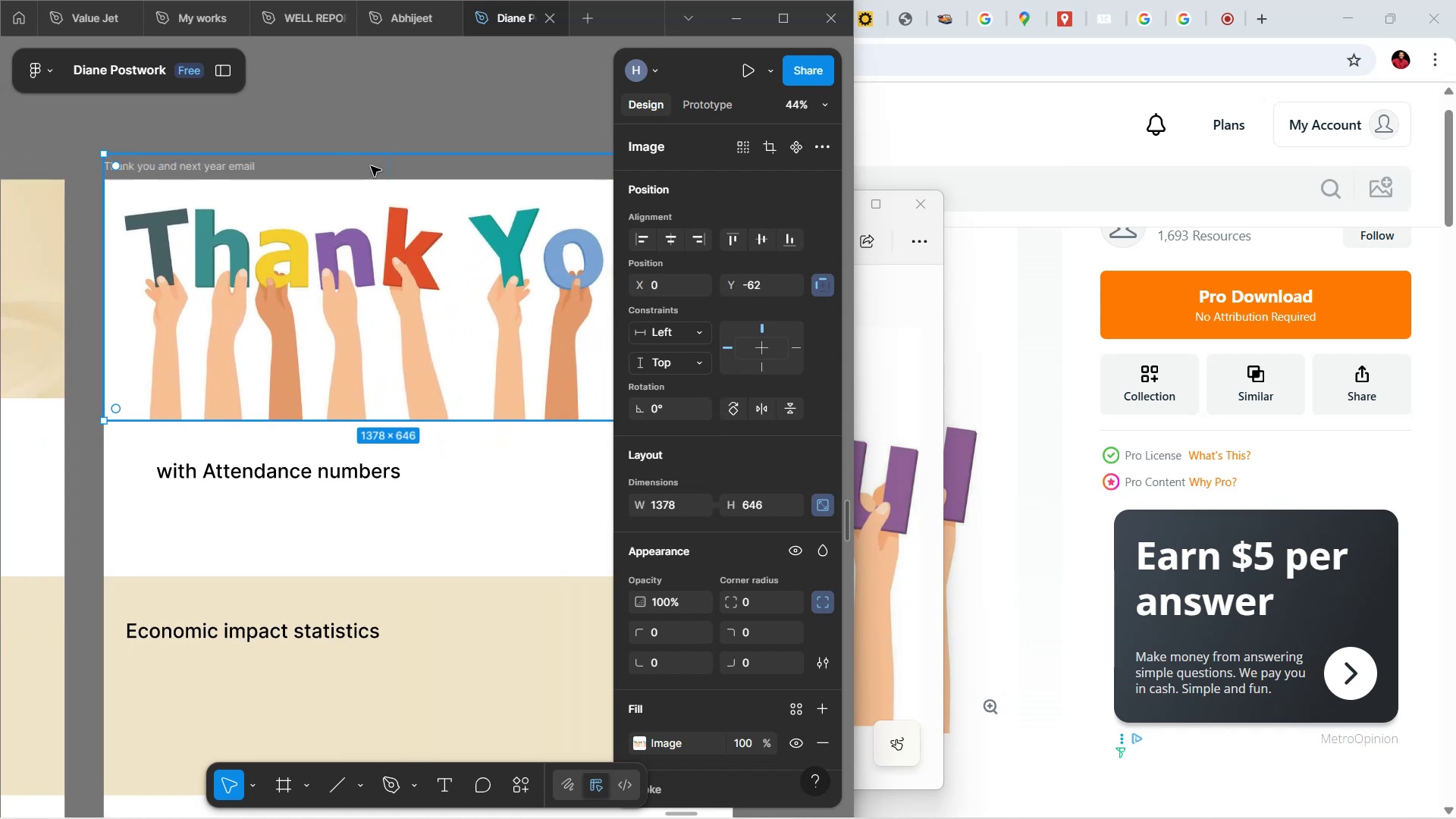 
left_click([407, 114])
 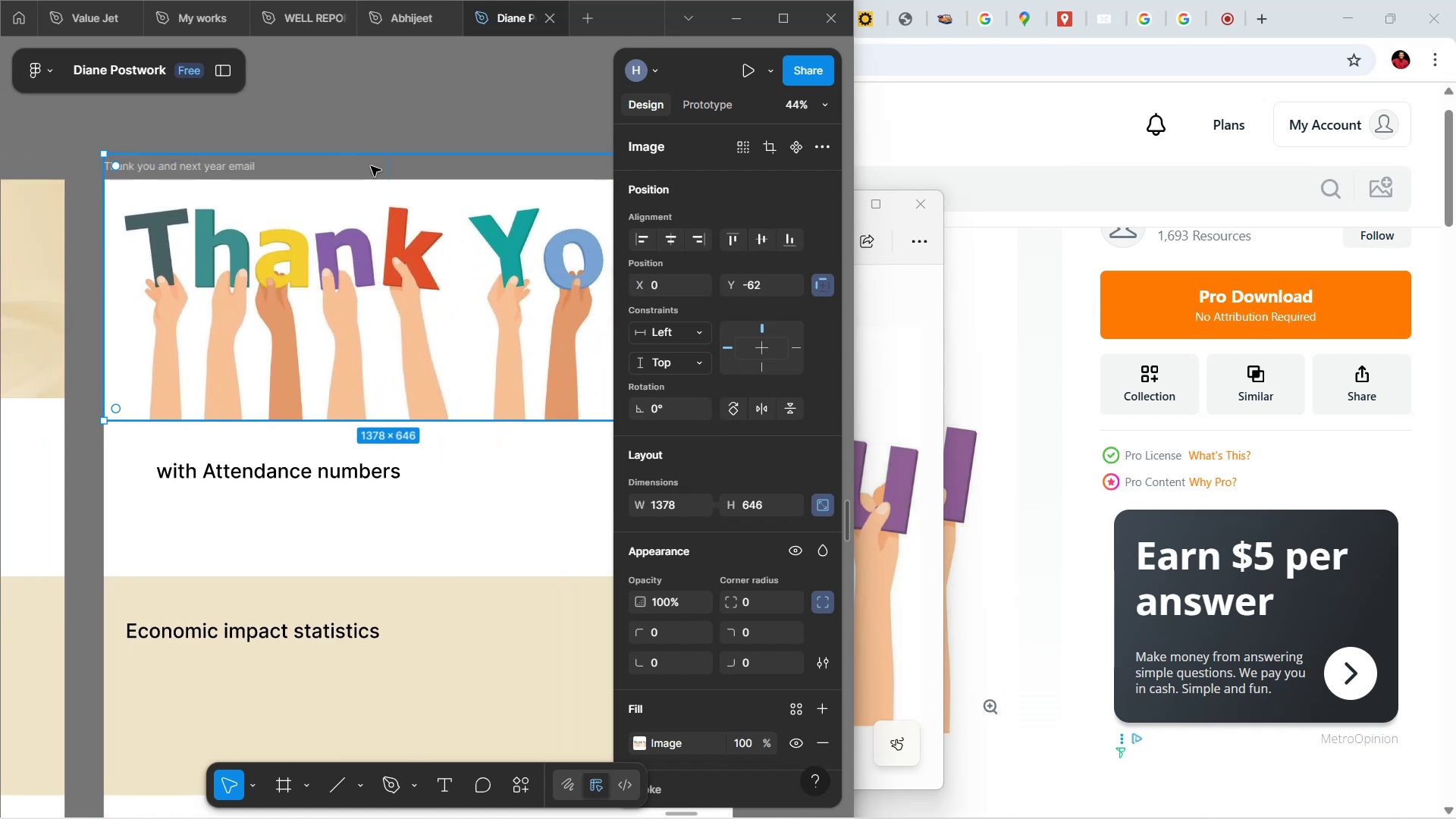 
hold_key(key=ControlLeft, duration=1.74)
scroll: coordinate [367, 433], scroll_direction: up, amount: 8.0
 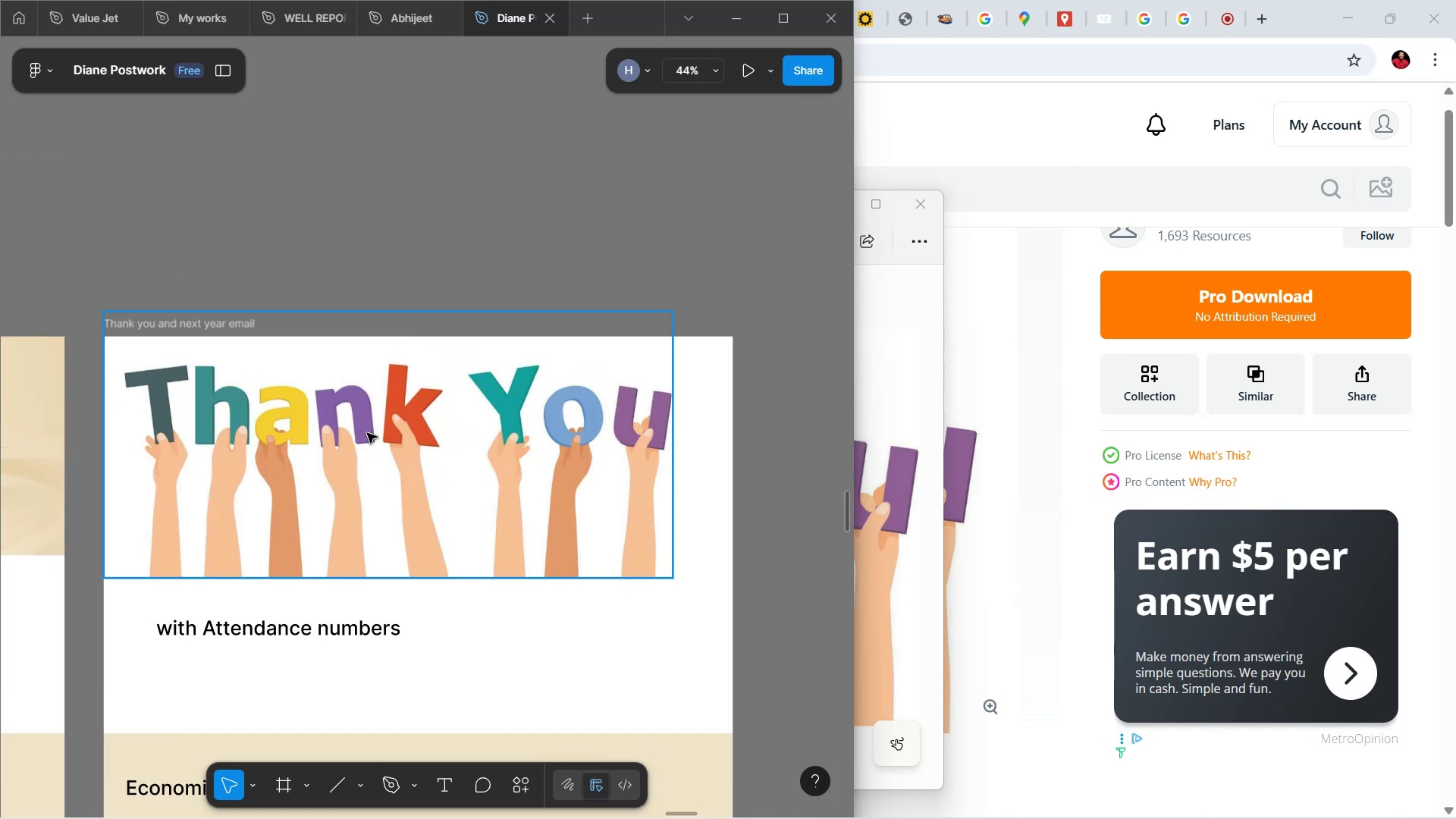 
hold_key(key=ControlLeft, duration=1.52)
 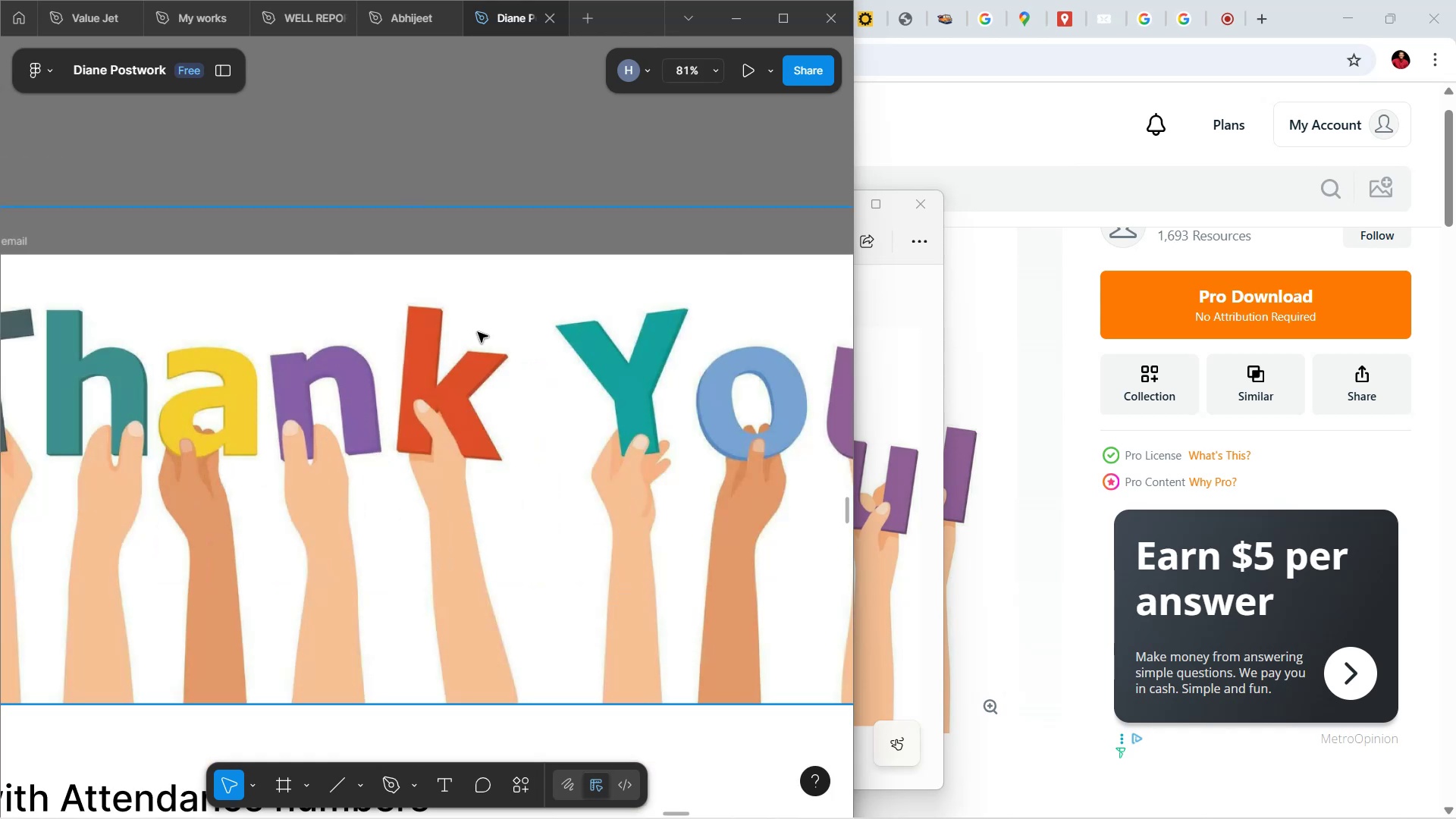 
hold_key(key=ControlLeft, duration=1.7)
scroll: coordinate [478, 332], scroll_direction: up, amount: 2.0
 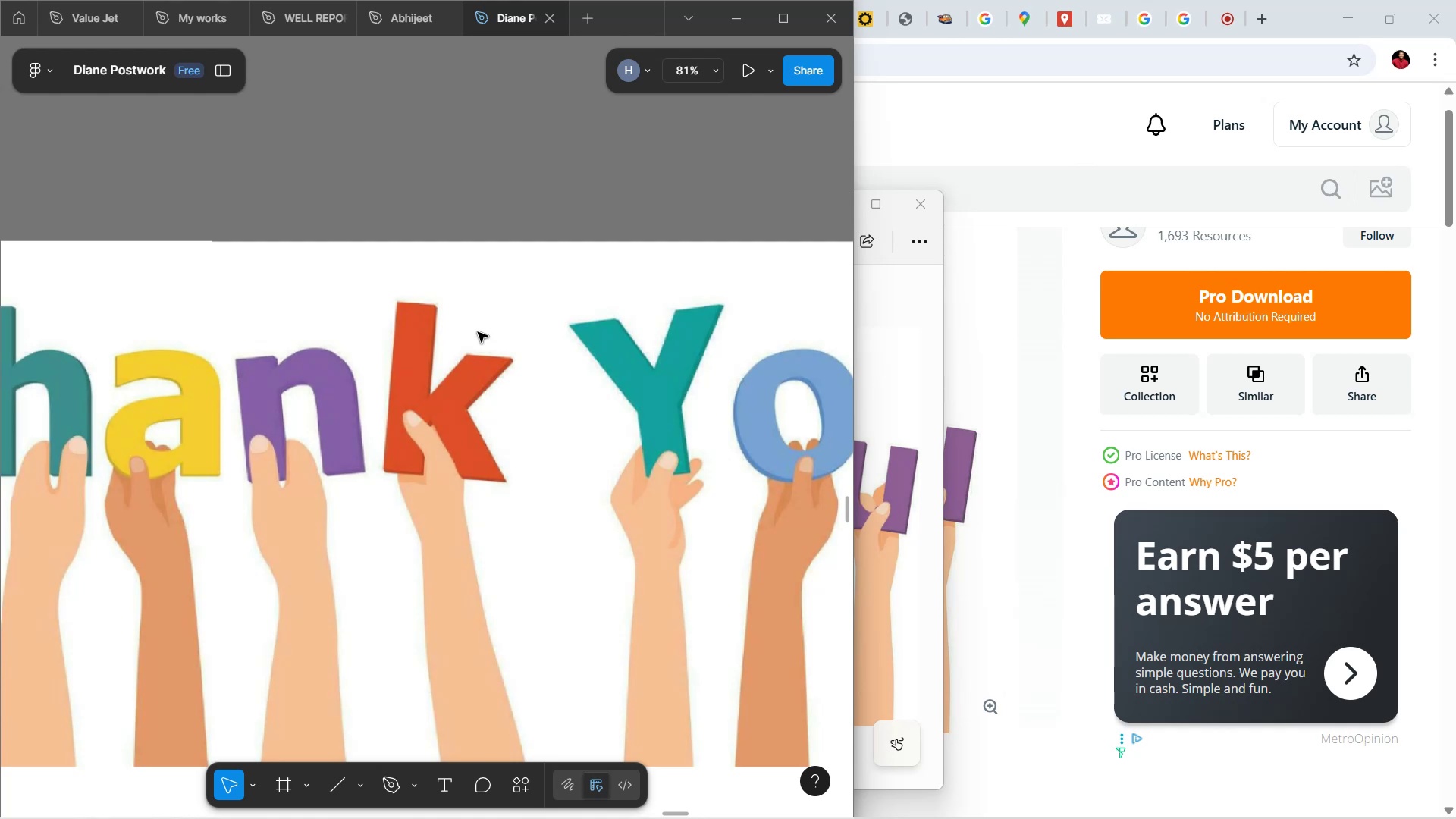 
scroll: coordinate [478, 334], scroll_direction: down, amount: 1.0
 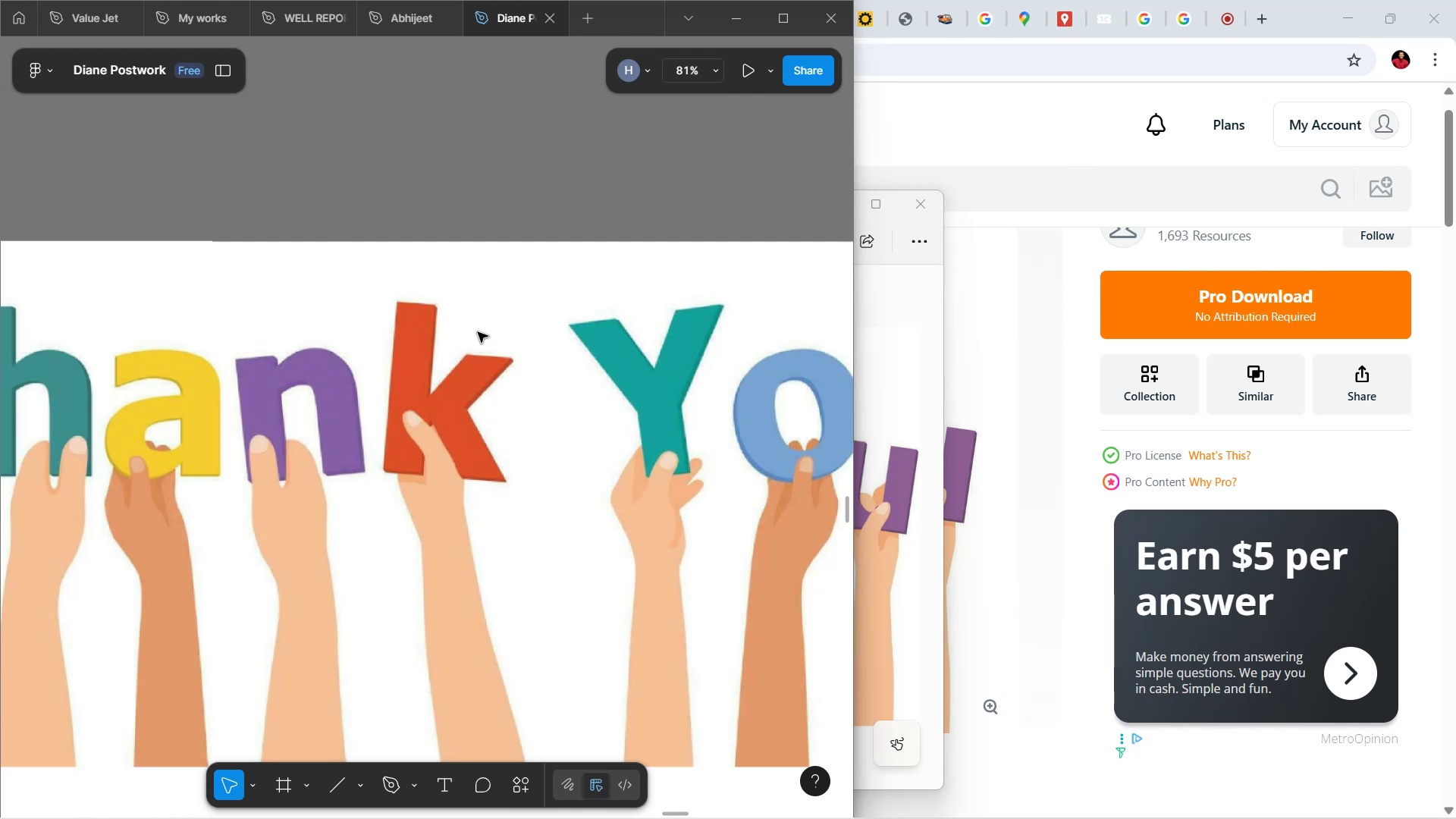 
hold_key(key=ControlLeft, duration=0.46)
 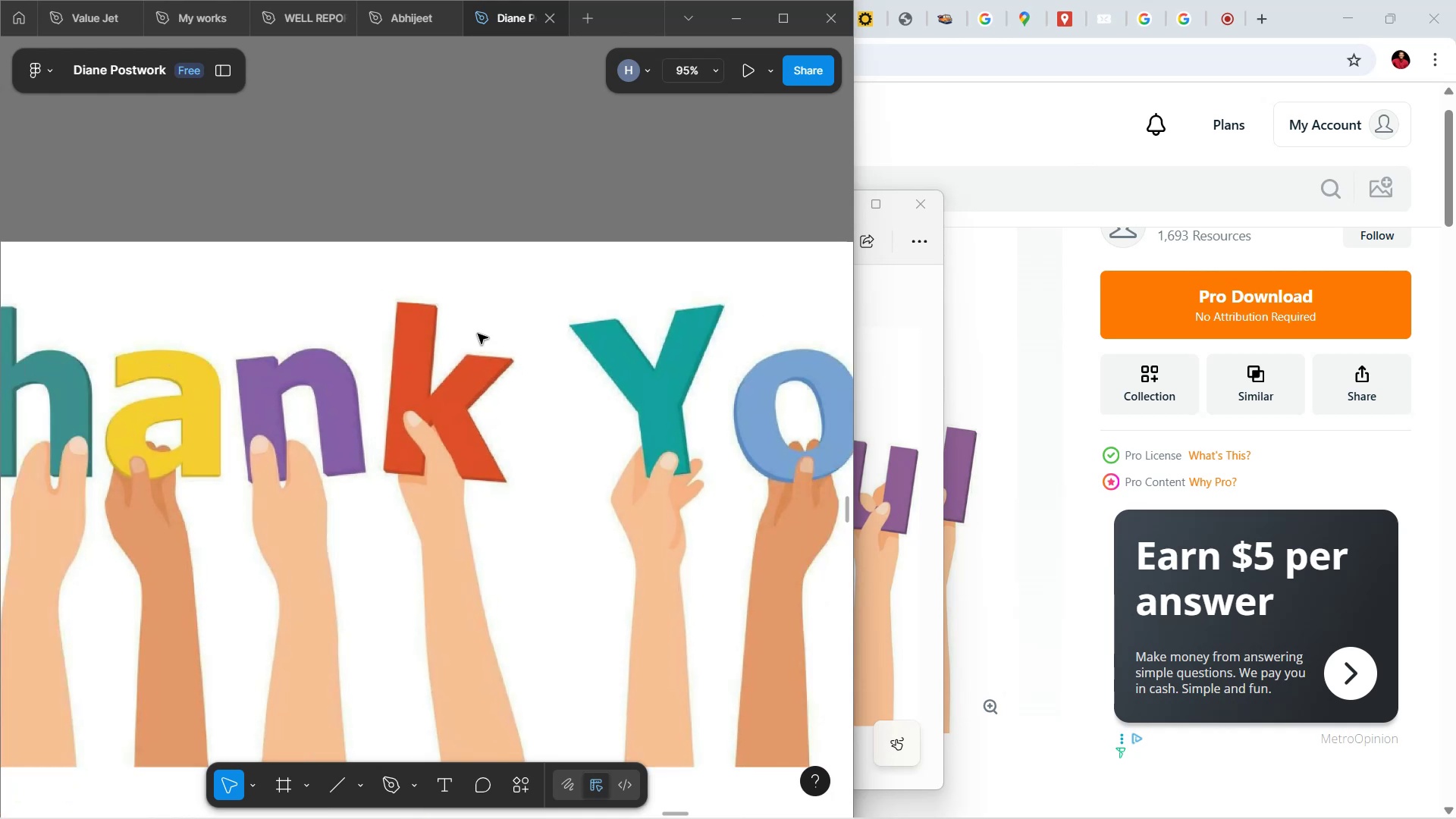 
hold_key(key=ControlLeft, duration=10.47)
left_click([520, 146])
 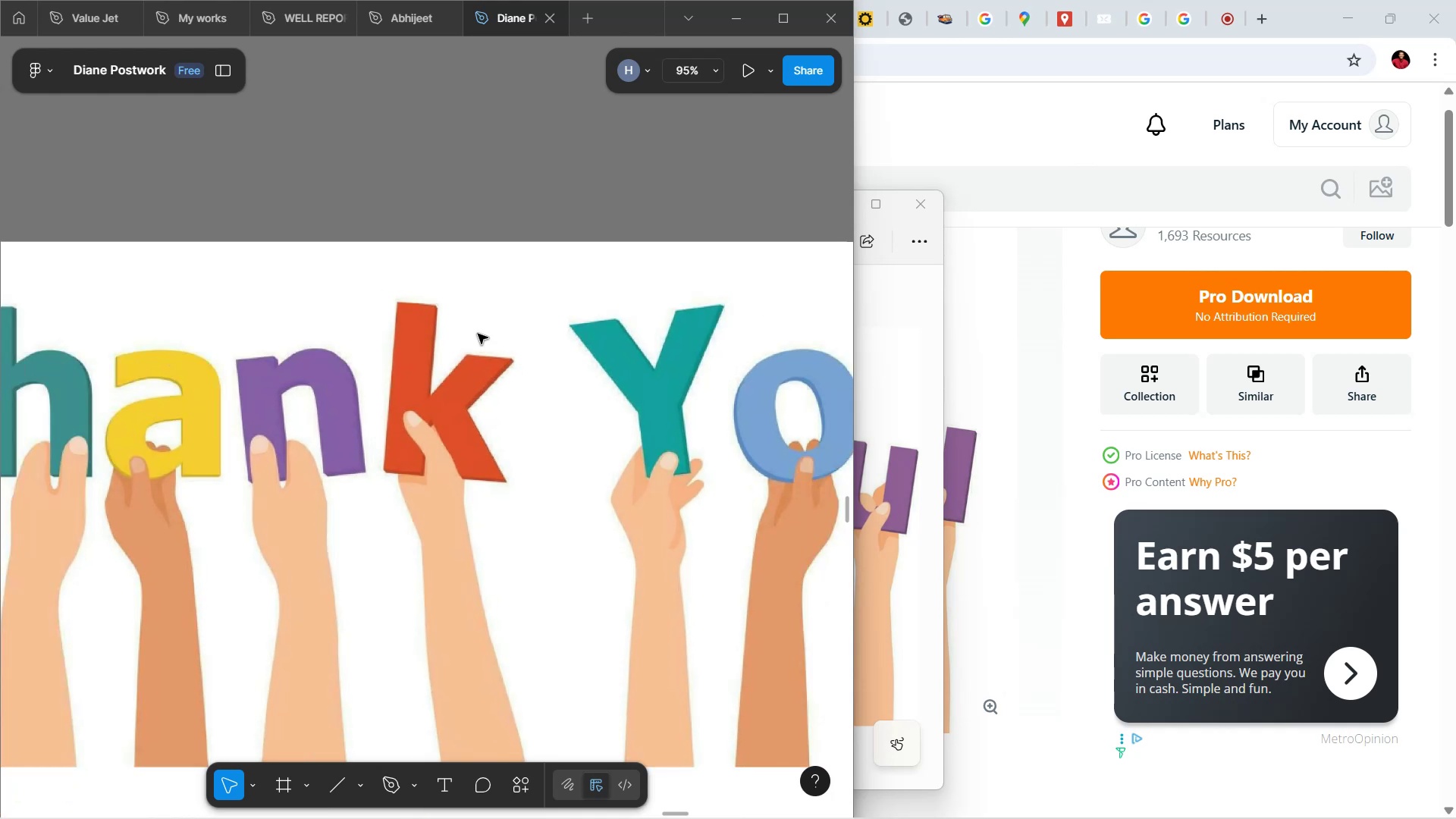 
hold_key(key=ShiftLeft, duration=1.52)
scroll: coordinate [503, 147], scroll_direction: up, amount: 10.0
 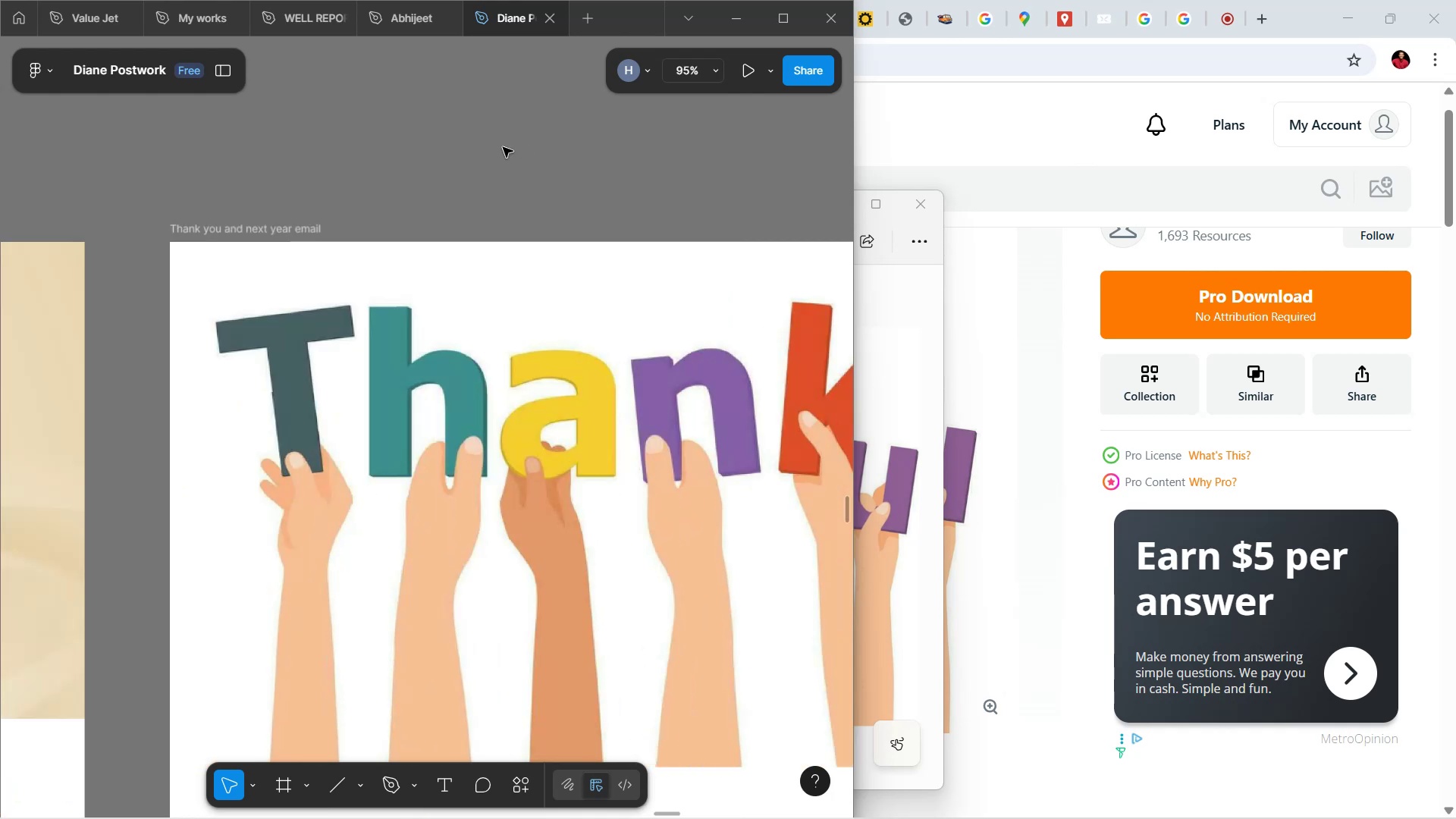 
hold_key(key=ShiftLeft, duration=1.54)
scroll: coordinate [503, 147], scroll_direction: down, amount: 17.0
 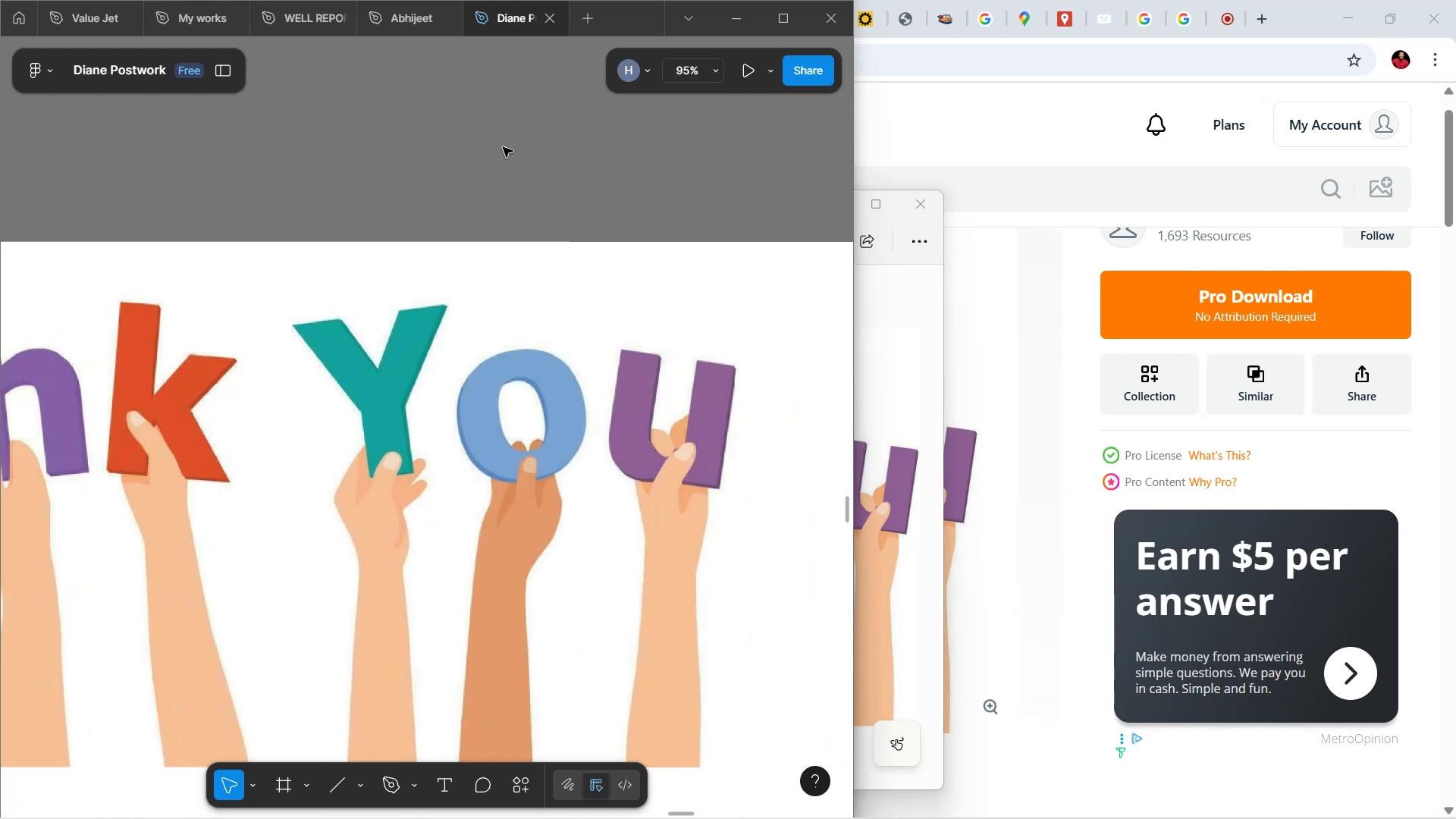 
hold_key(key=ShiftLeft, duration=0.33)
 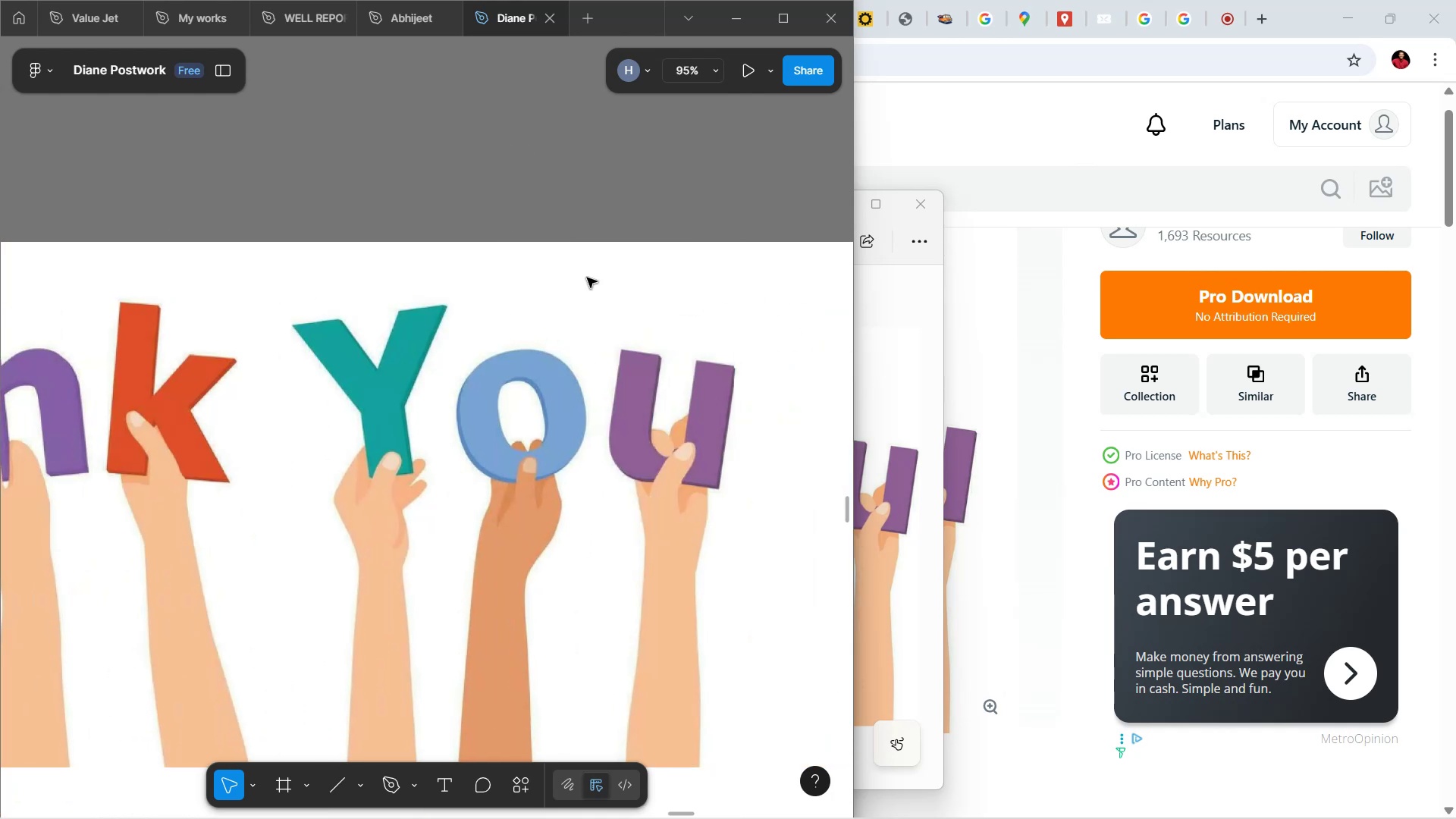 
hold_key(key=ShiftLeft, duration=0.47)
left_click([557, 168])
 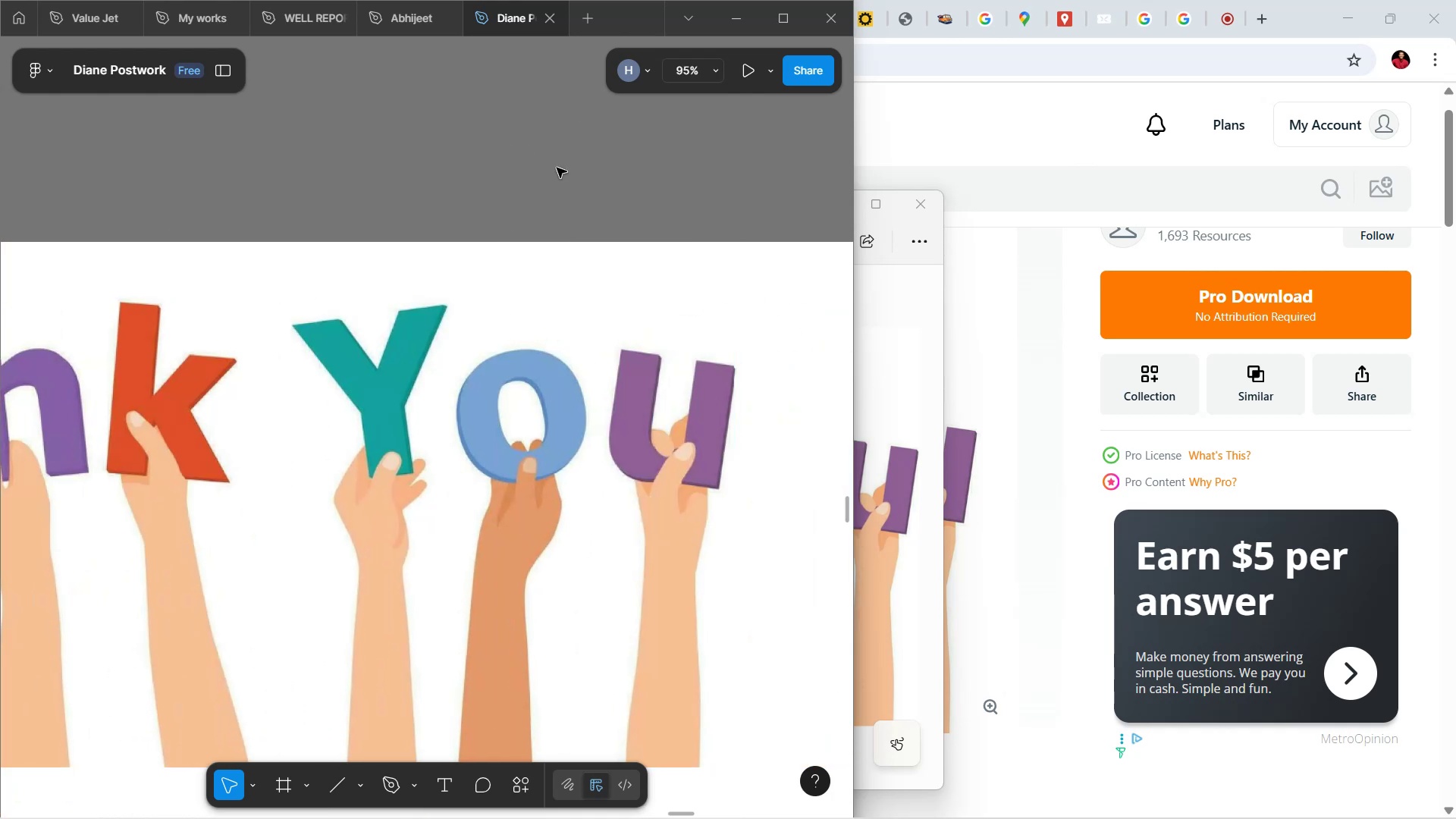 
hold_key(key=ShiftLeft, duration=1.53)
scroll: coordinate [557, 168], scroll_direction: down, amount: 6.0
 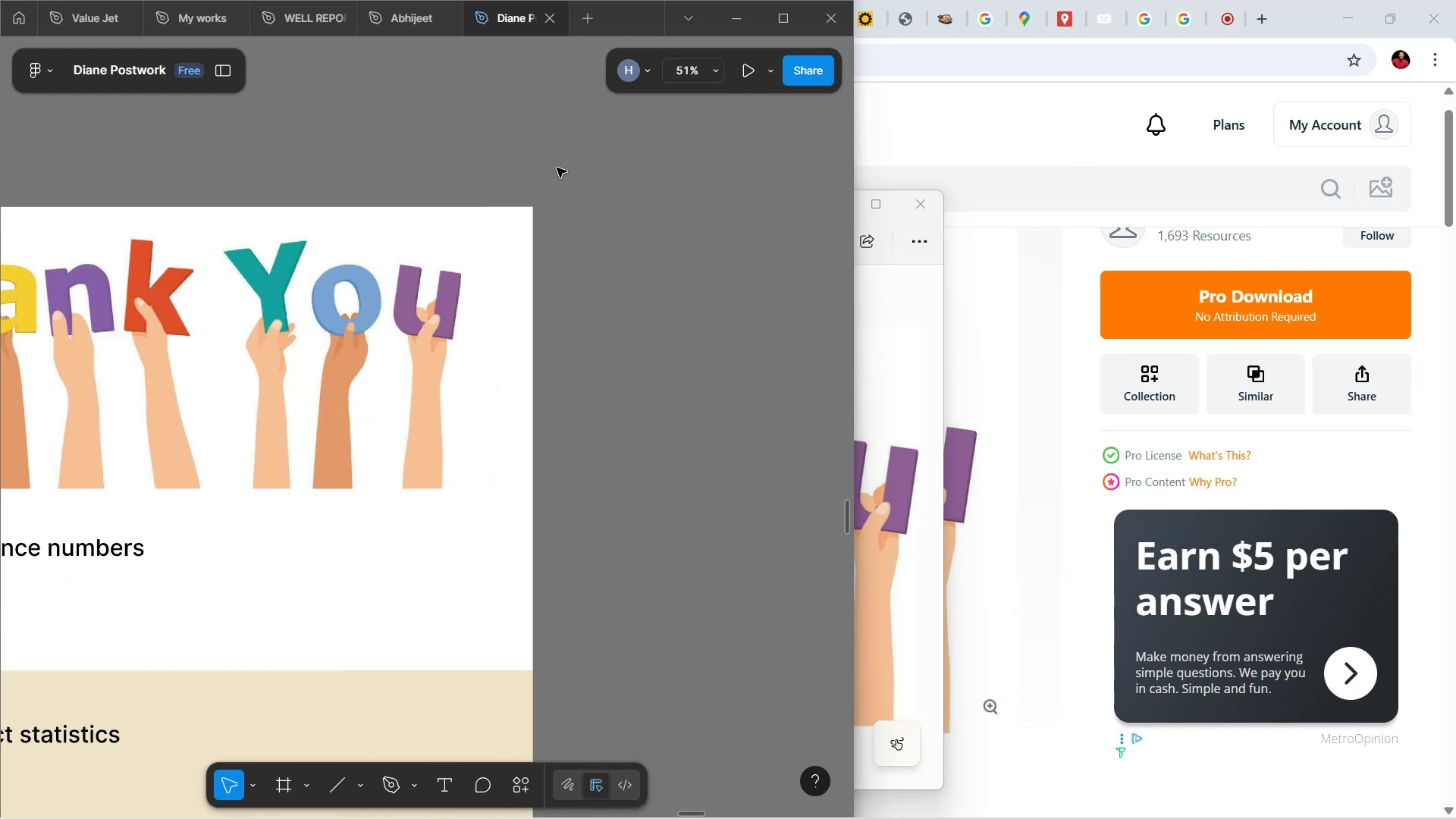 
key(Shift+ShiftLeft)
 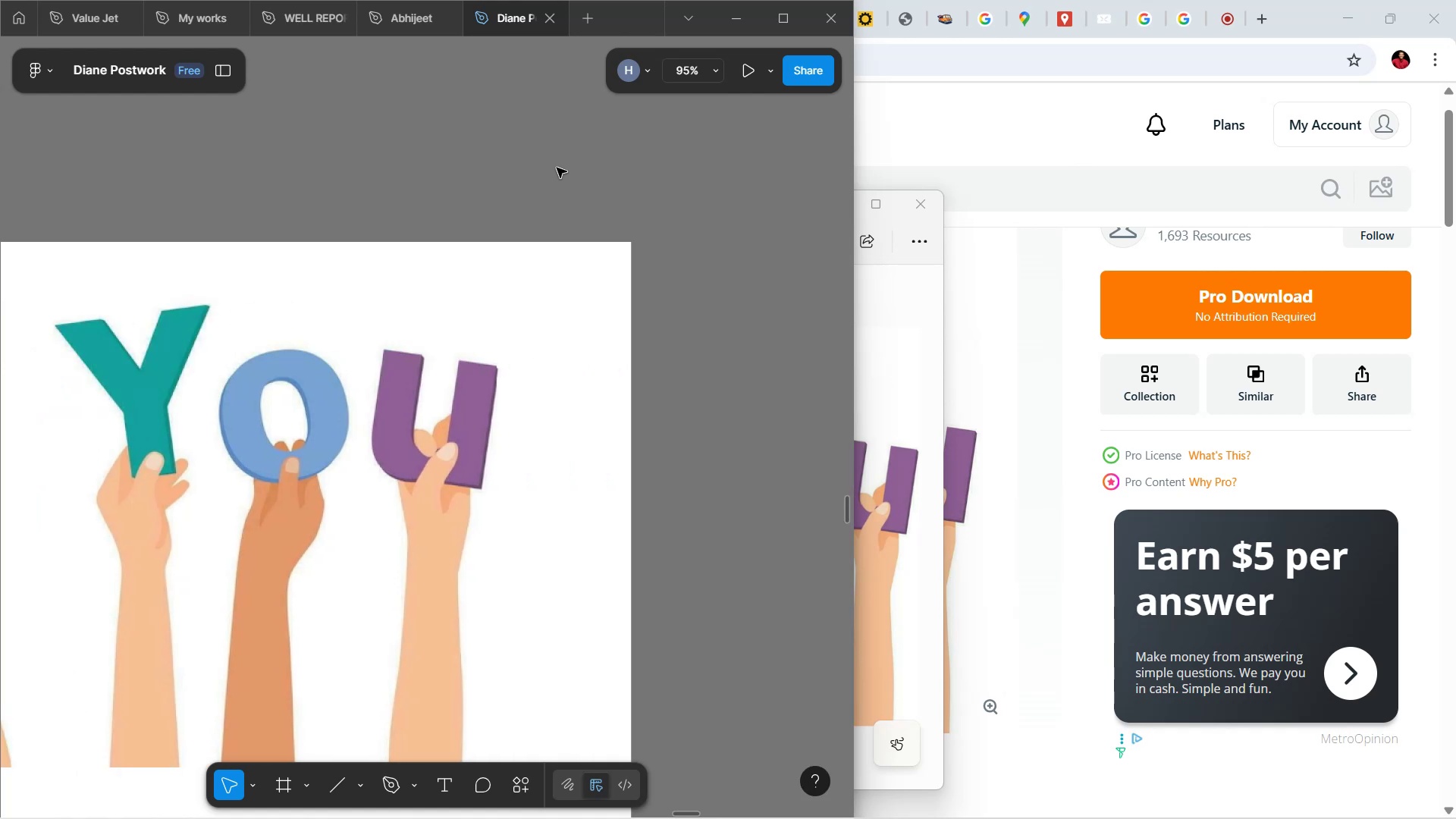 
key(Shift+ShiftLeft)
 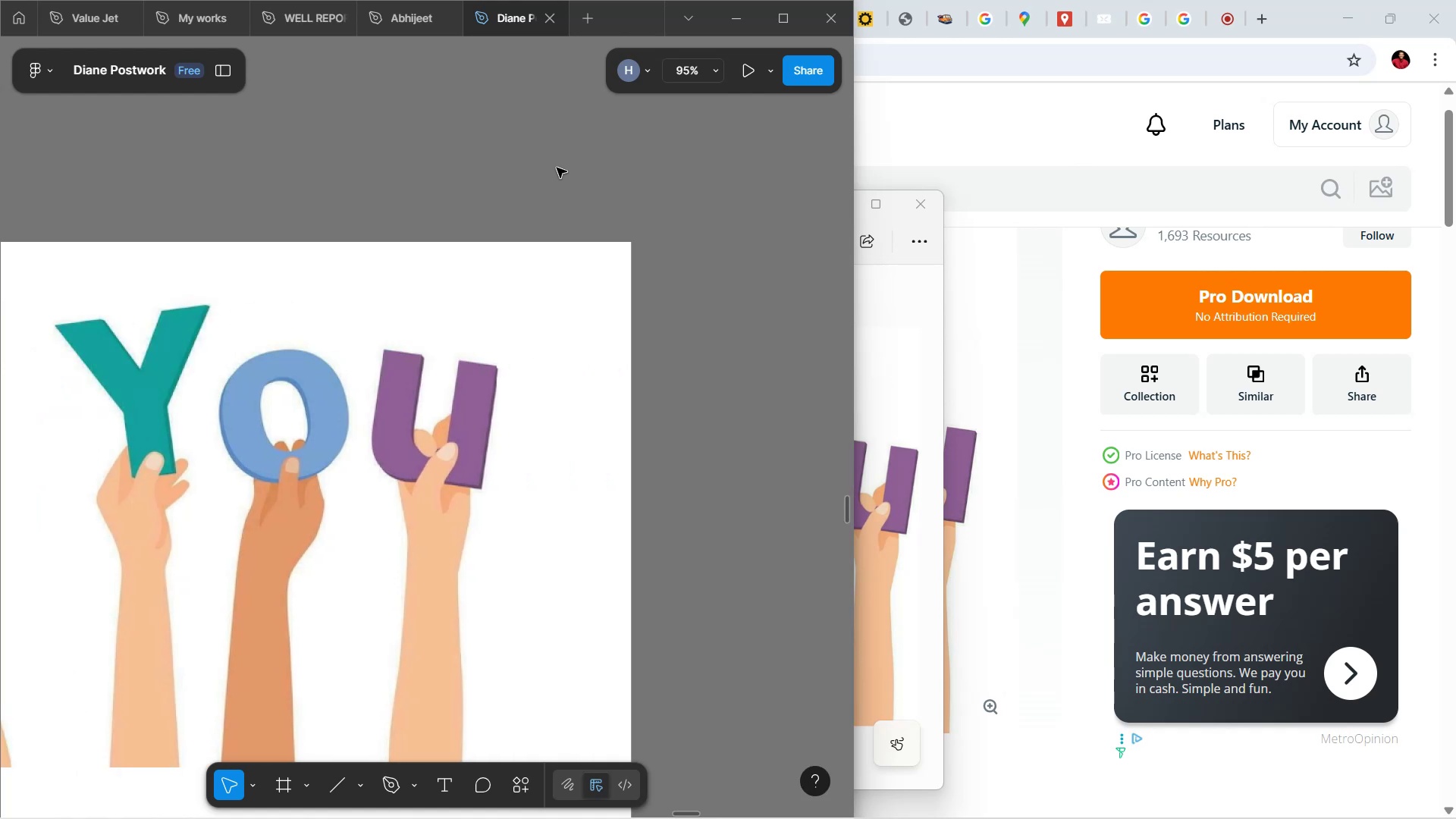 
hold_key(key=ControlLeft, duration=1.0)
 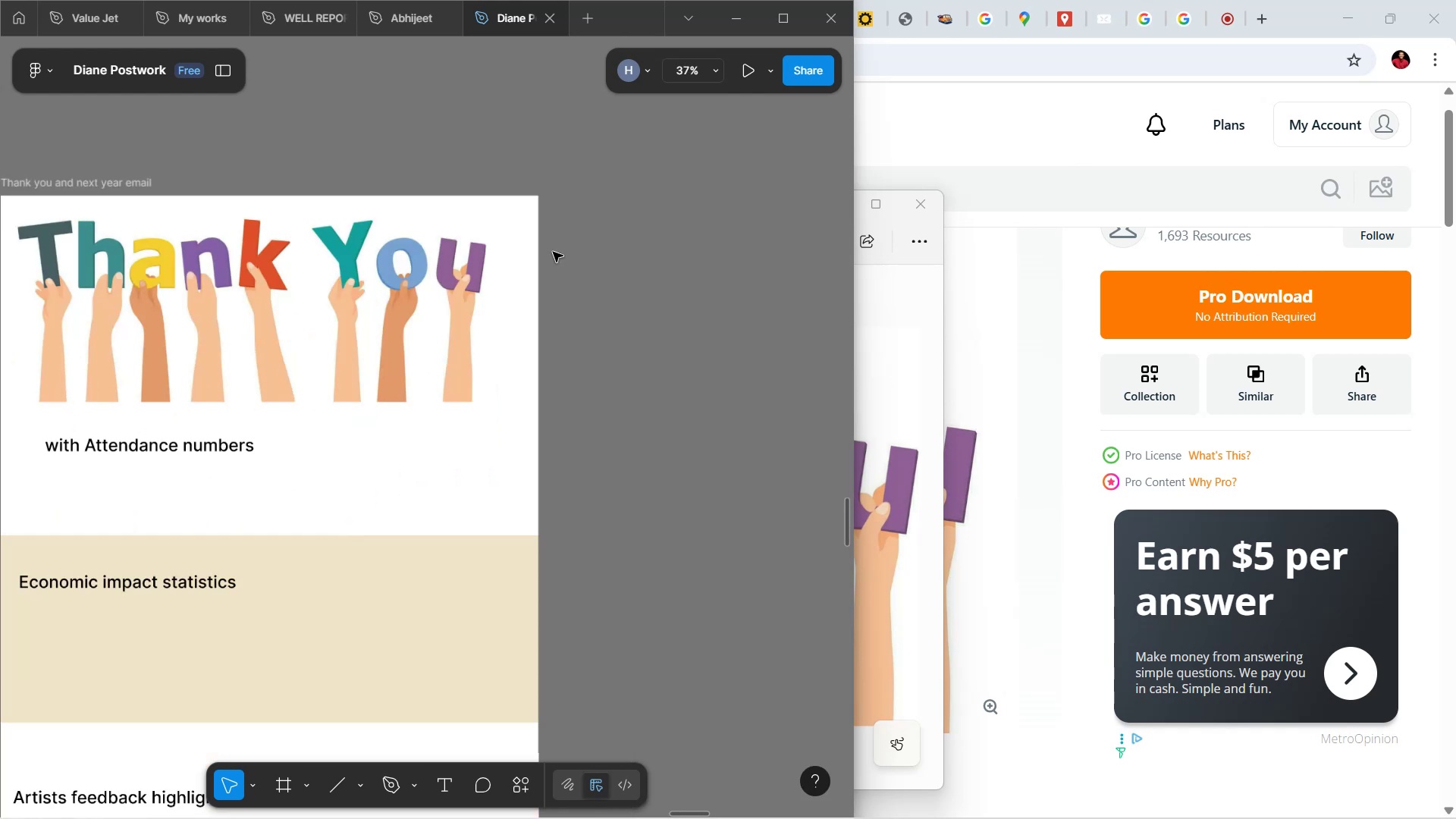 
hold_key(key=ShiftLeft, duration=1.21)
scroll: coordinate [553, 253], scroll_direction: up, amount: 3.0
 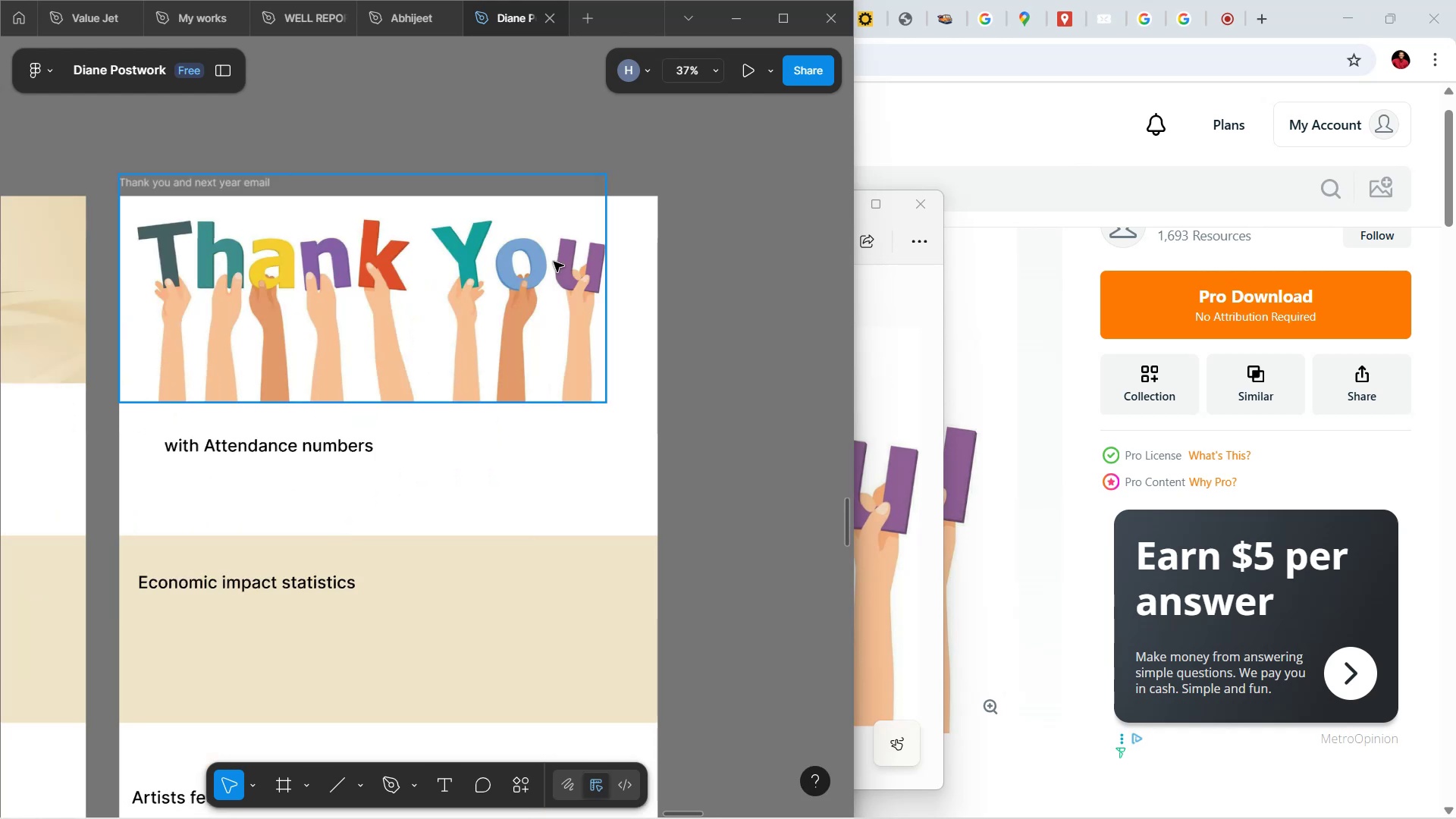 
left_click([488, 315])
 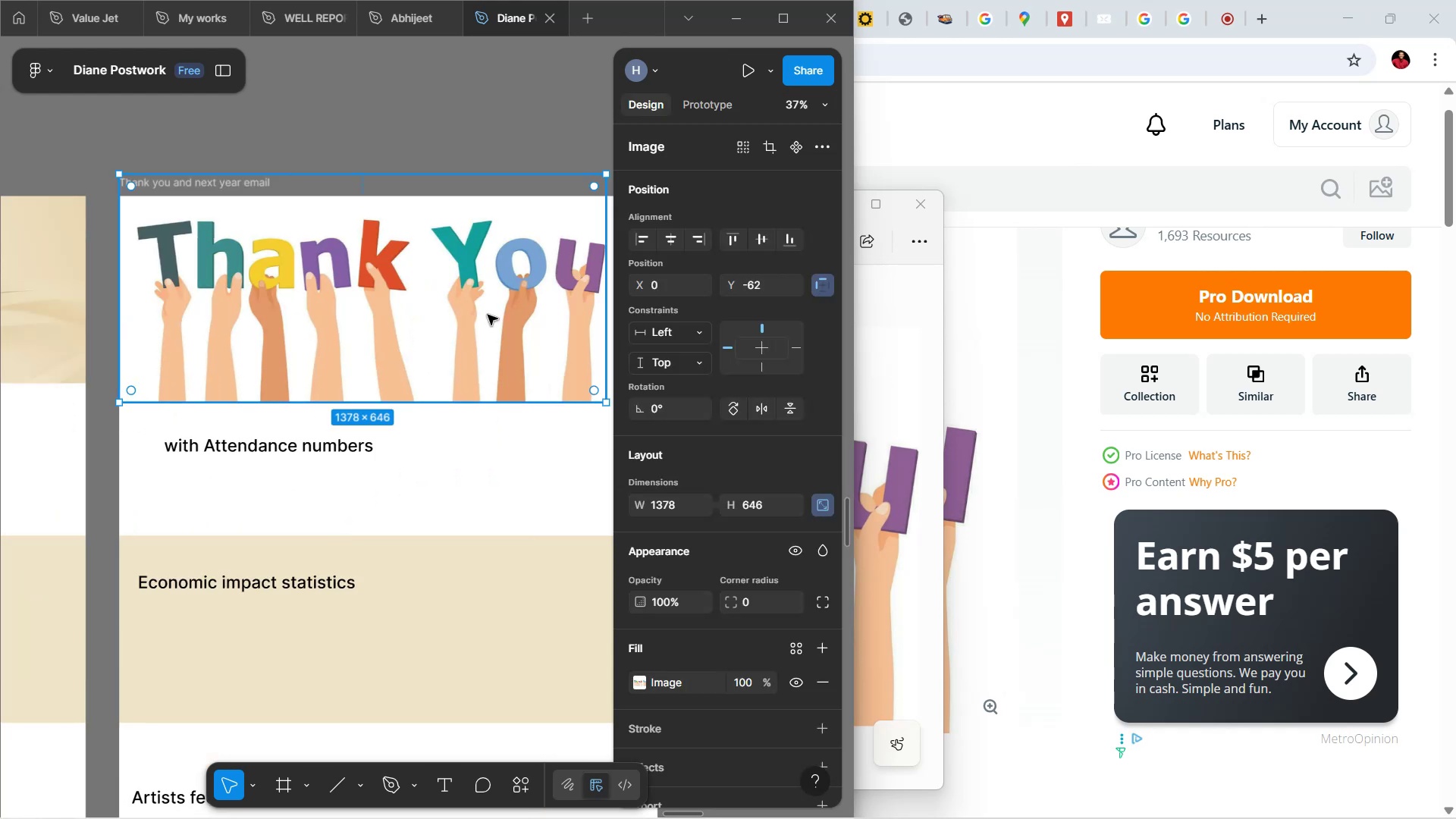 
hold_key(key=ArrowRight, duration=1.53)
 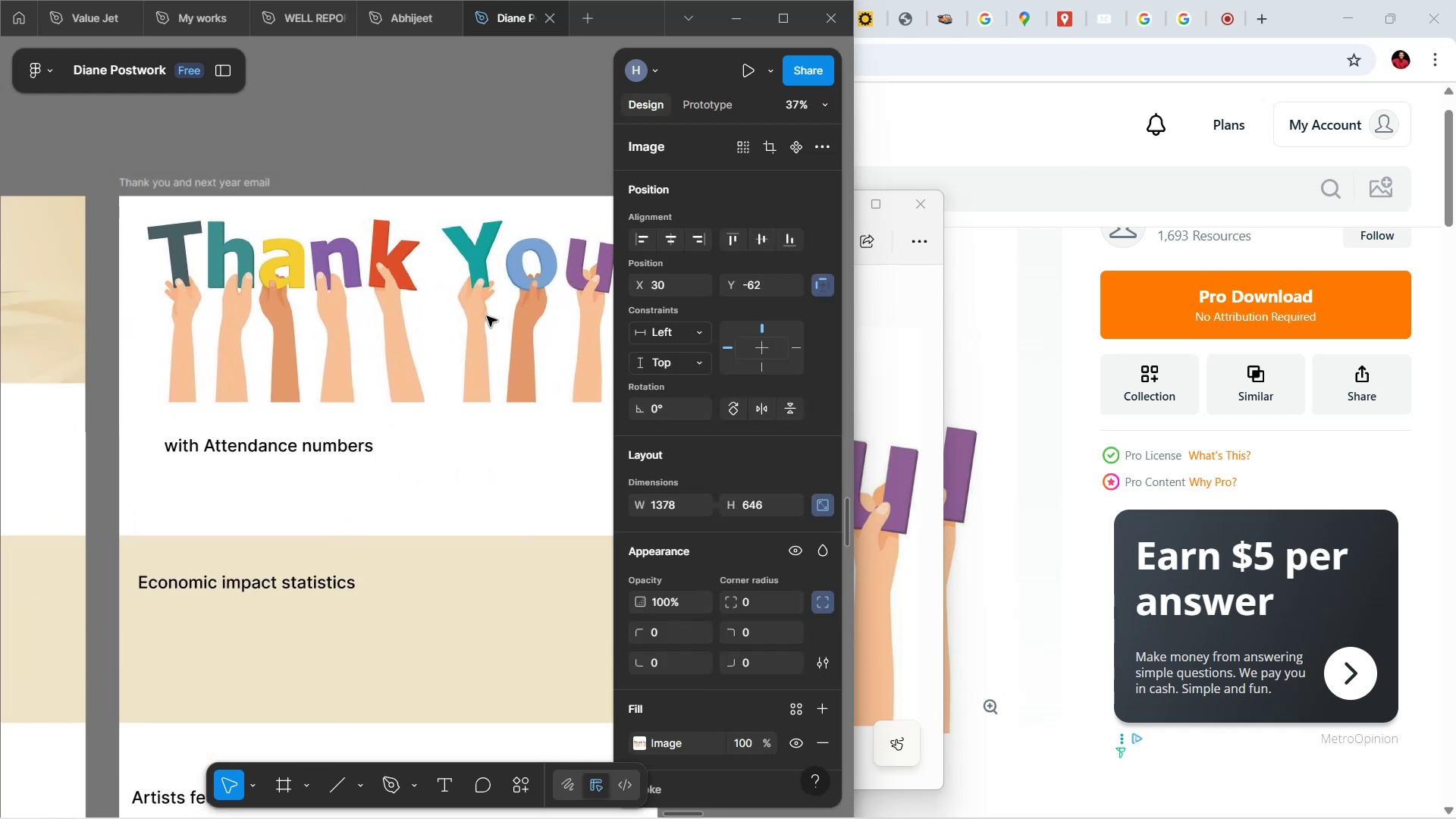 
hold_key(key=ArrowRight, duration=1.54)
 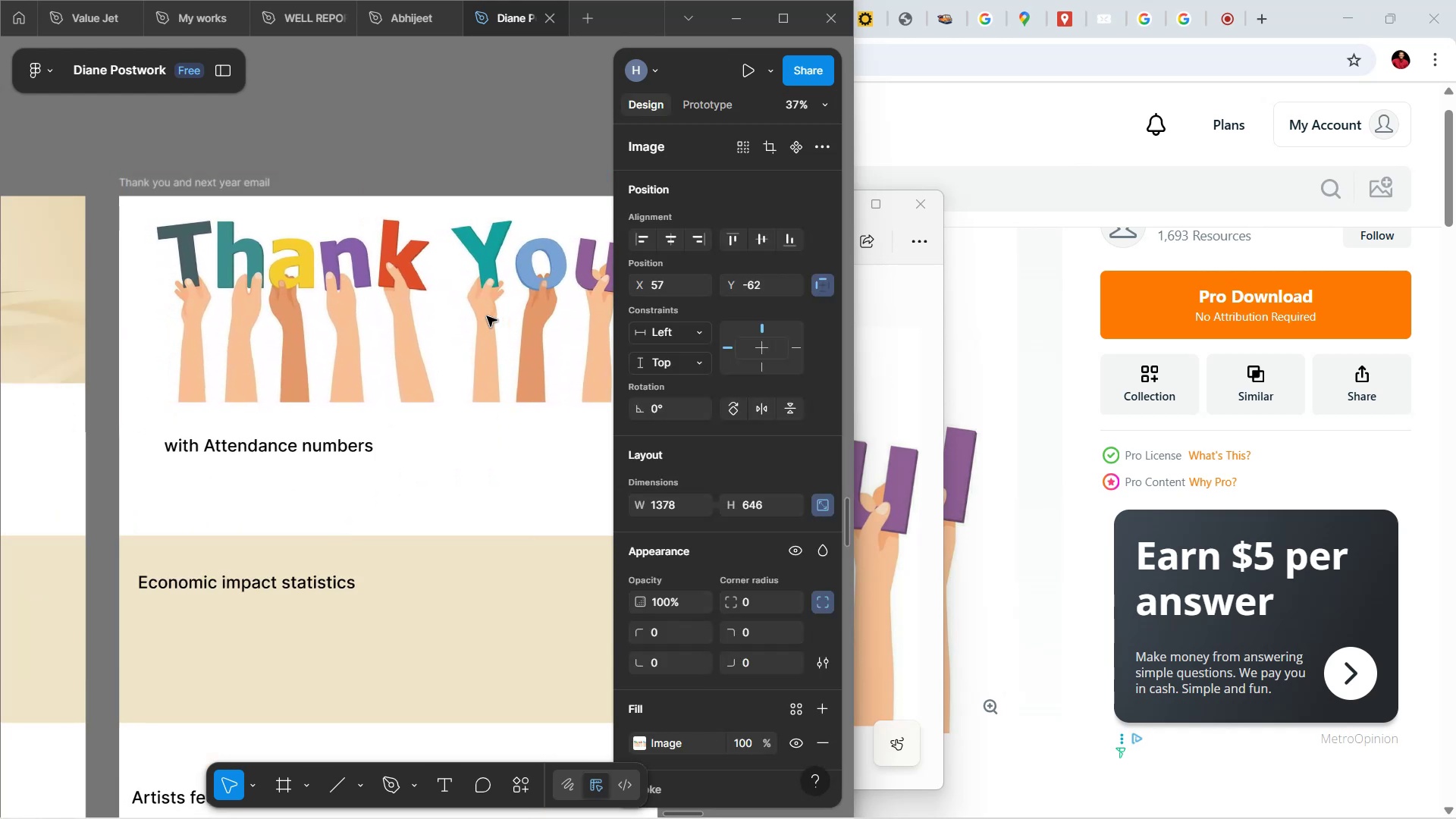 
key(ArrowRight)
 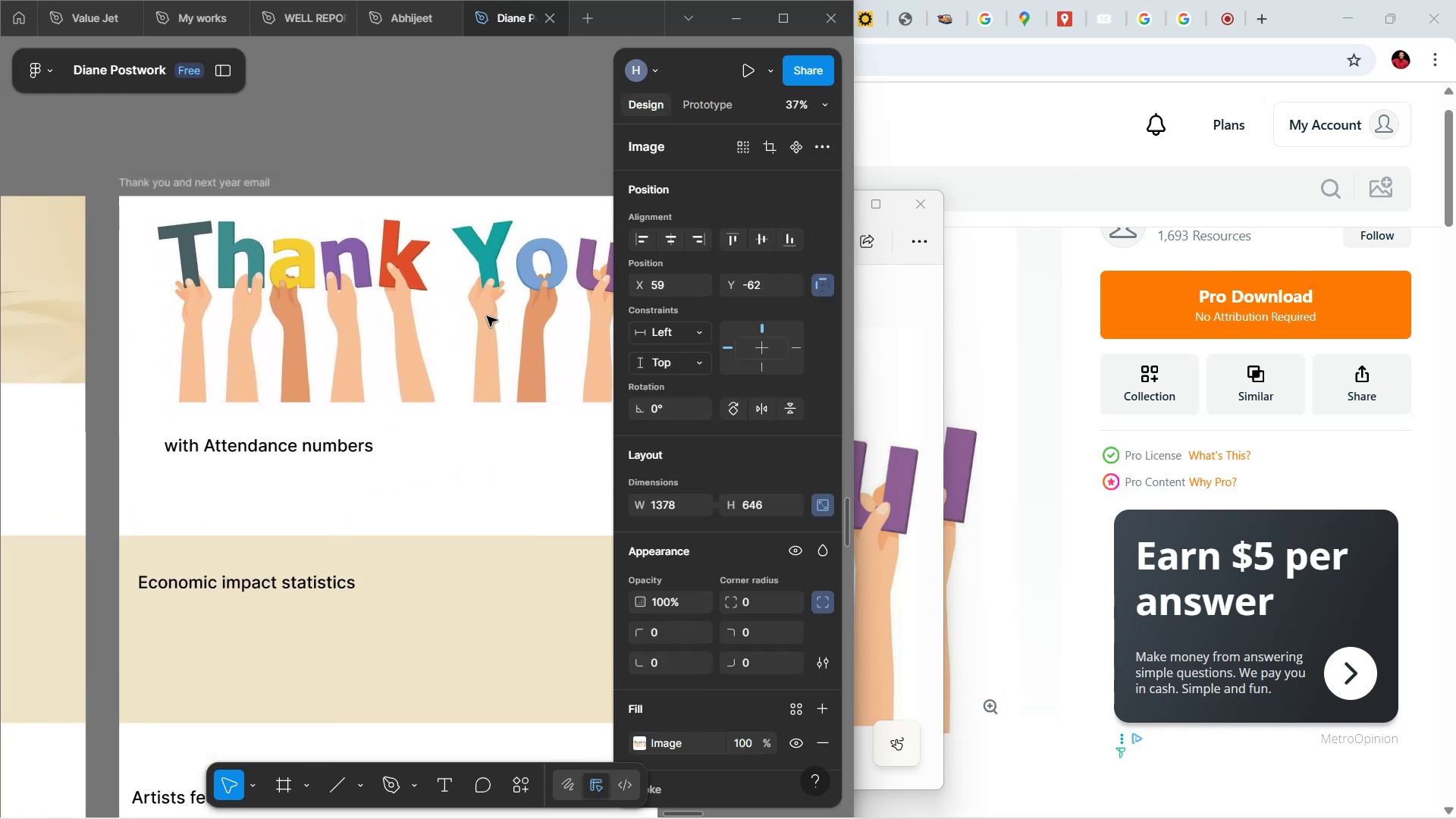 
key(ArrowRight)
 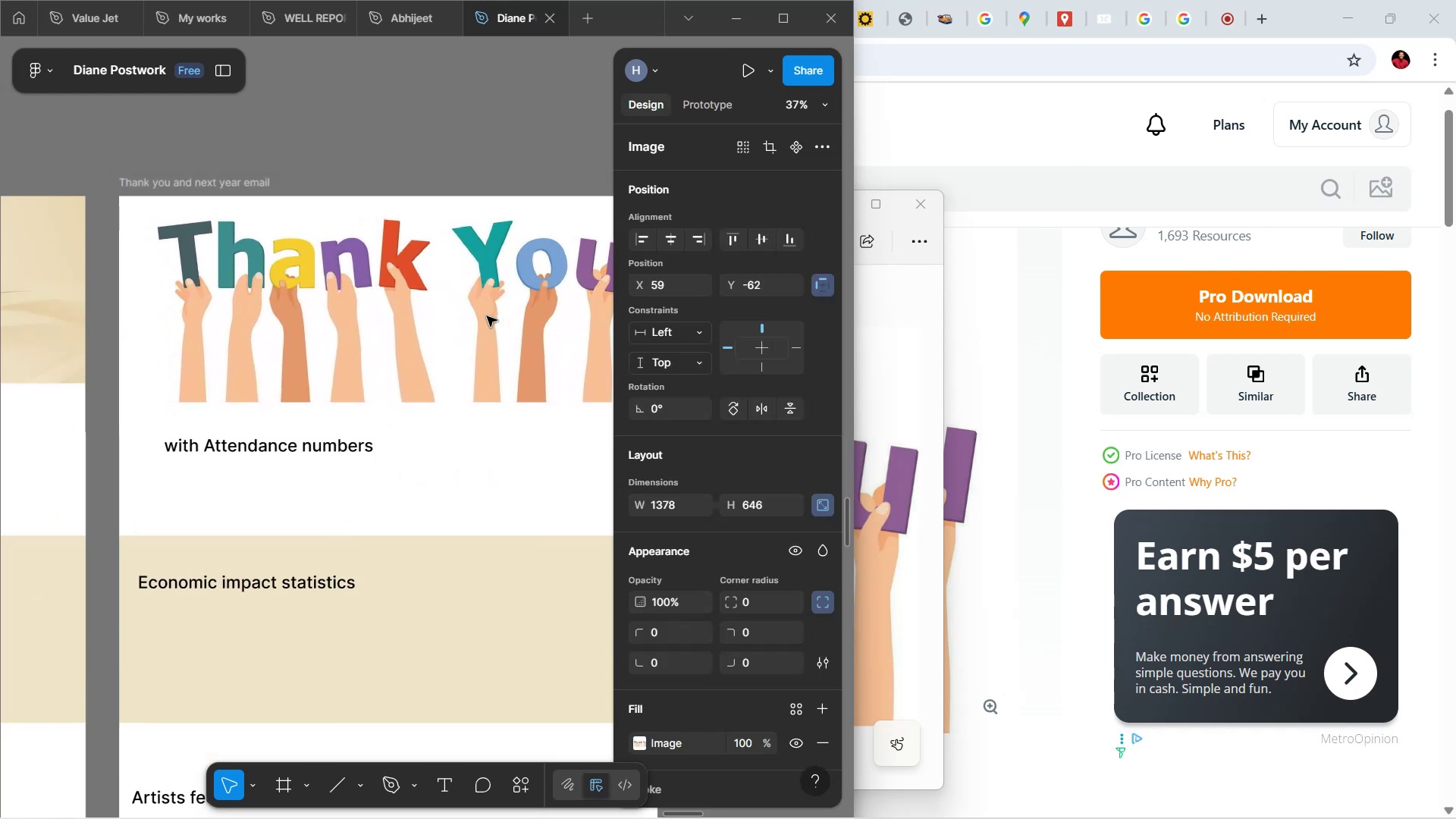 
key(ArrowRight)
 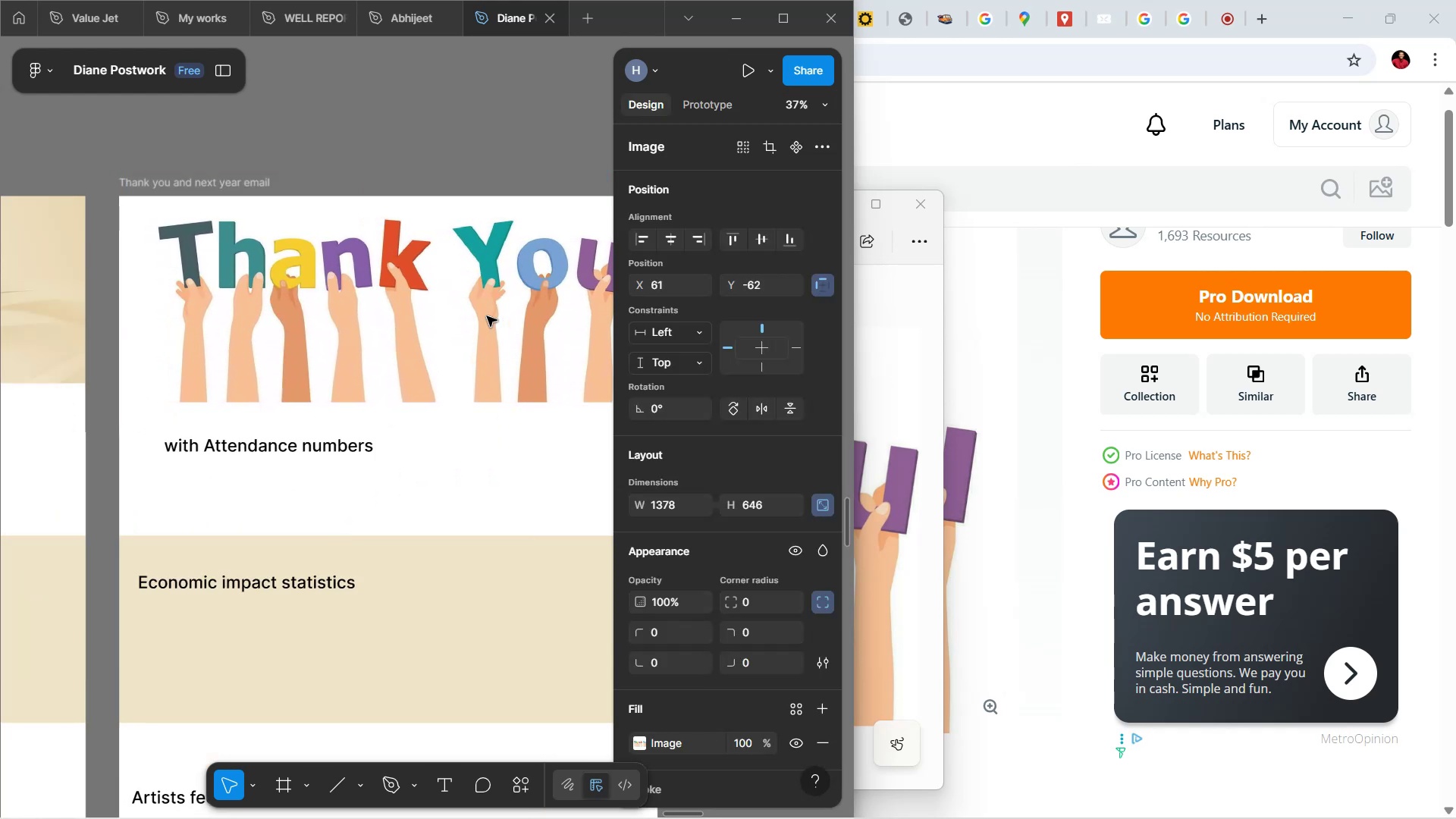 
key(ArrowRight)
 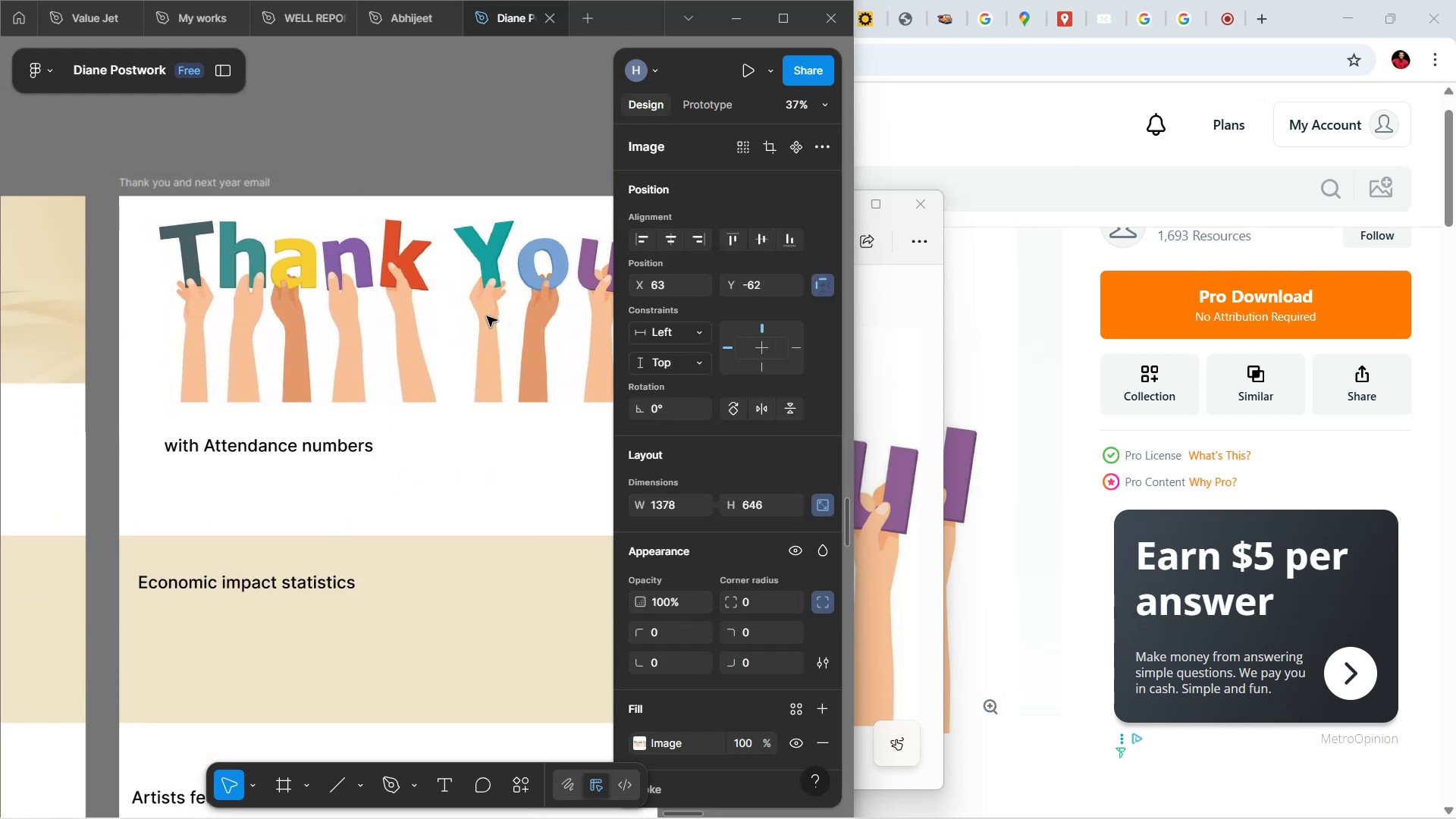 
key(ArrowRight)
 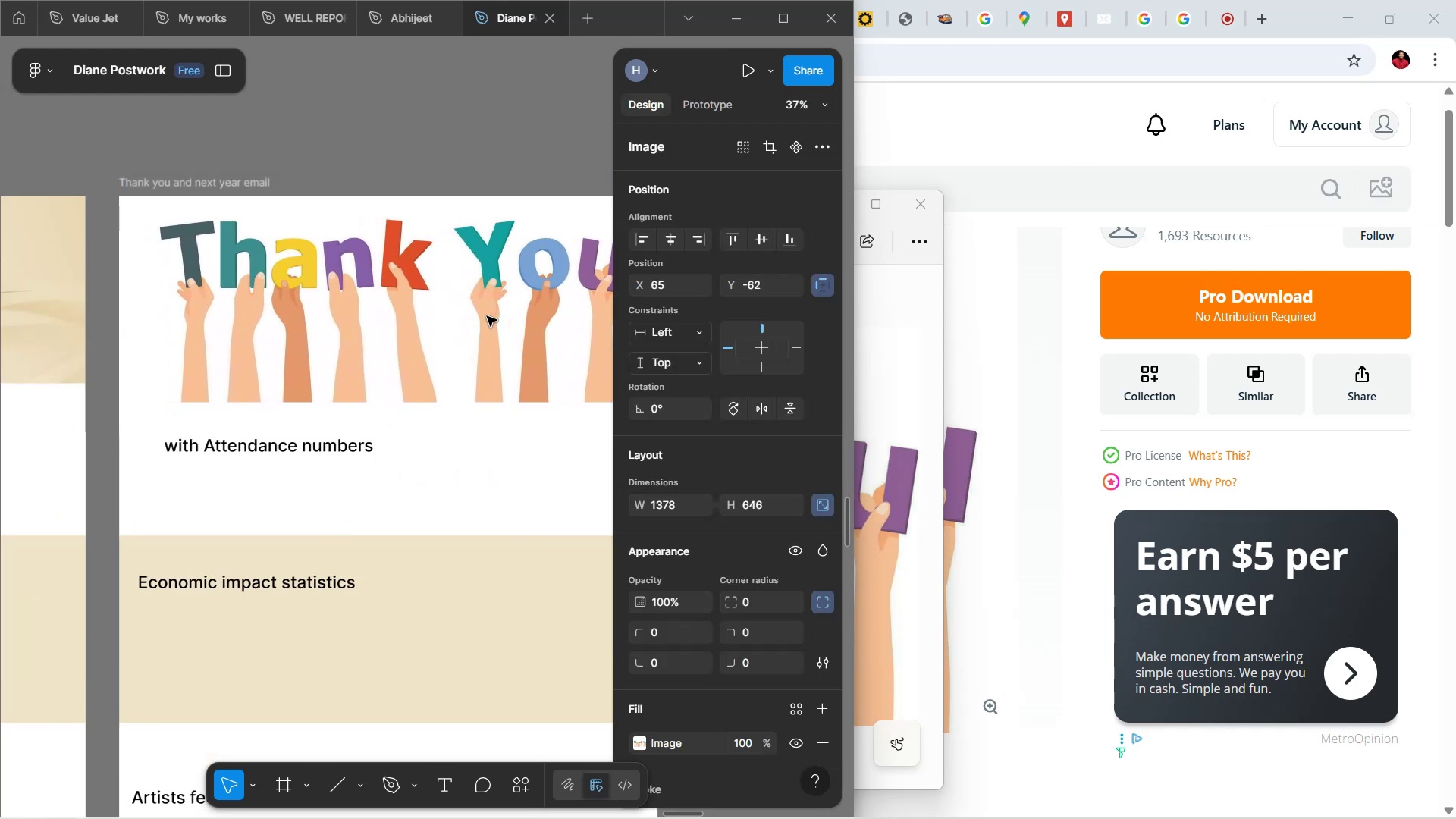 
key(ArrowRight)
 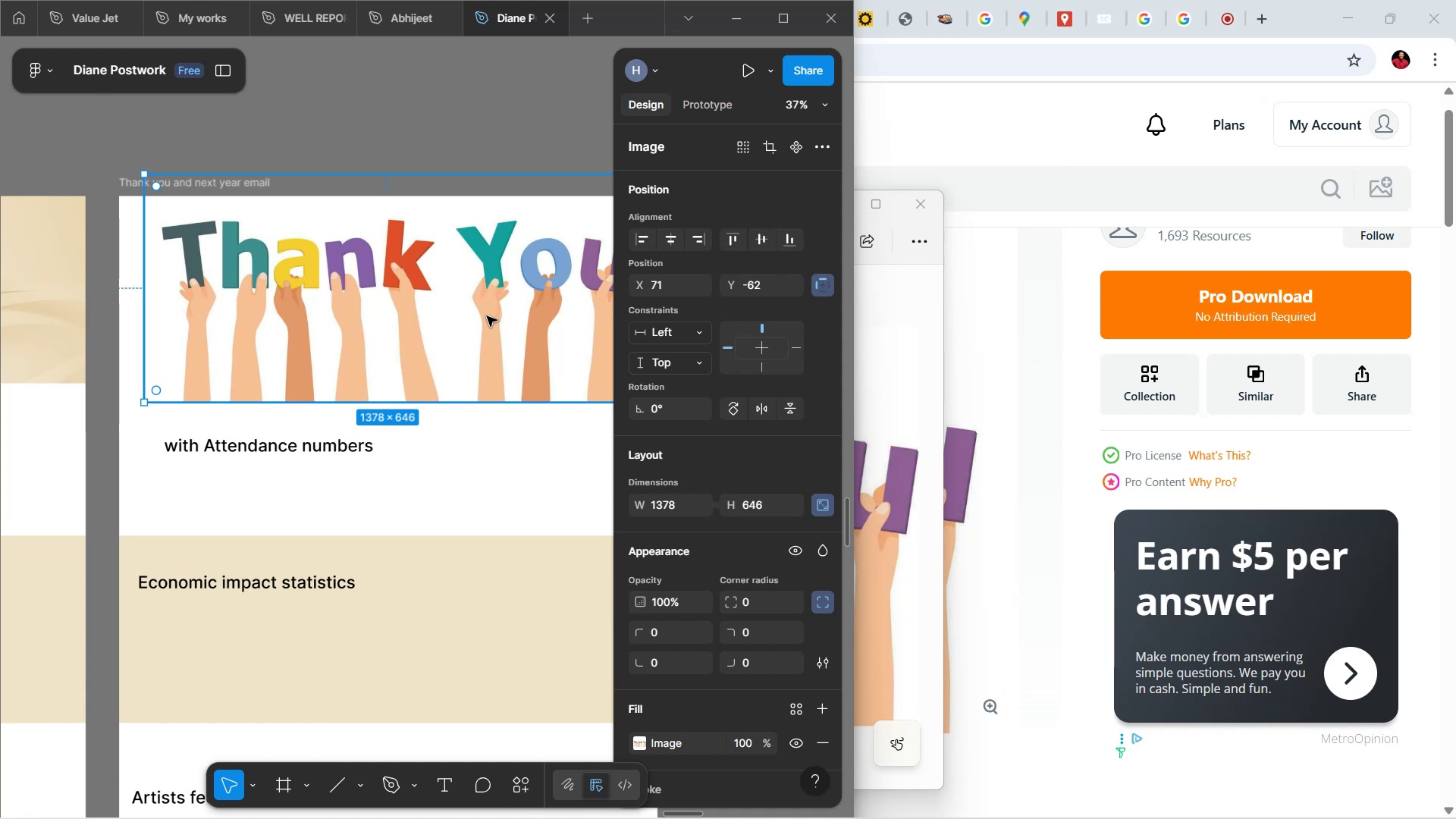 
key(ArrowRight)
 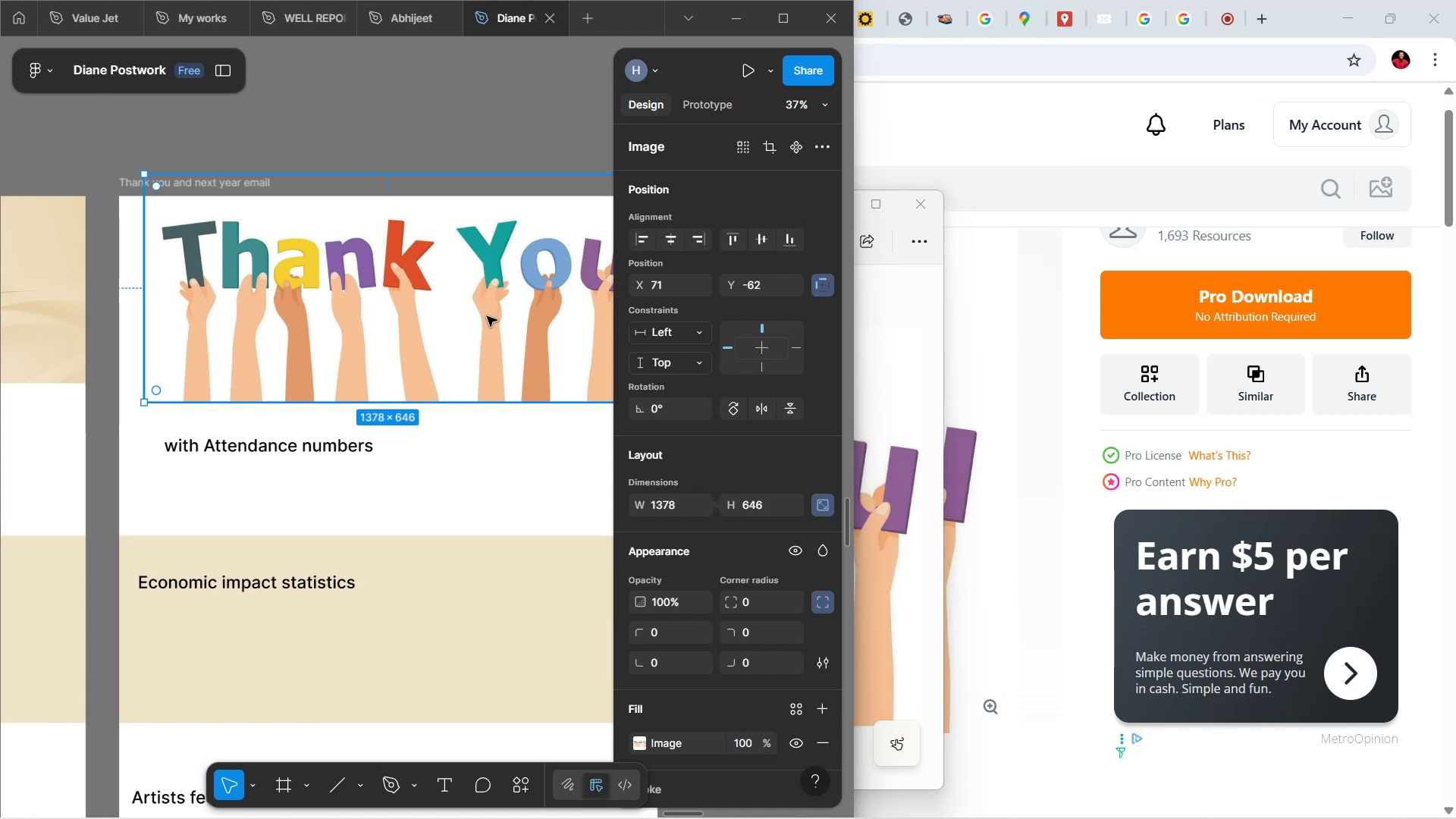 
key(ArrowRight)
 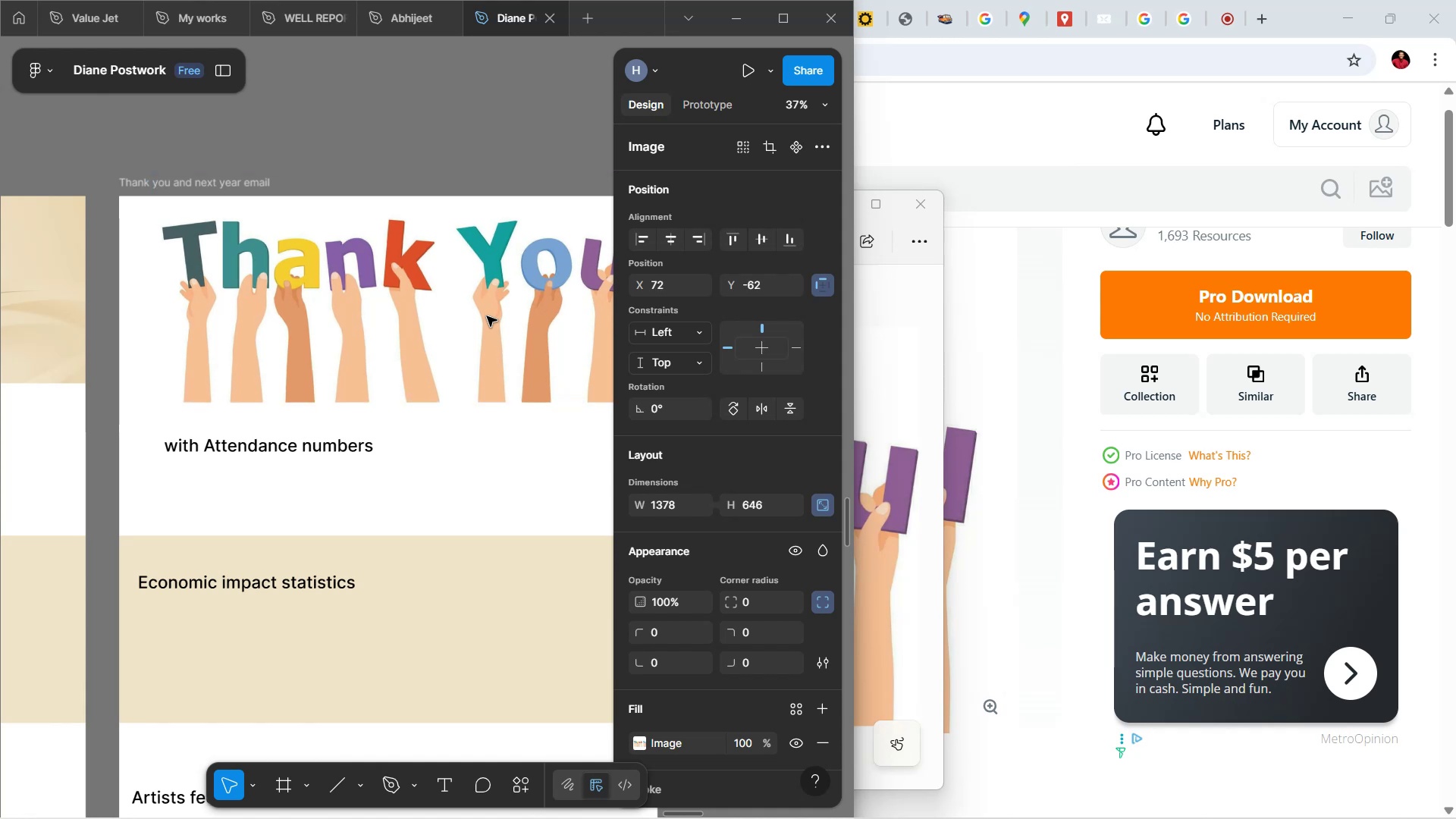 
hold_key(key=ArrowRight, duration=0.33)
 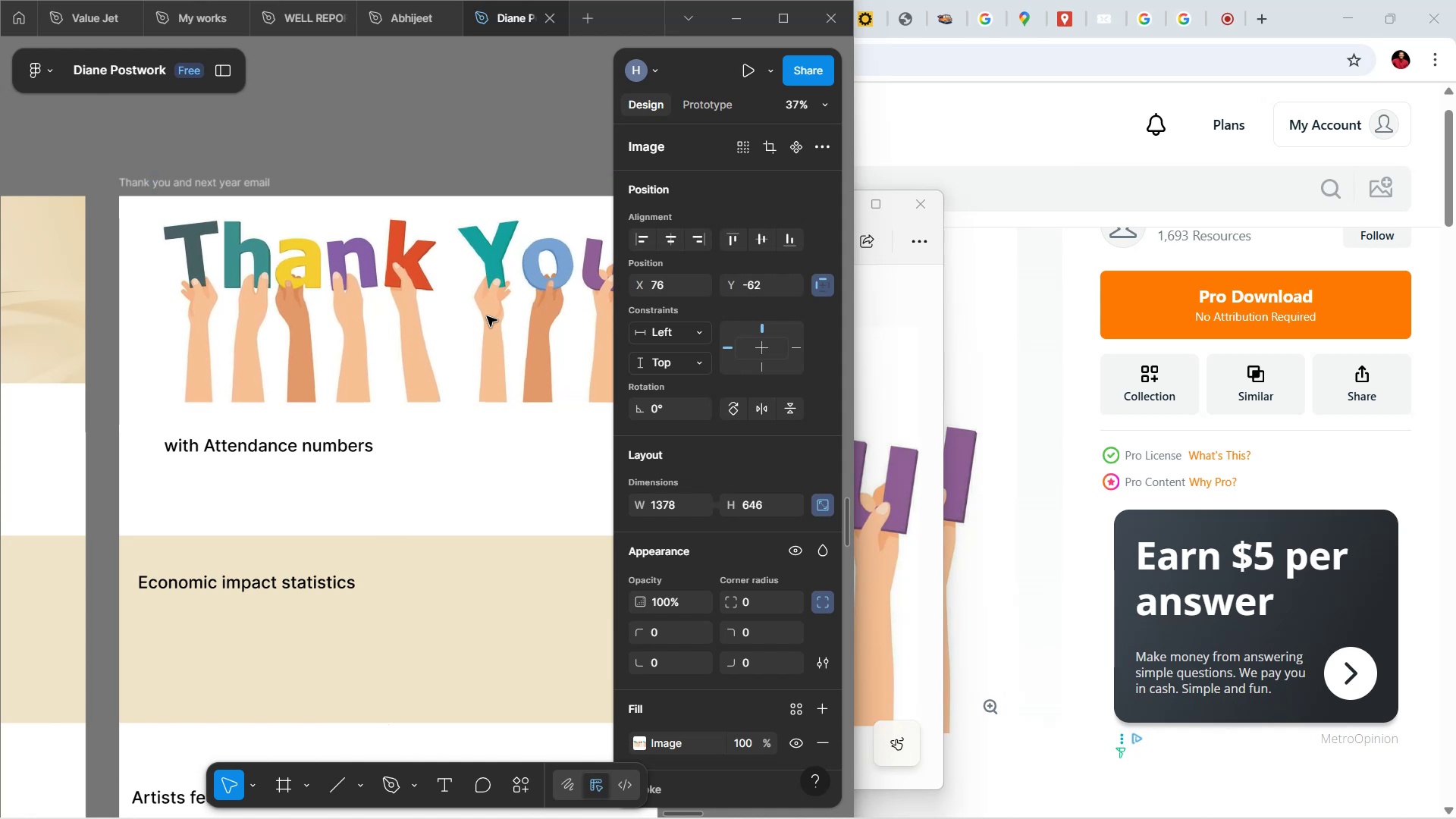 
key(ArrowLeft)
 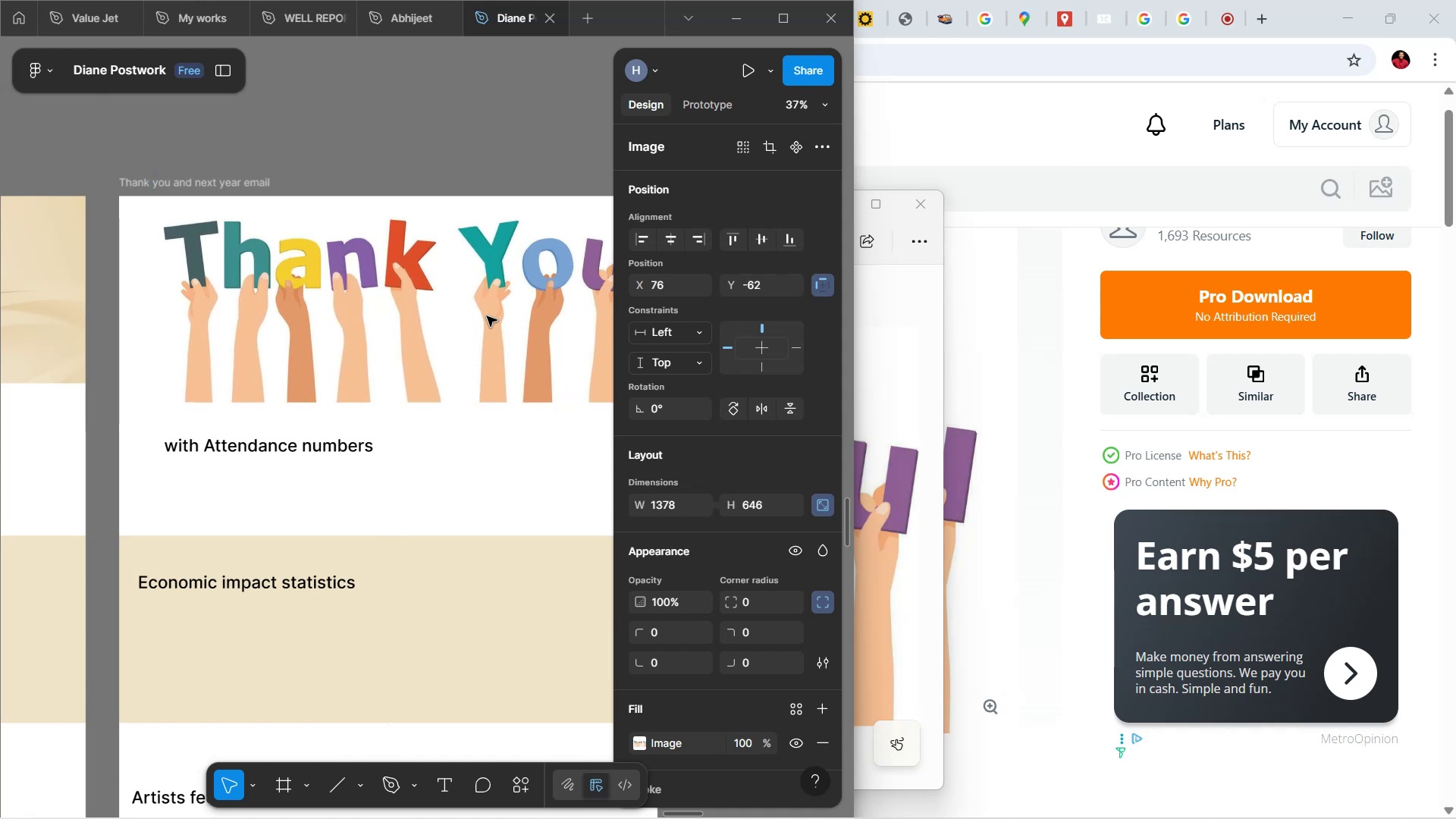 
key(ArrowLeft)
 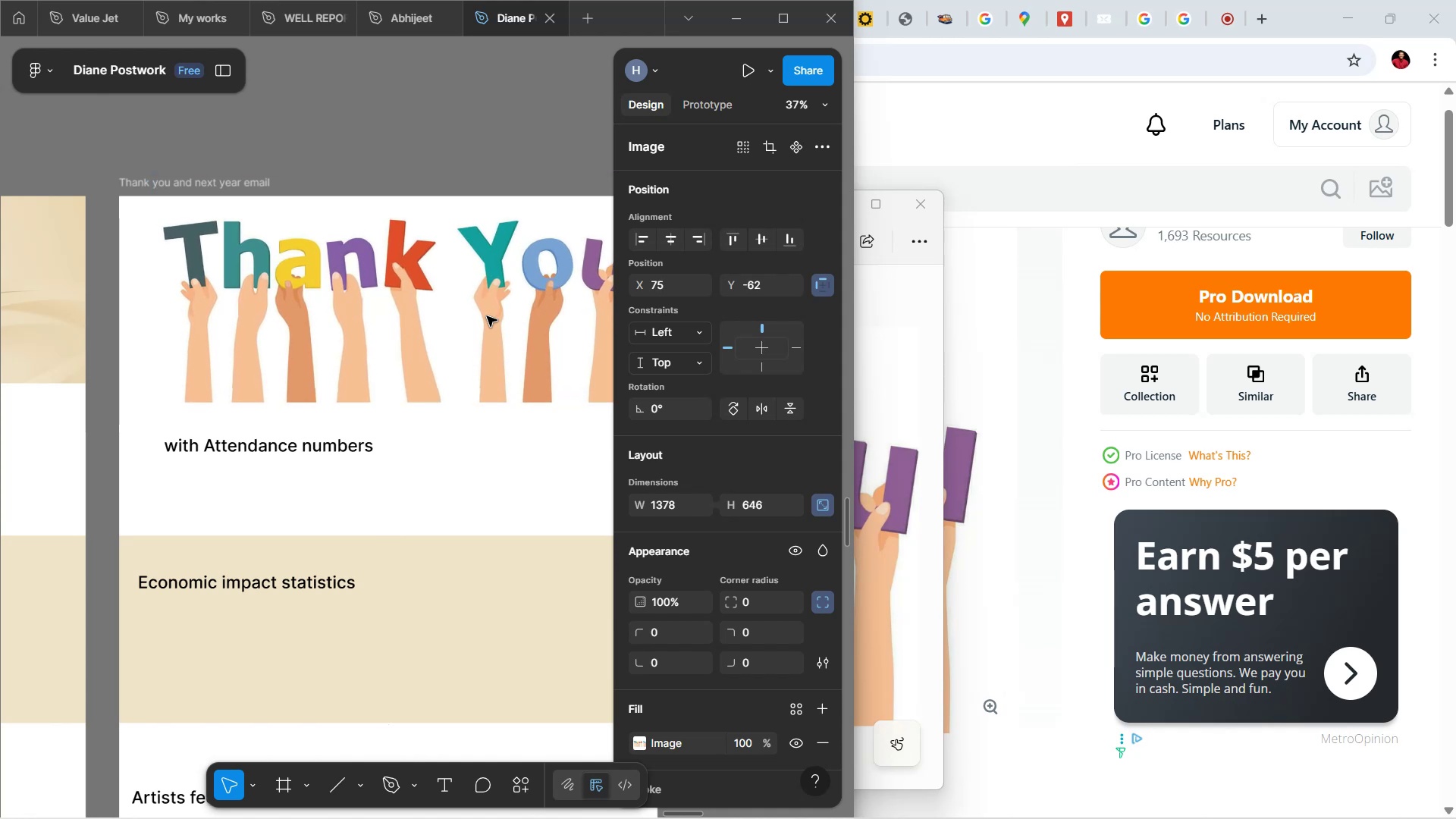 
key(ArrowLeft)
 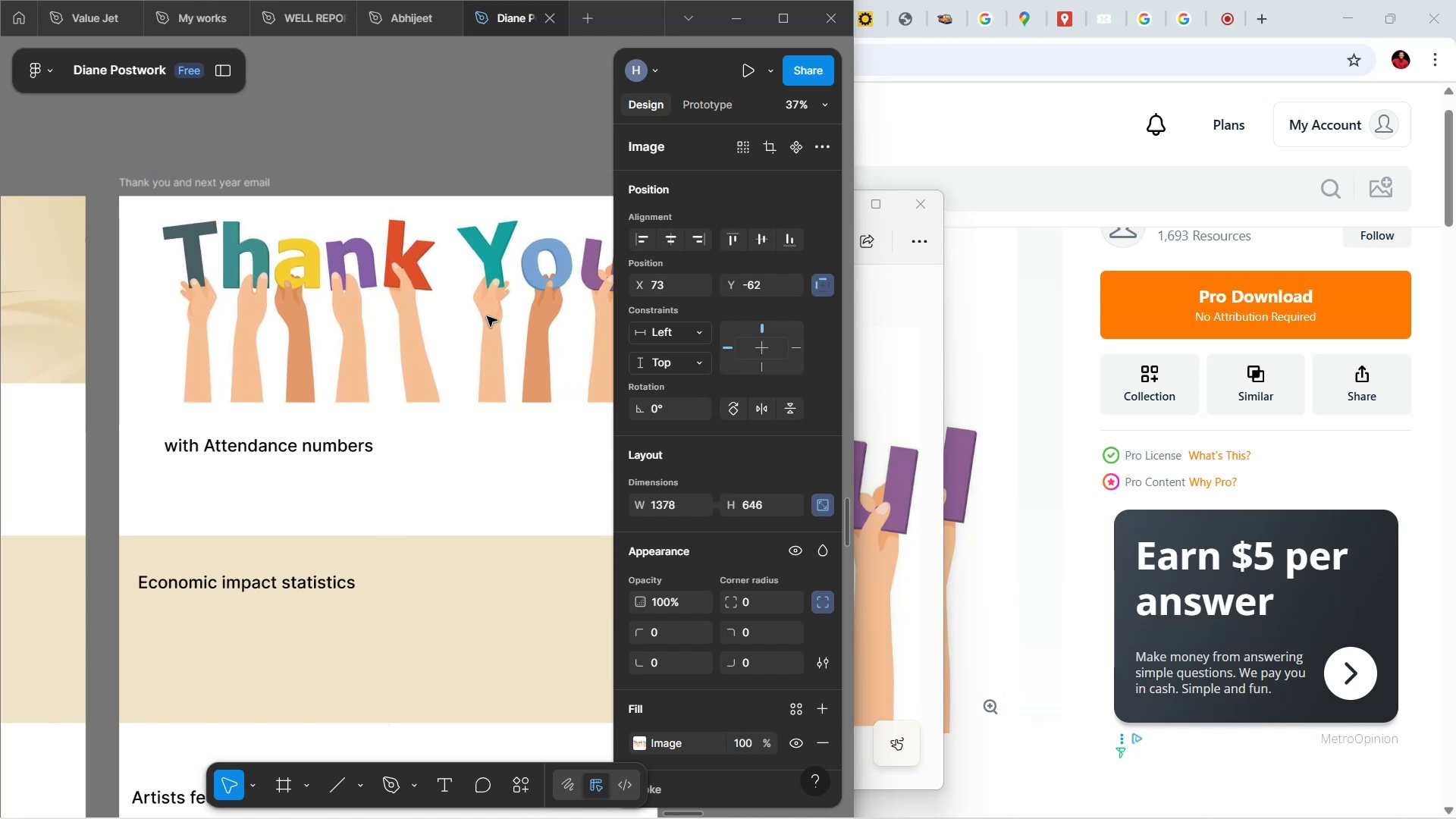 
left_click([474, 118])
 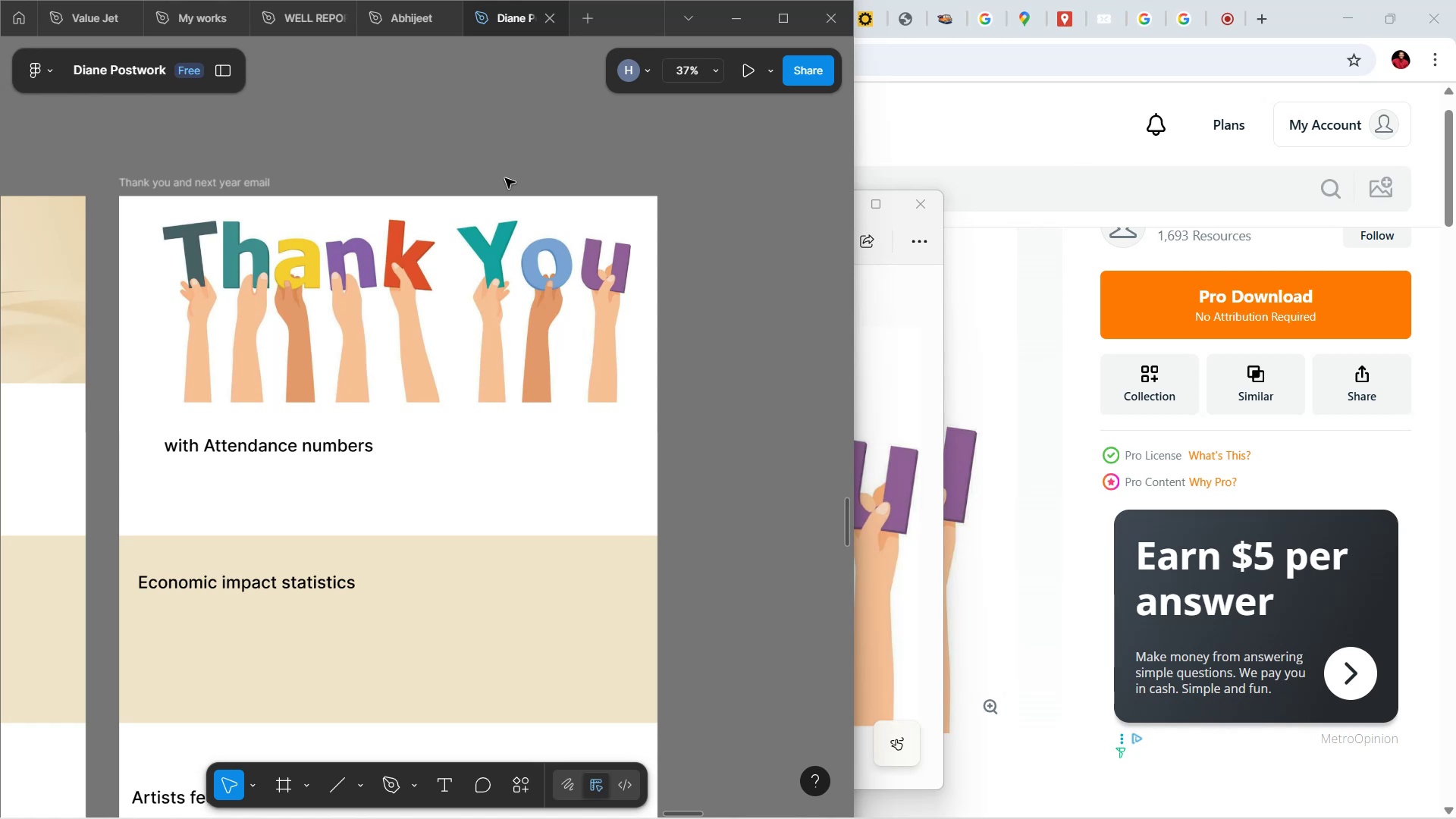 
wait(5.36)
 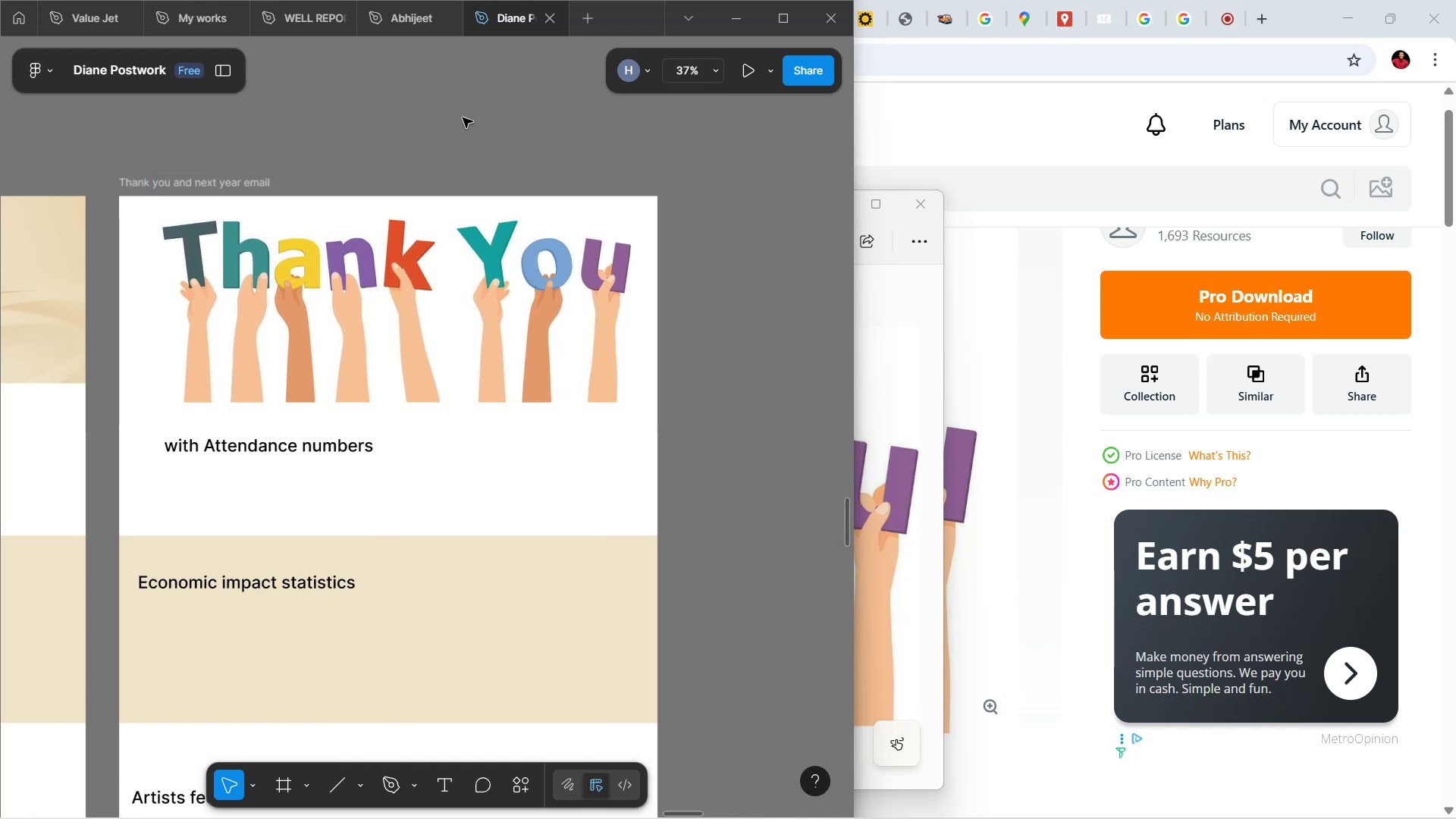 
left_click([1023, 203])
 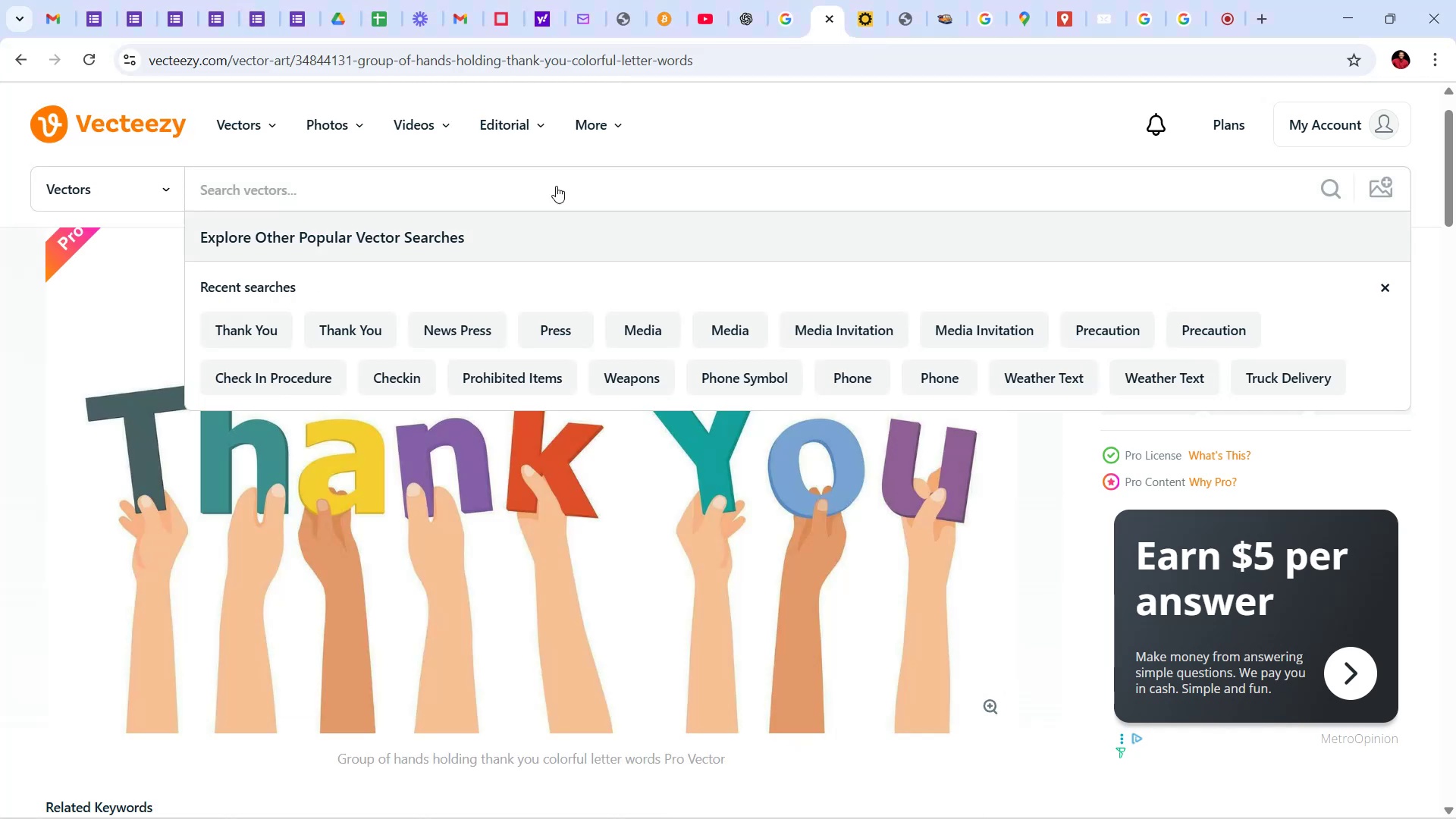 
scroll: coordinate [610, 460], scroll_direction: down, amount: 25.0
 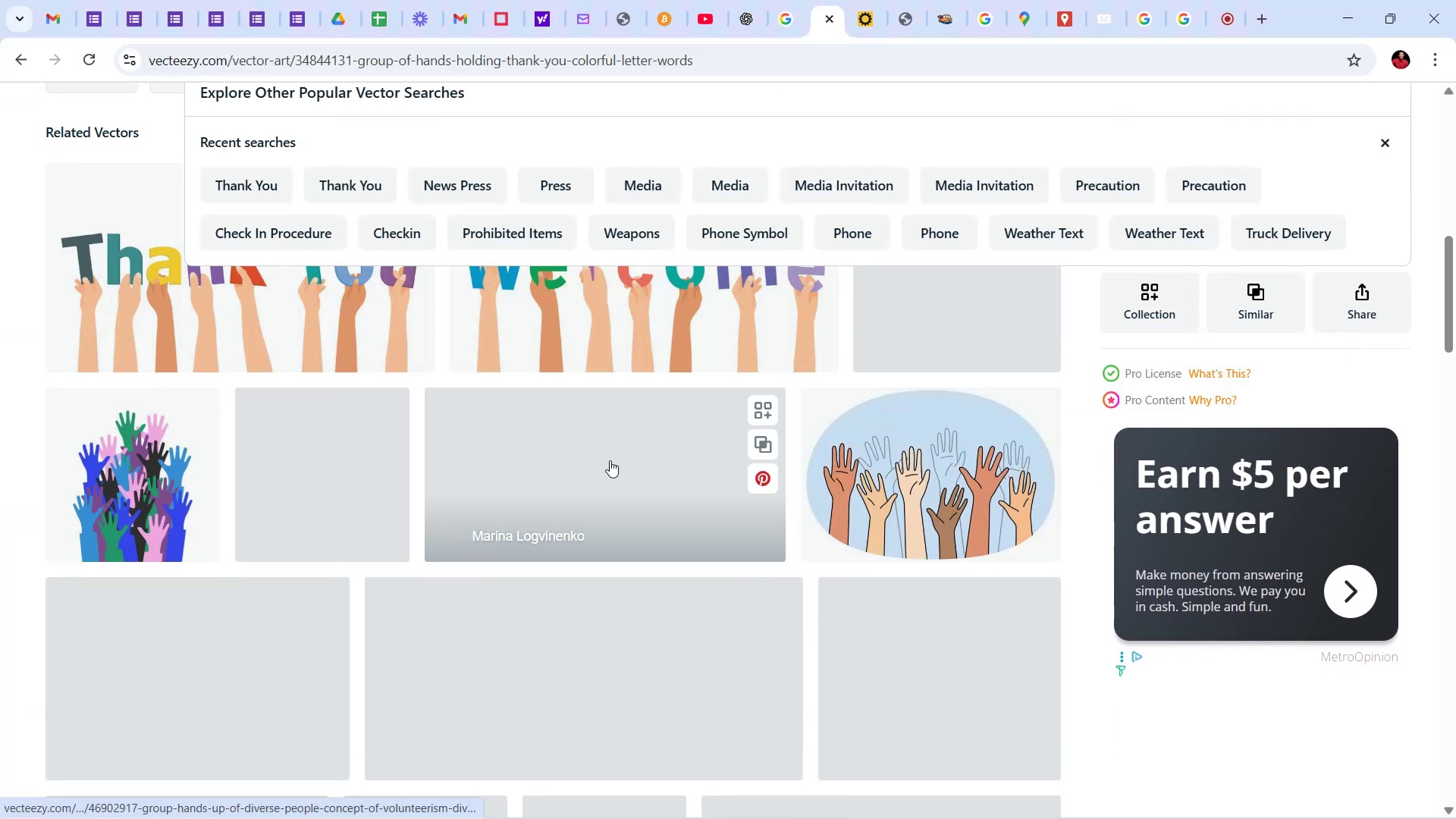 
scroll: coordinate [673, 515], scroll_direction: up, amount: 4.0
 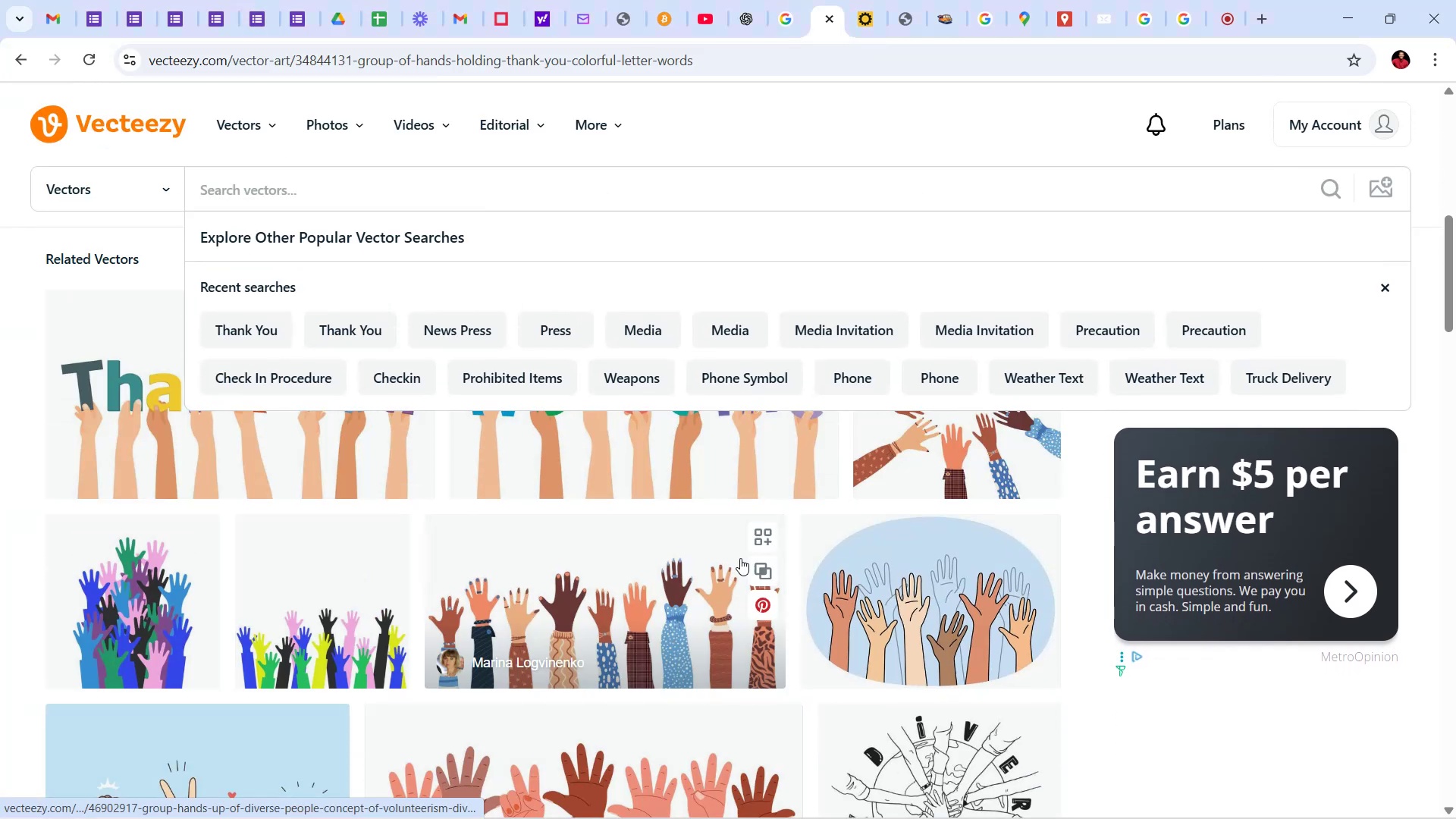 
scroll: coordinate [1162, 682], scroll_direction: down, amount: 35.0
 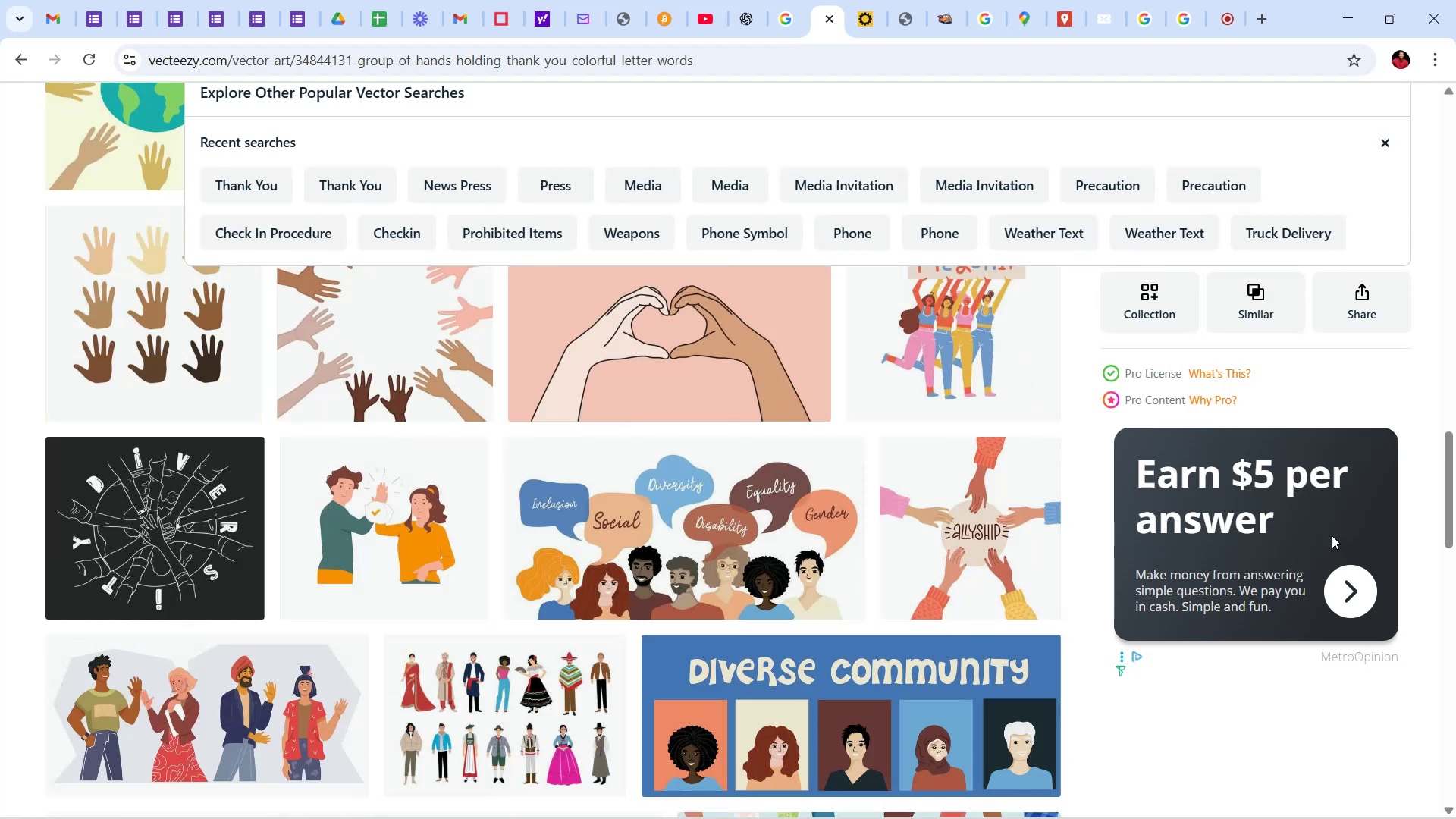 
left_click_drag(start_coordinate=[1447, 484], to_coordinate=[1417, 139])
 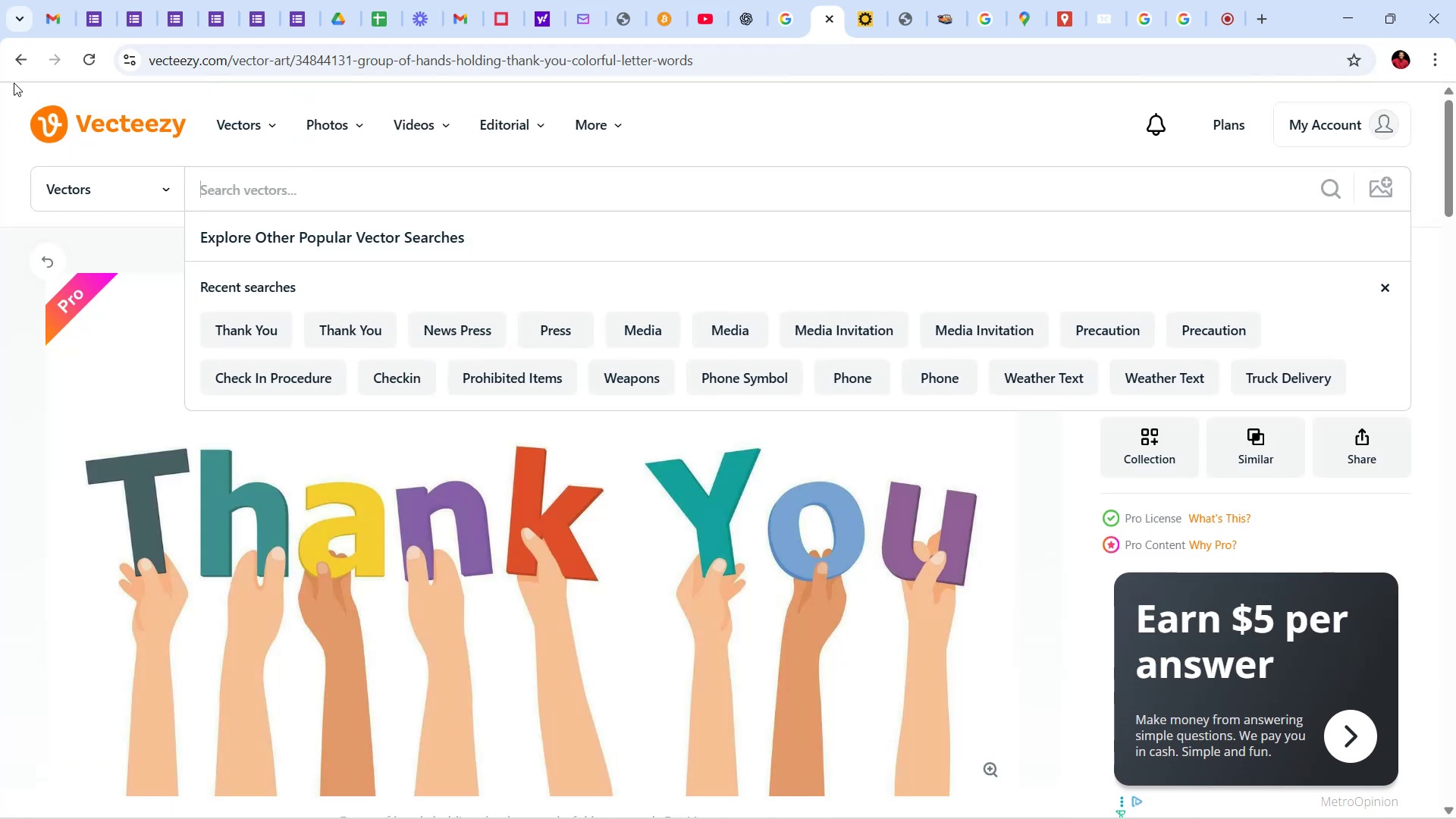 
left_click([23, 59])
 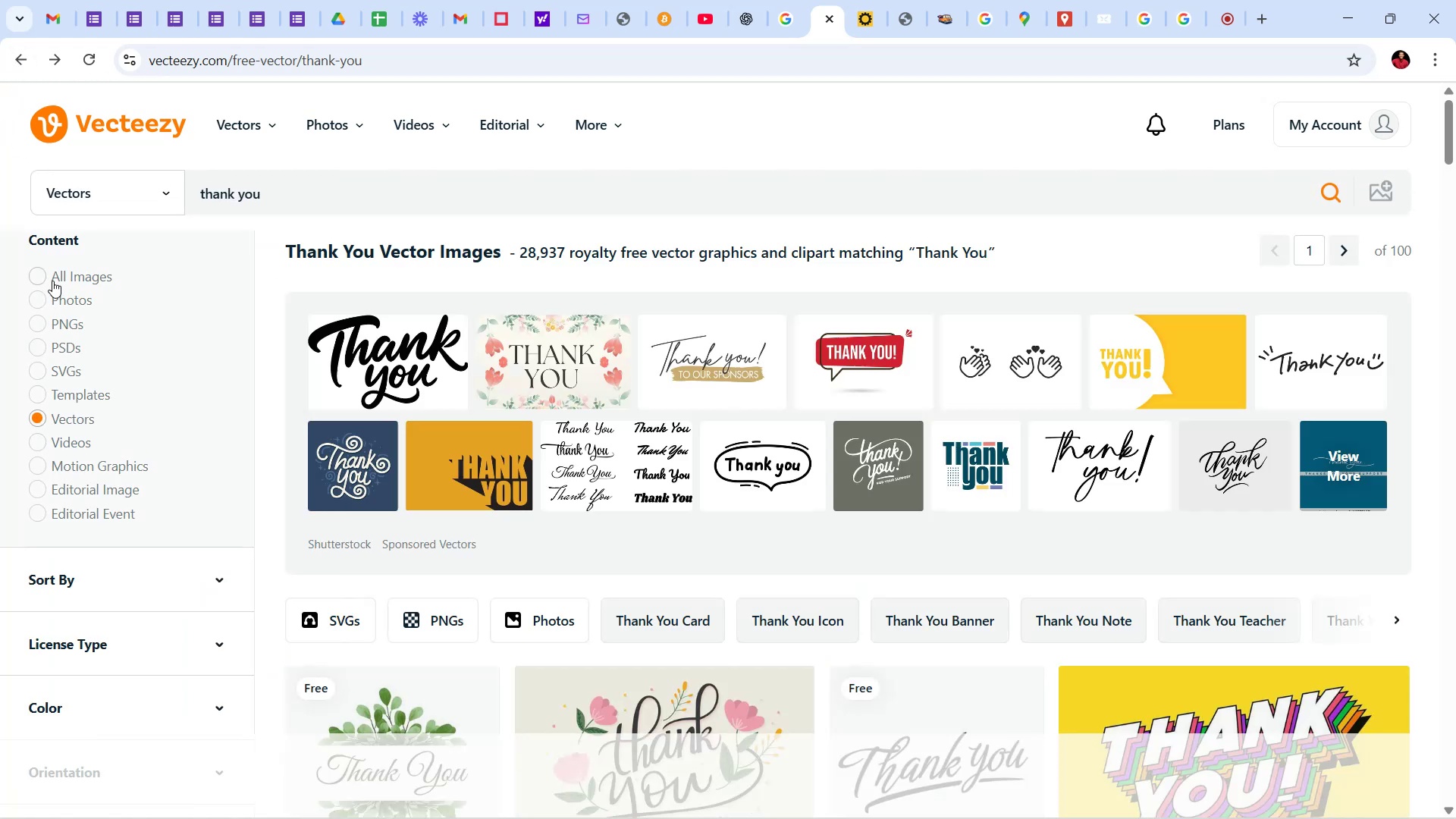 
wait(6.62)
 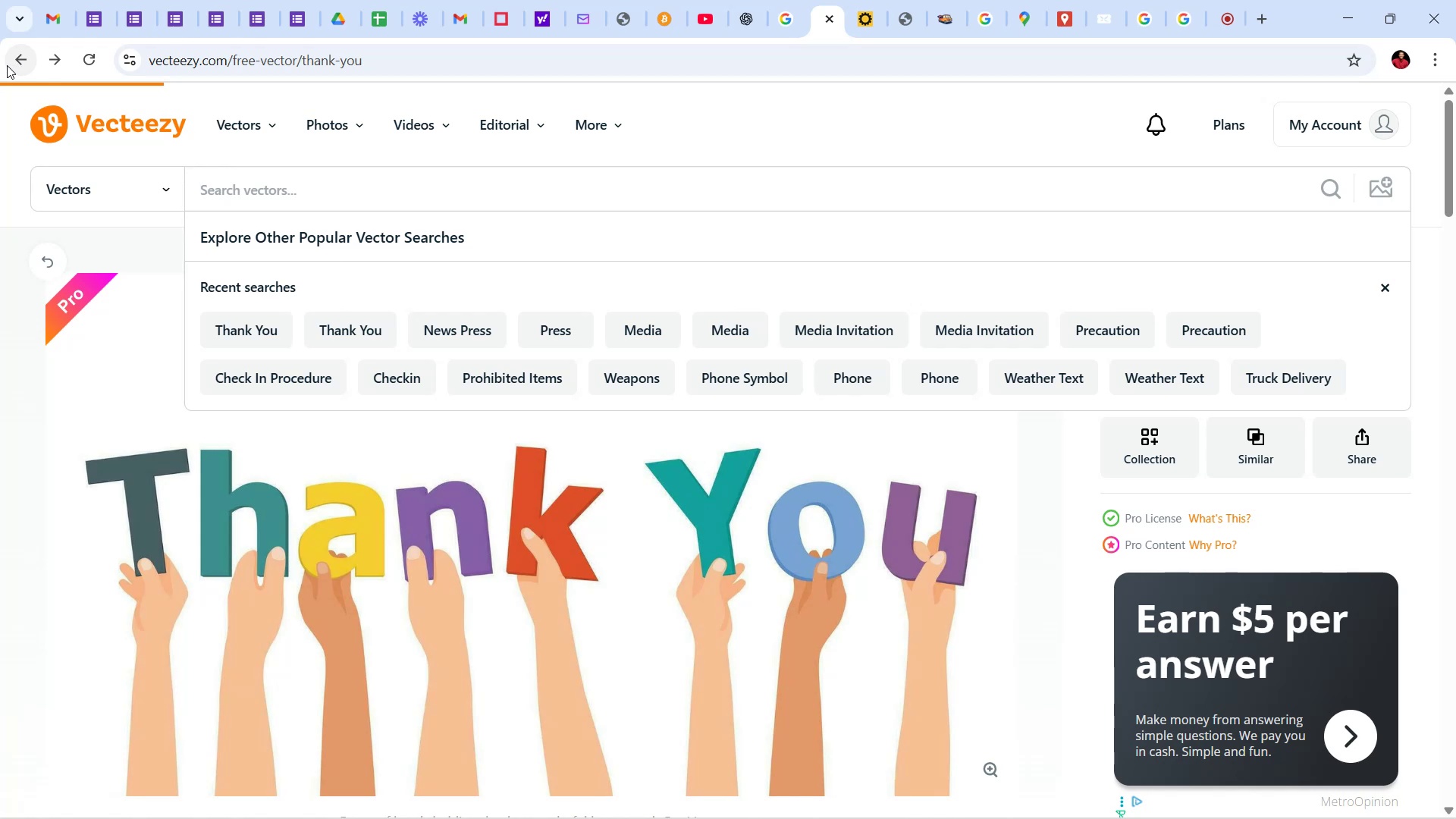 
left_click([31, 278])
 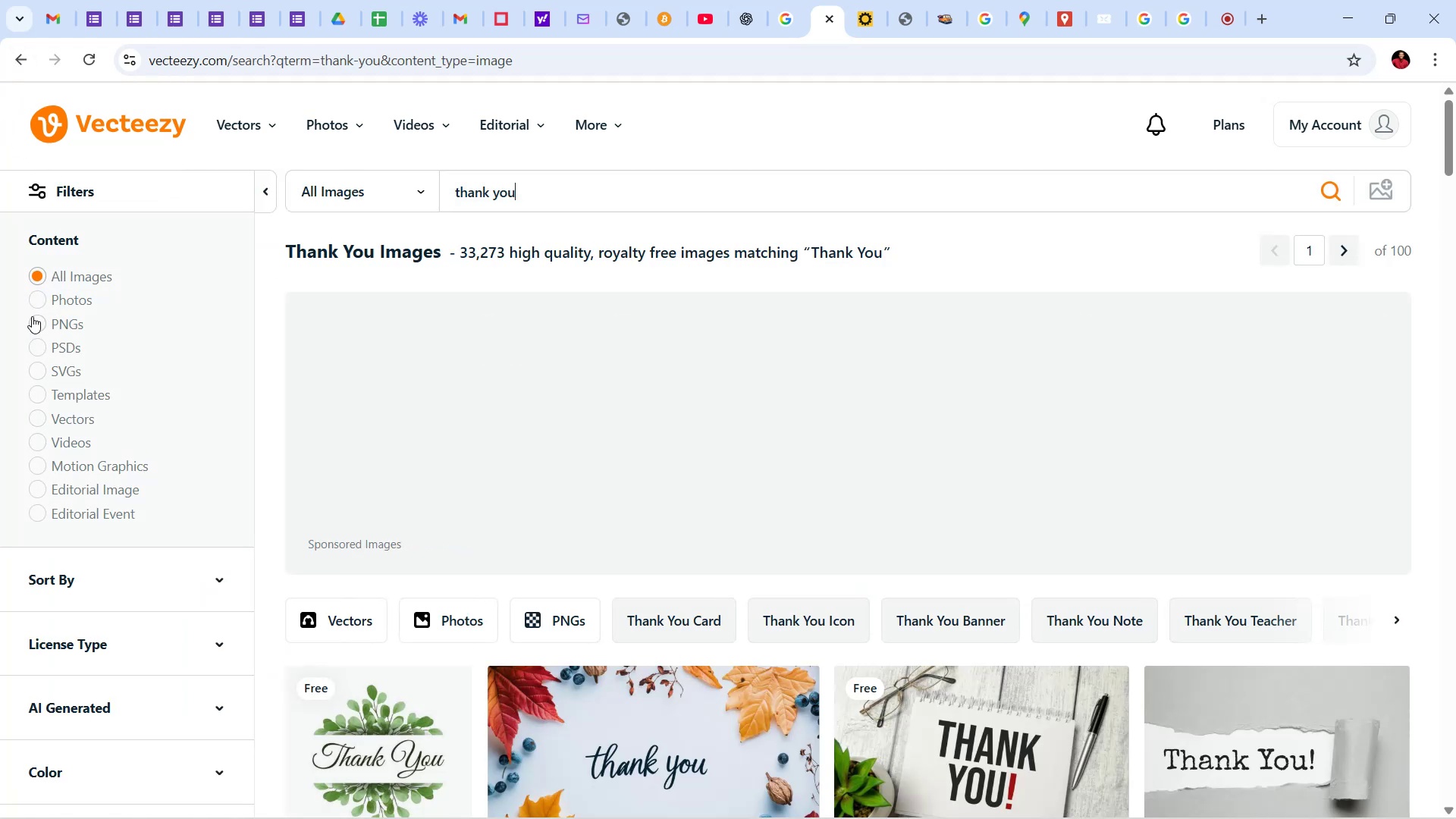 
scroll: coordinate [916, 420], scroll_direction: down, amount: 46.0
 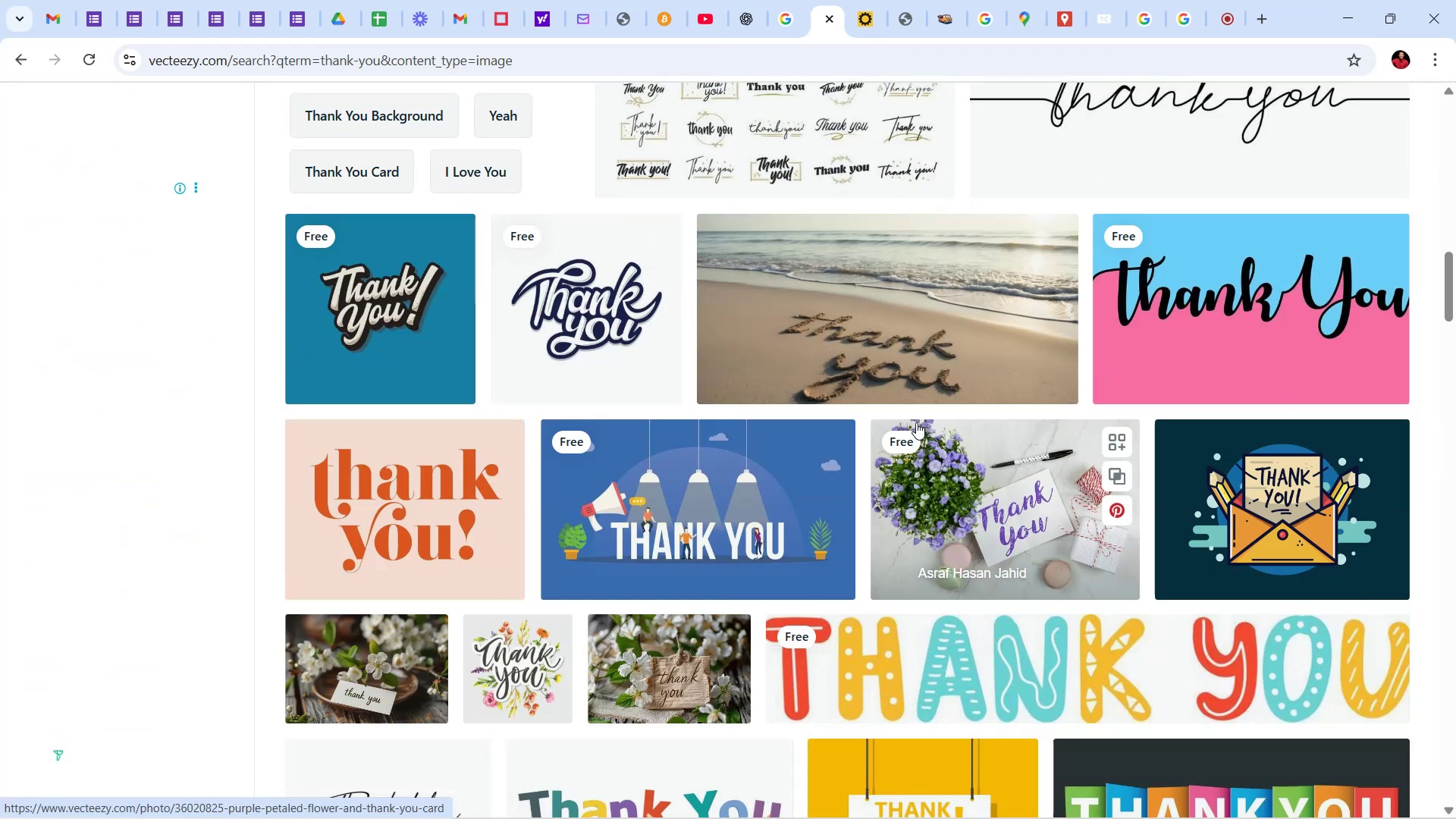 
scroll: coordinate [795, 513], scroll_direction: down, amount: 57.0
 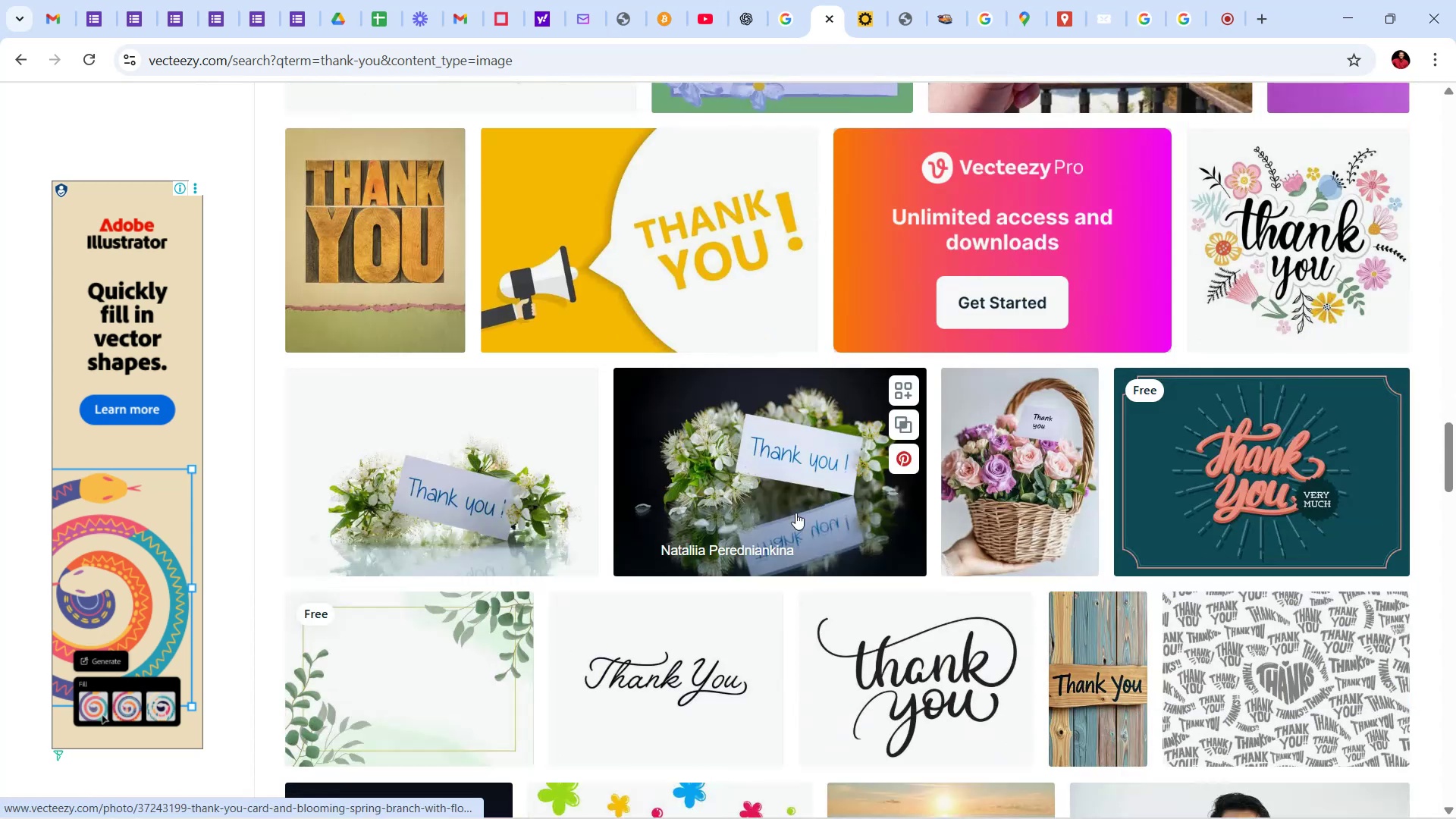 
scroll: coordinate [805, 519], scroll_direction: down, amount: 56.0
 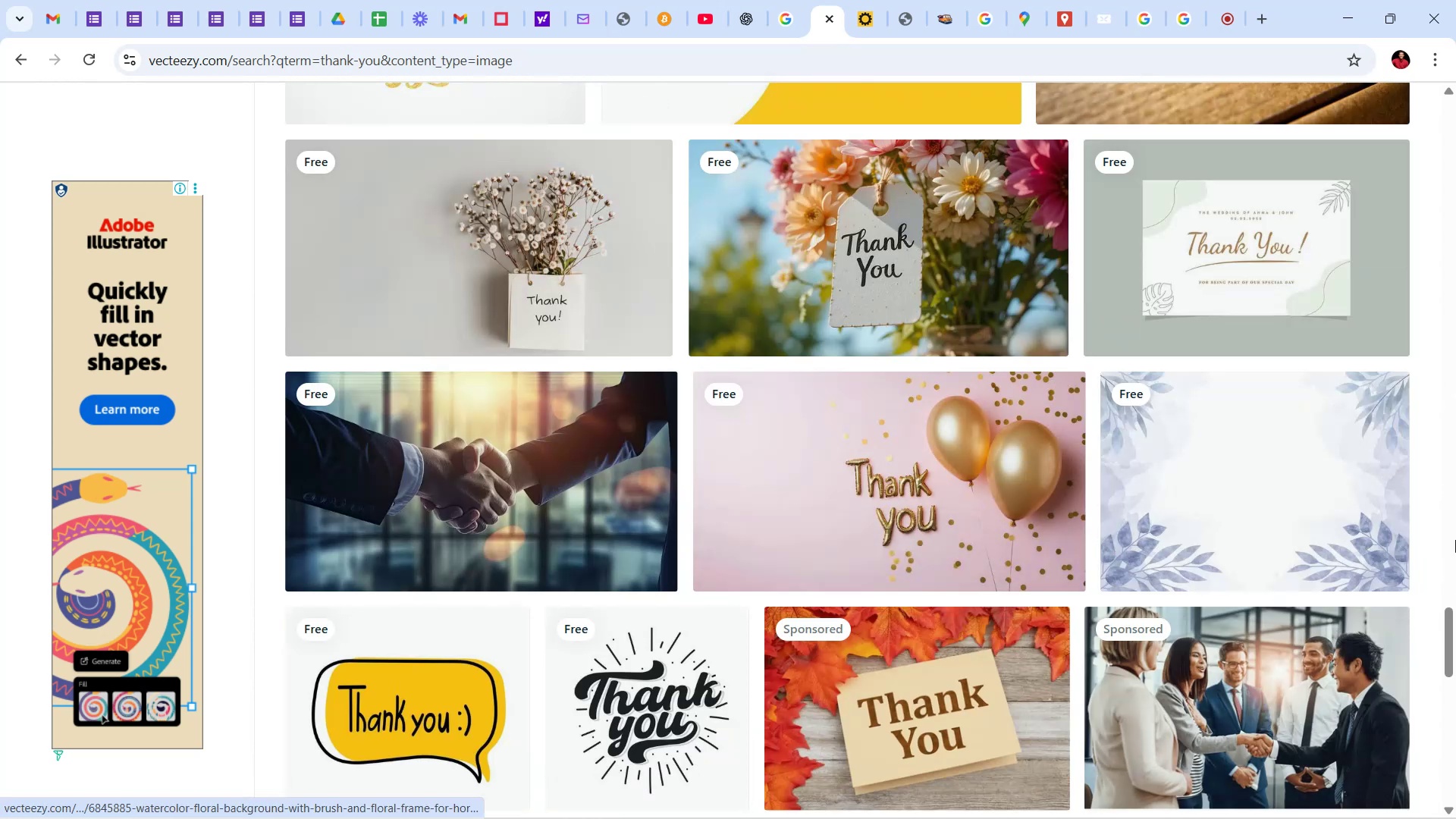 
left_click_drag(start_coordinate=[1451, 632], to_coordinate=[1454, 75])
 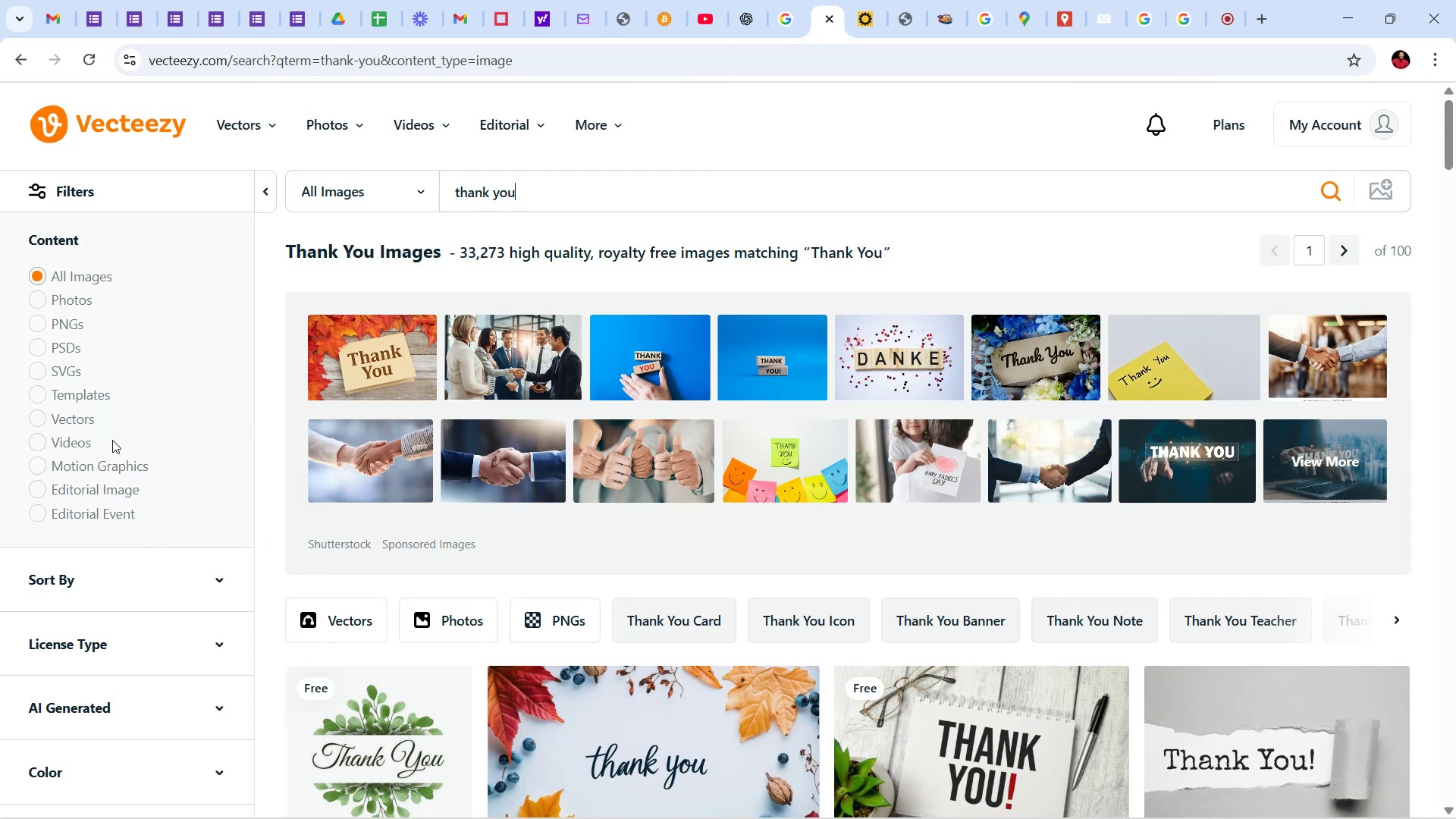 
wait(9.28)
 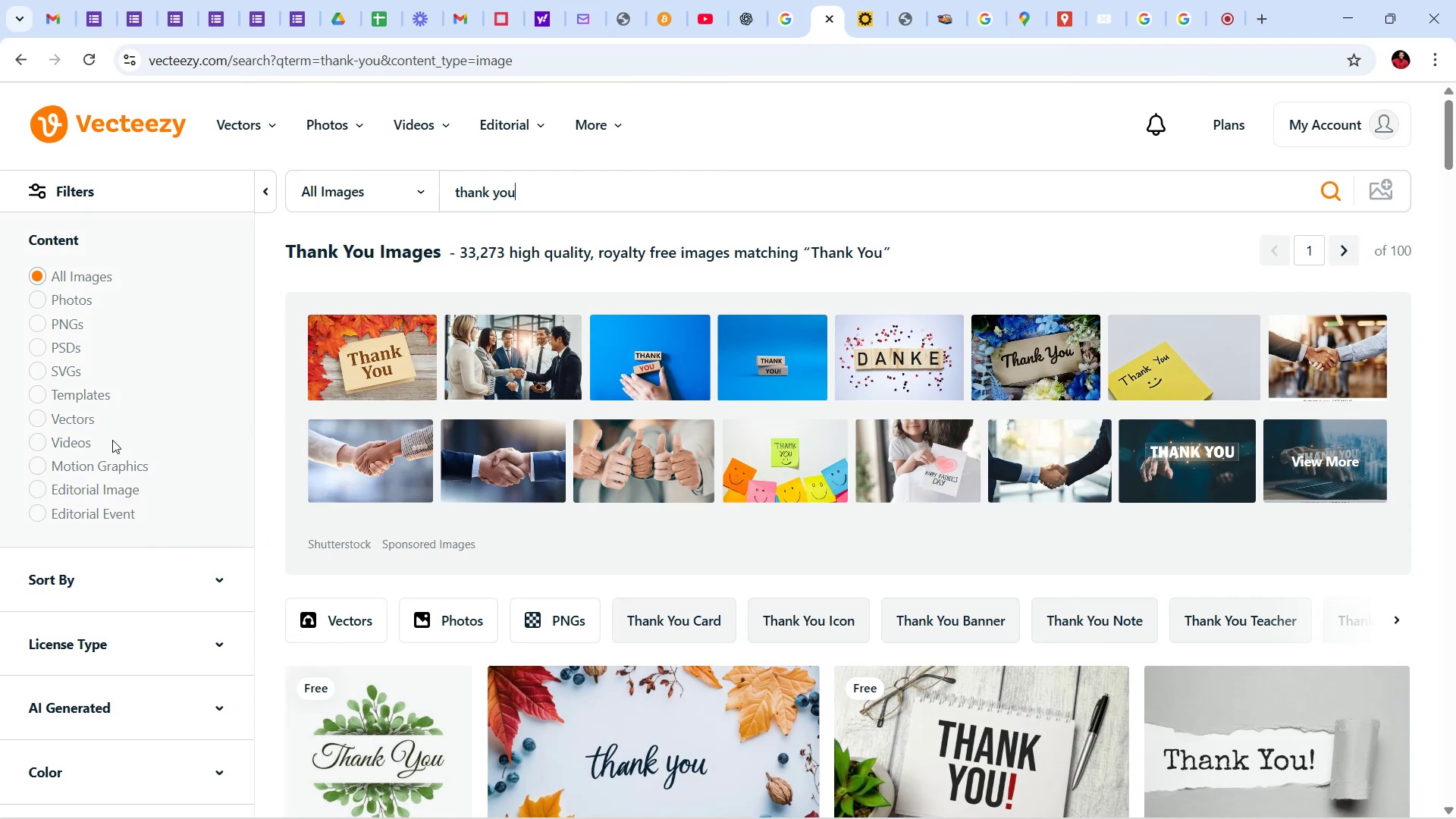 
scroll: coordinate [727, 503], scroll_direction: down, amount: 6.0
 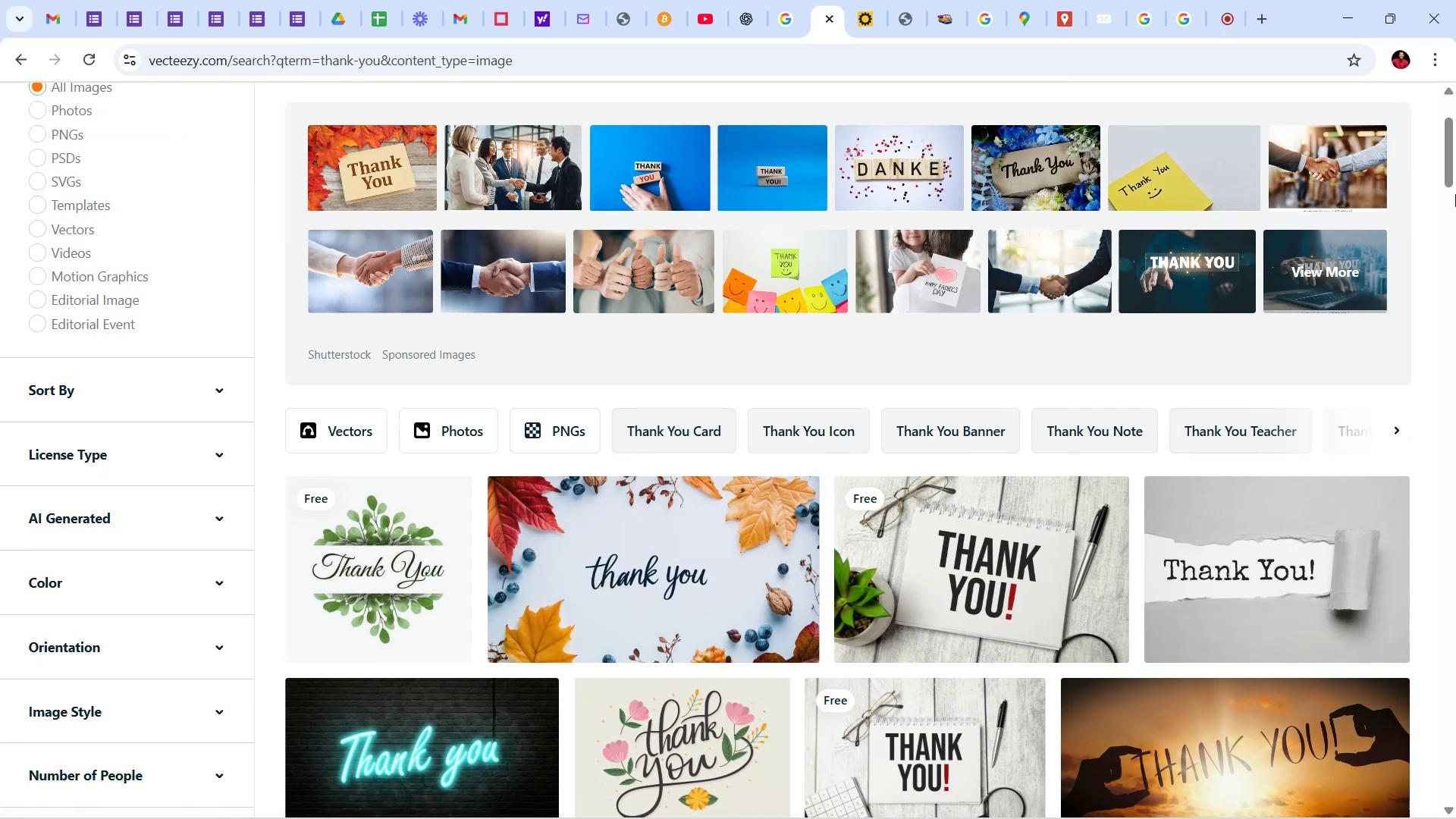 
left_click_drag(start_coordinate=[1454, 130], to_coordinate=[1455, 159])
 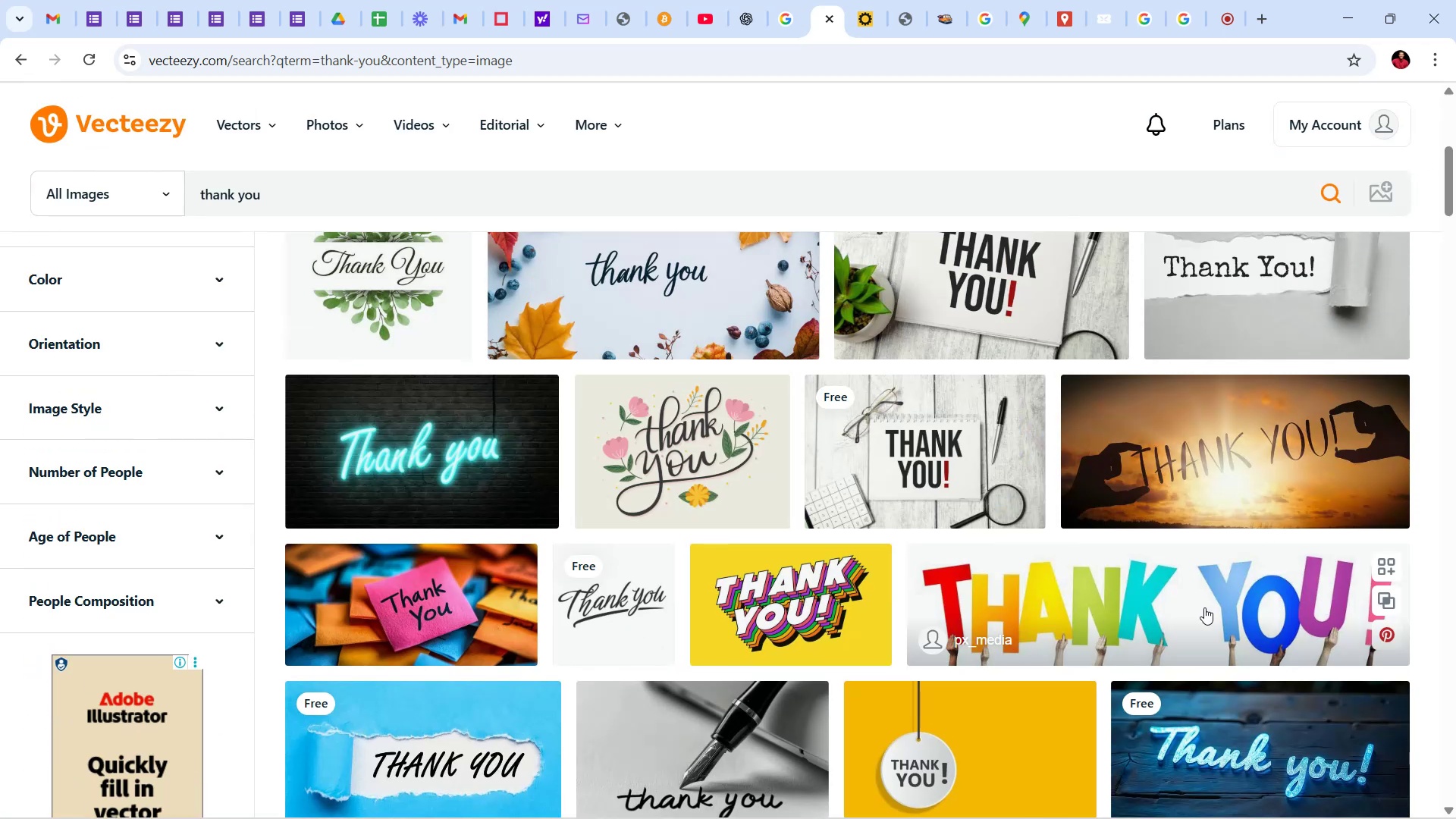 
left_click([1204, 610])
 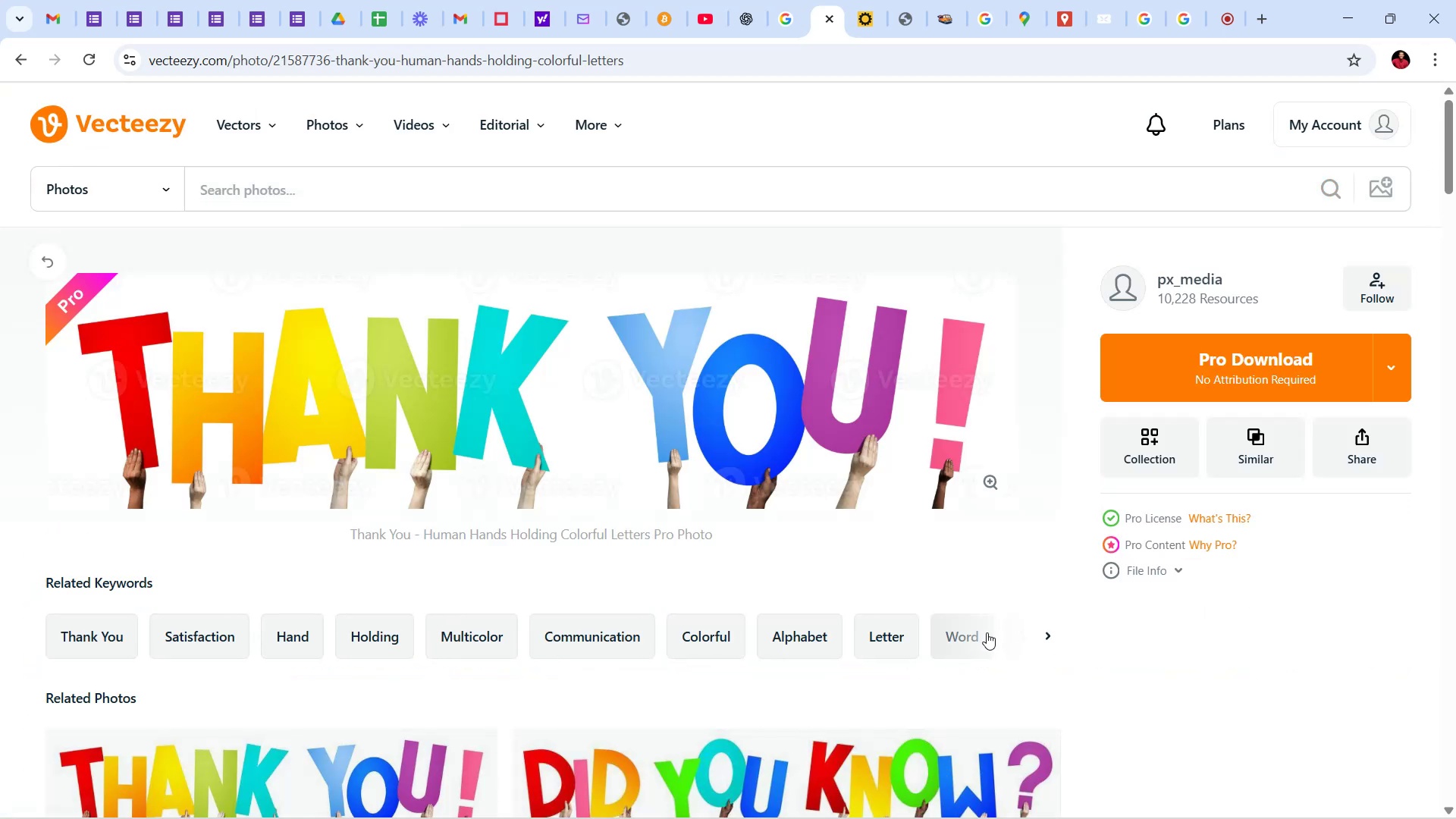 
wait(6.16)
 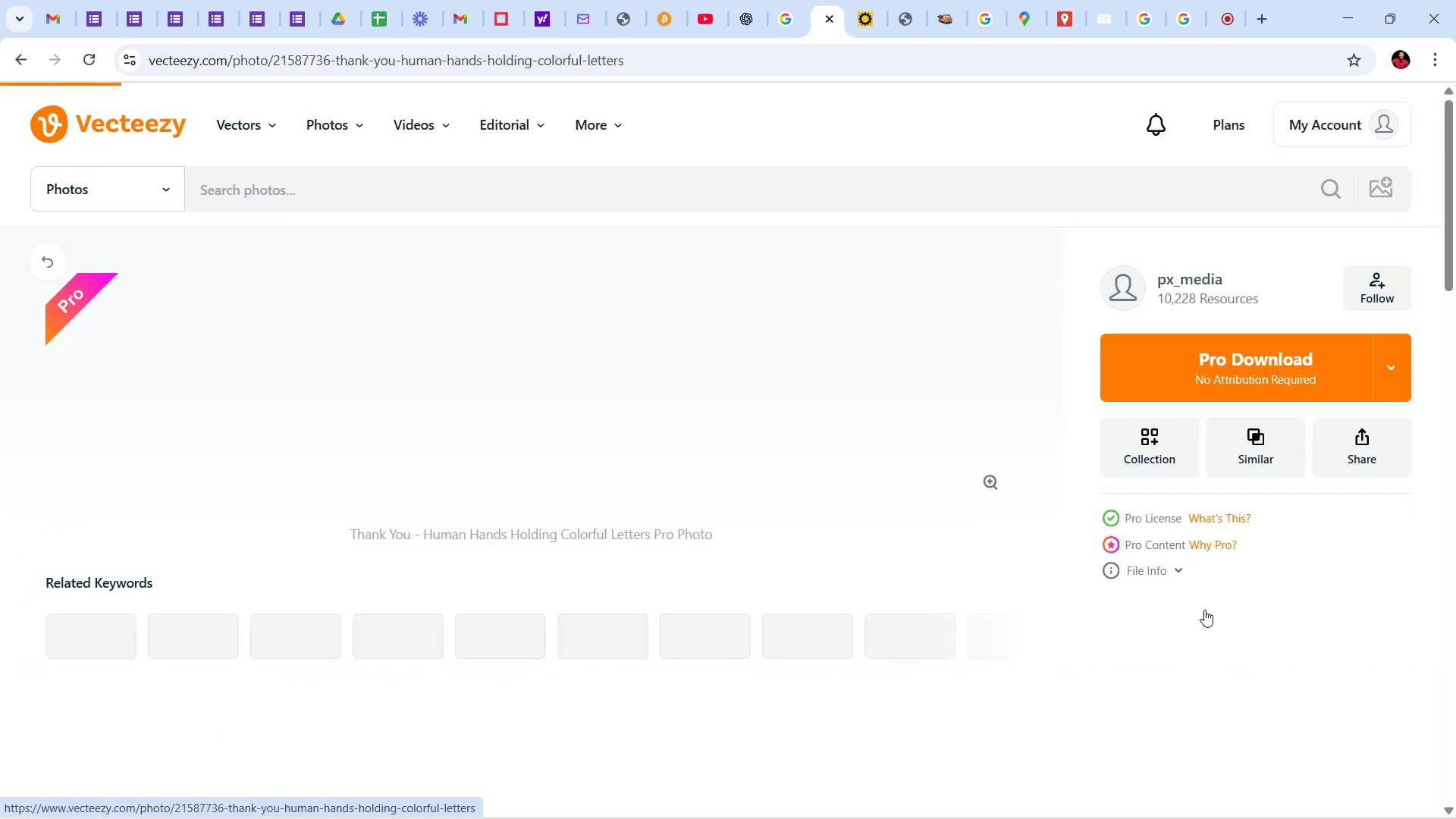 
mouse_move([924, 723])
 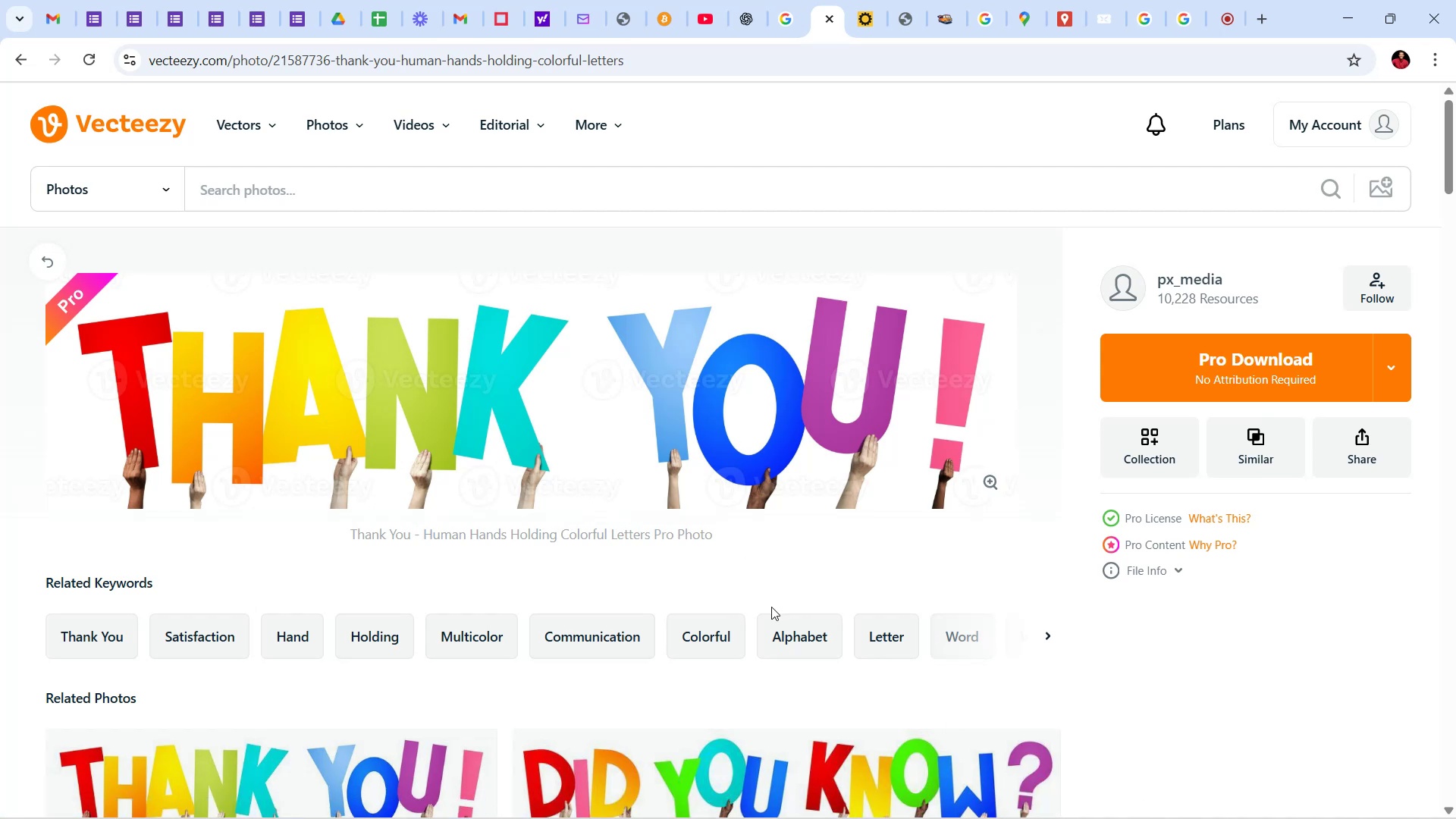 
wait(5.57)
 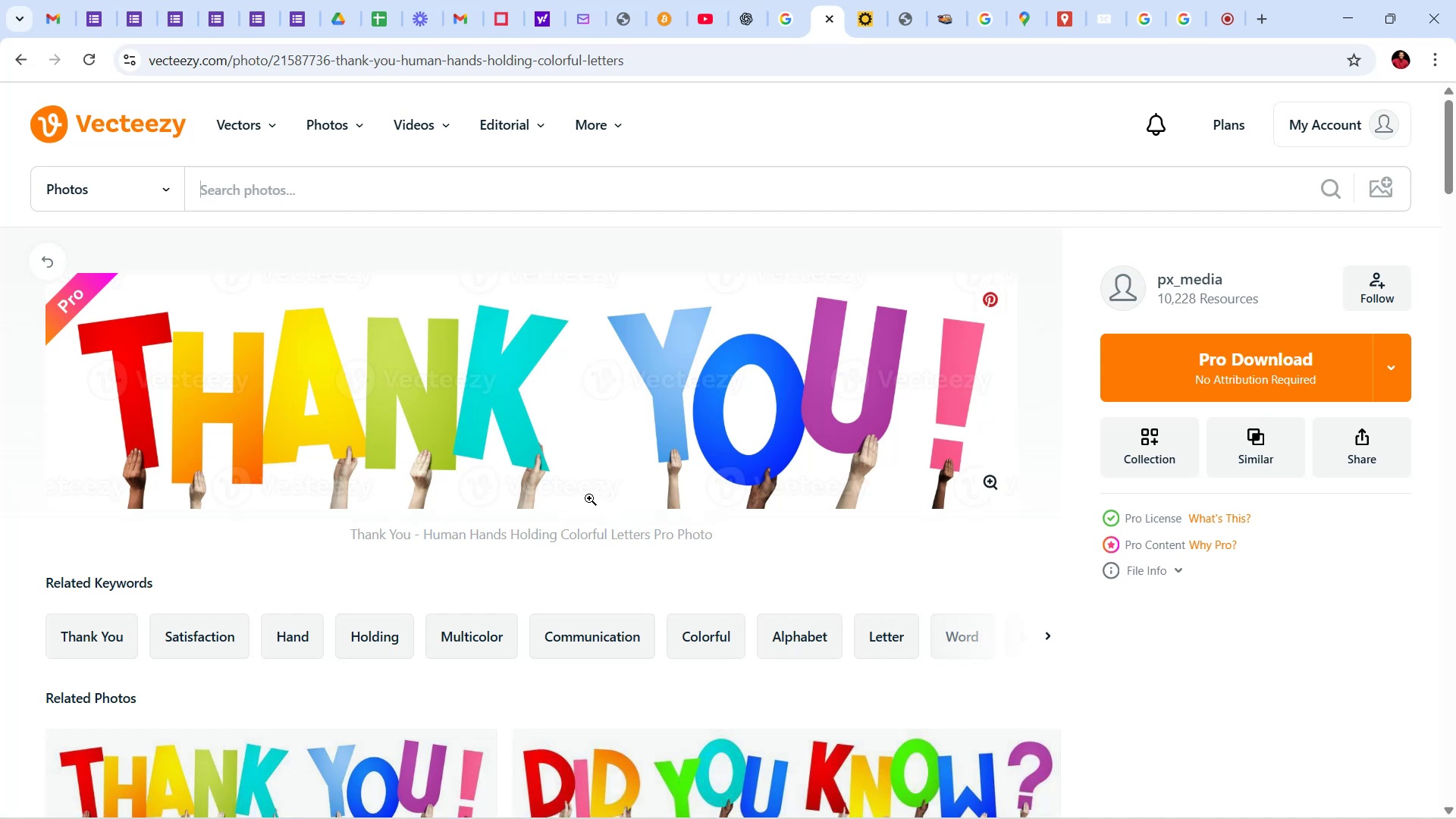 
scroll: coordinate [764, 609], scroll_direction: down, amount: 9.0
 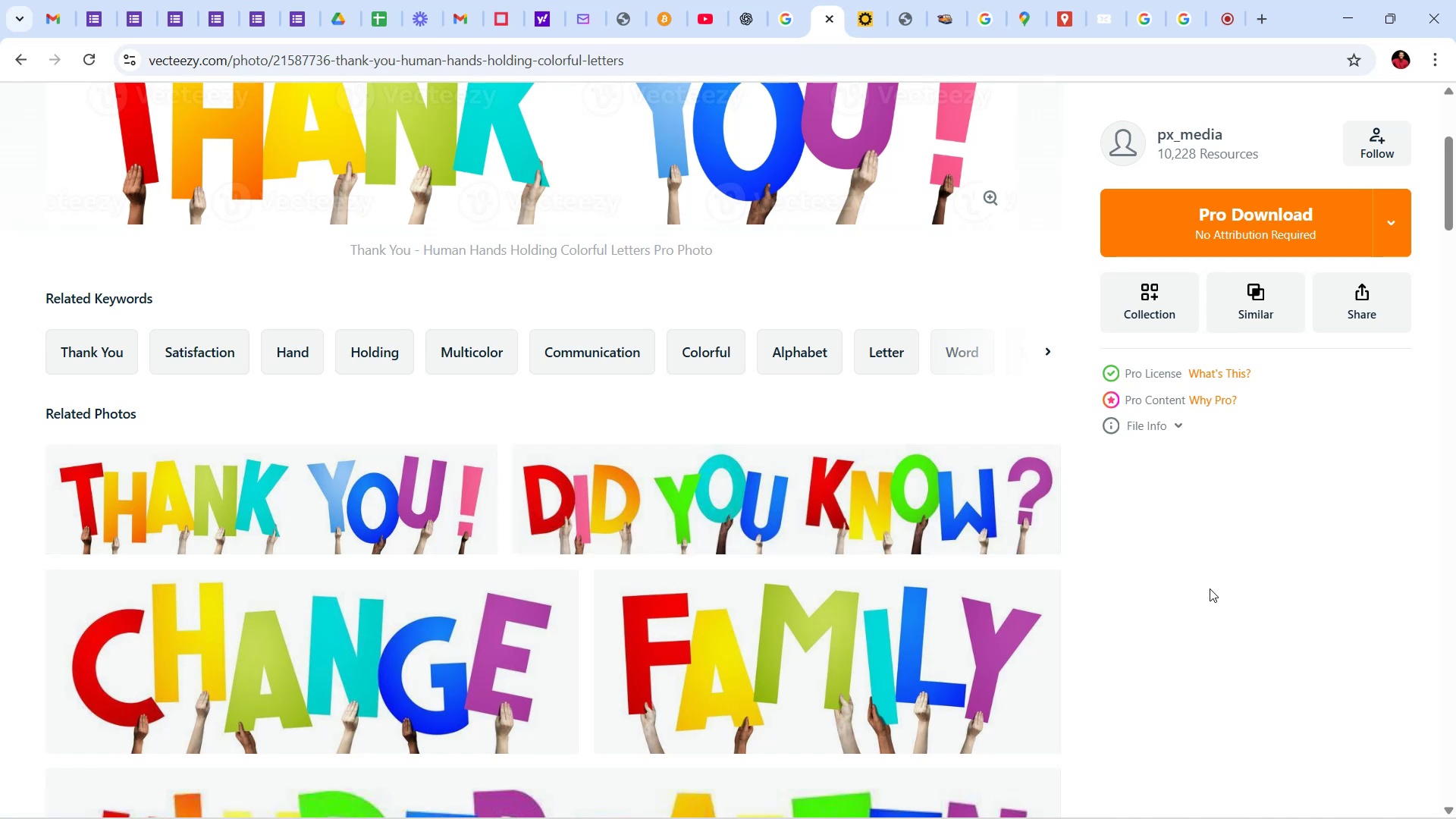 
wait(7.57)
 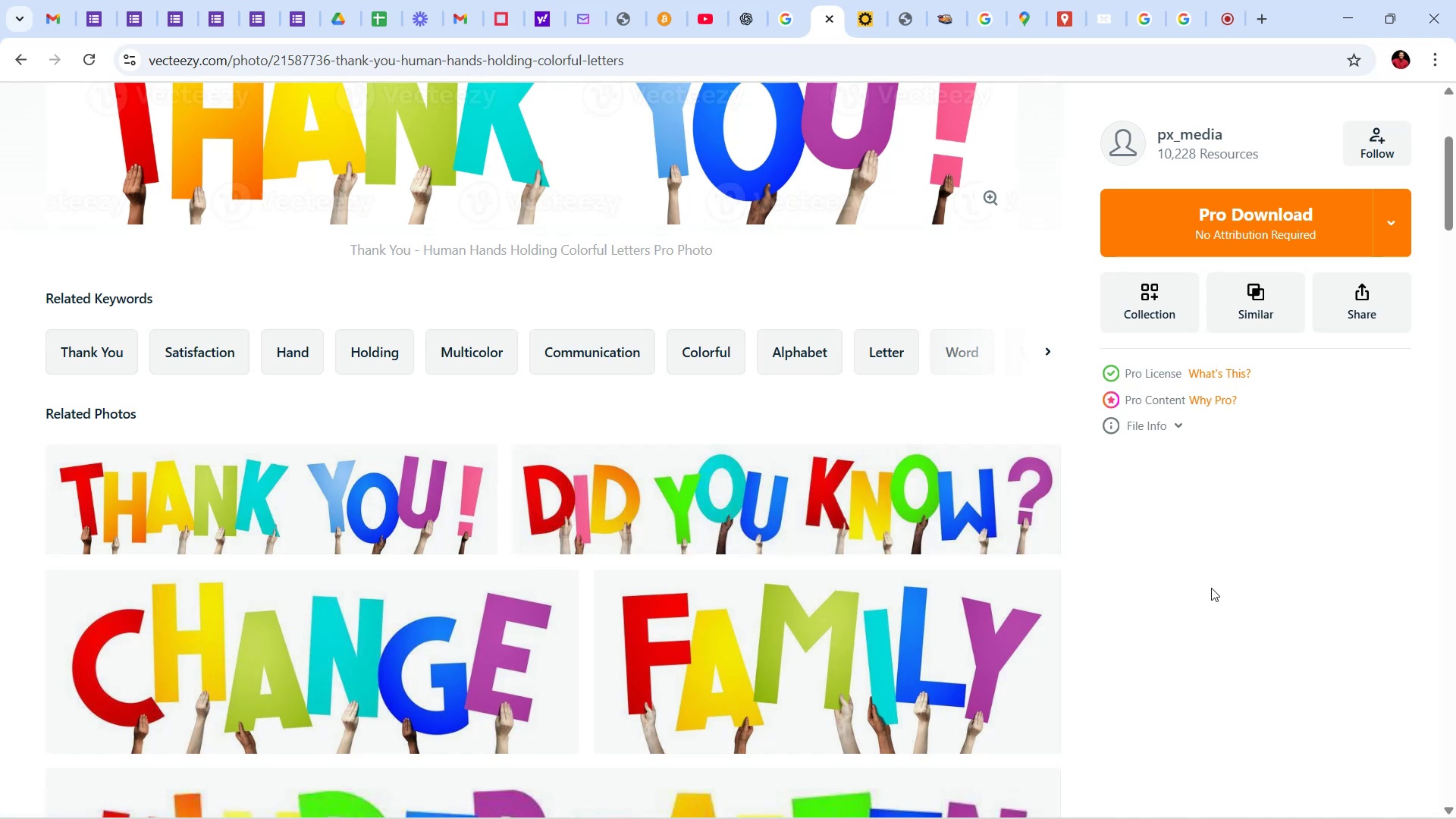 
scroll: coordinate [1198, 614], scroll_direction: down, amount: 54.0
 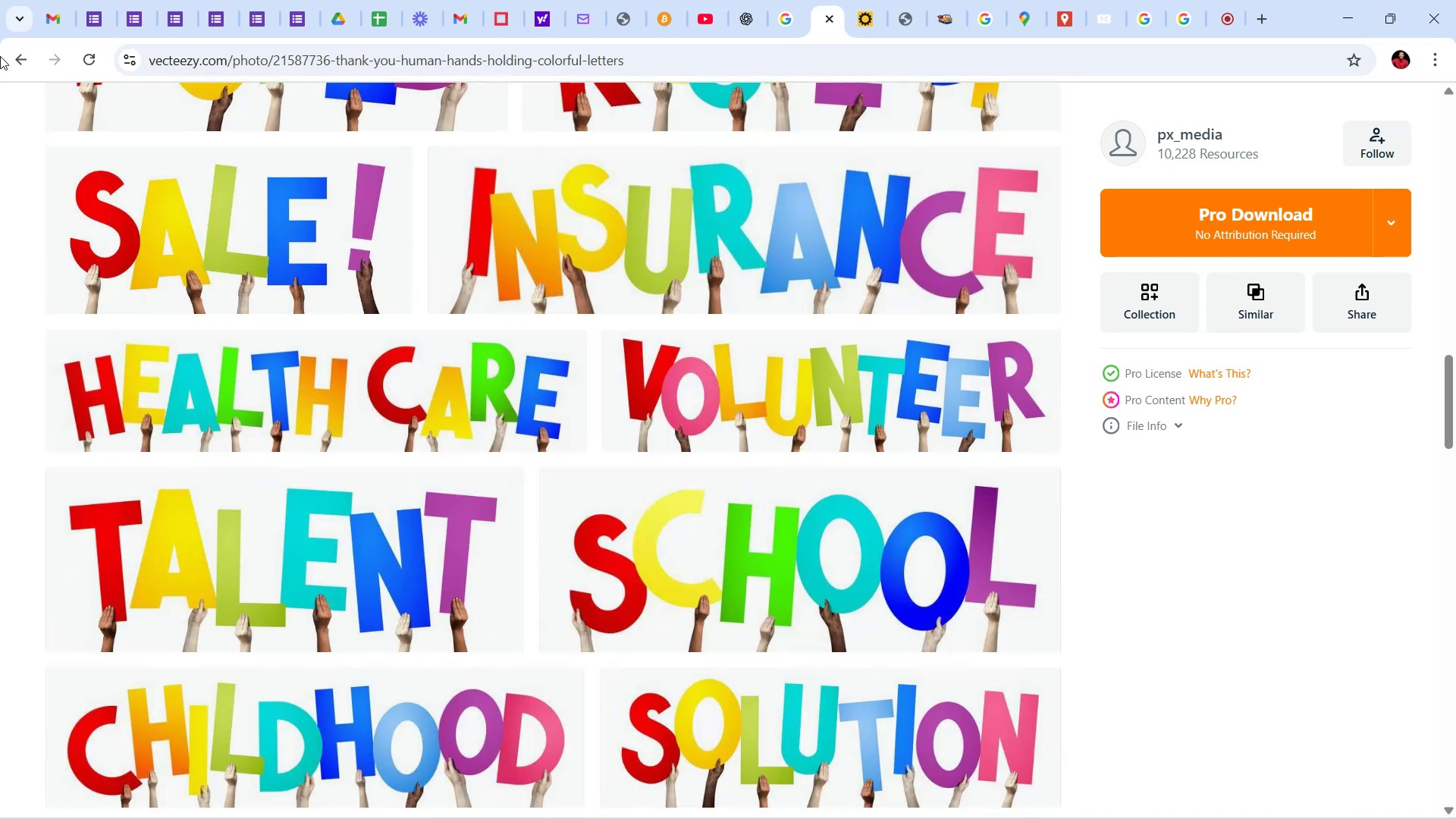 
left_click([16, 57])
 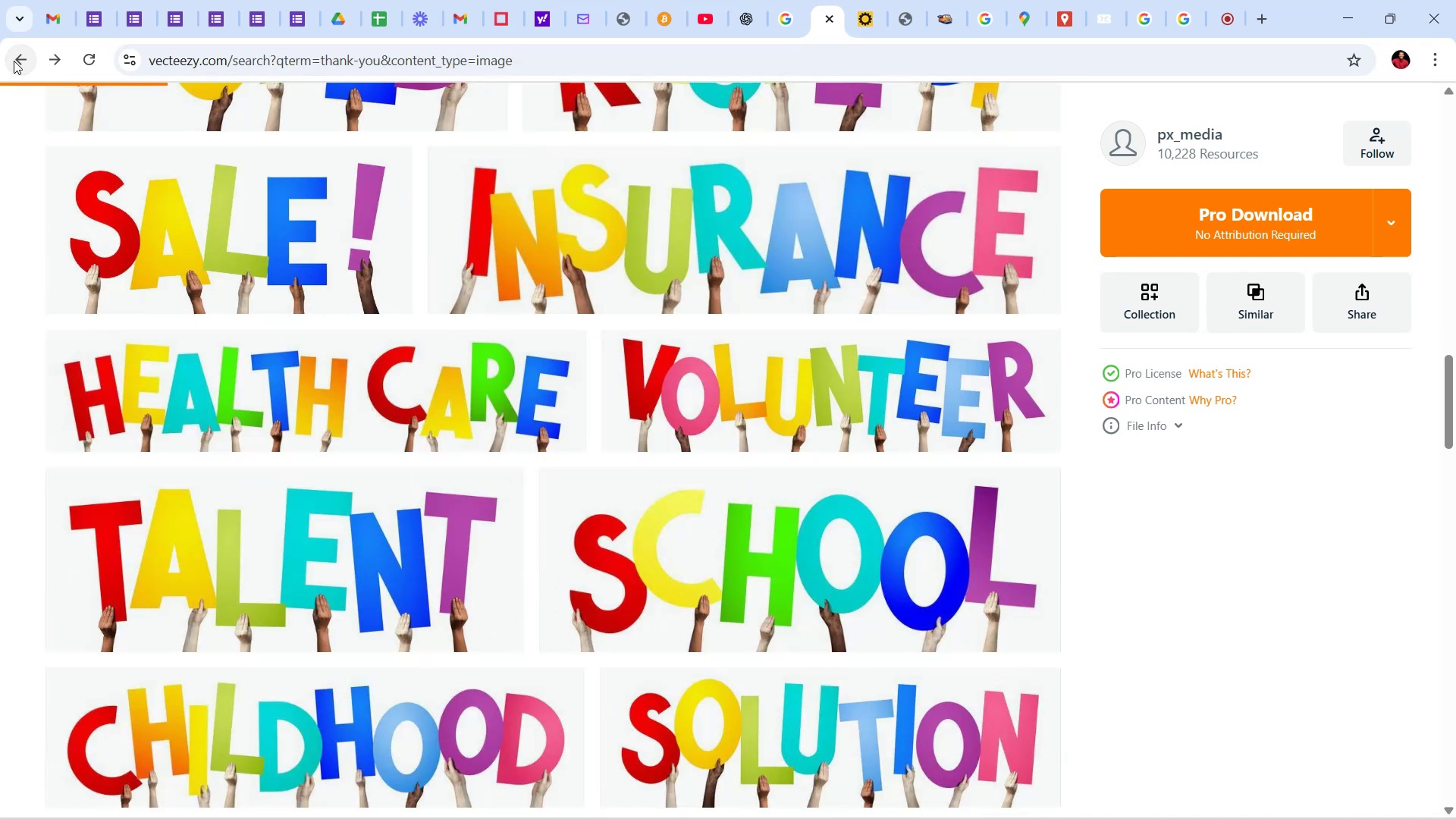 
mouse_move([42, 79])
 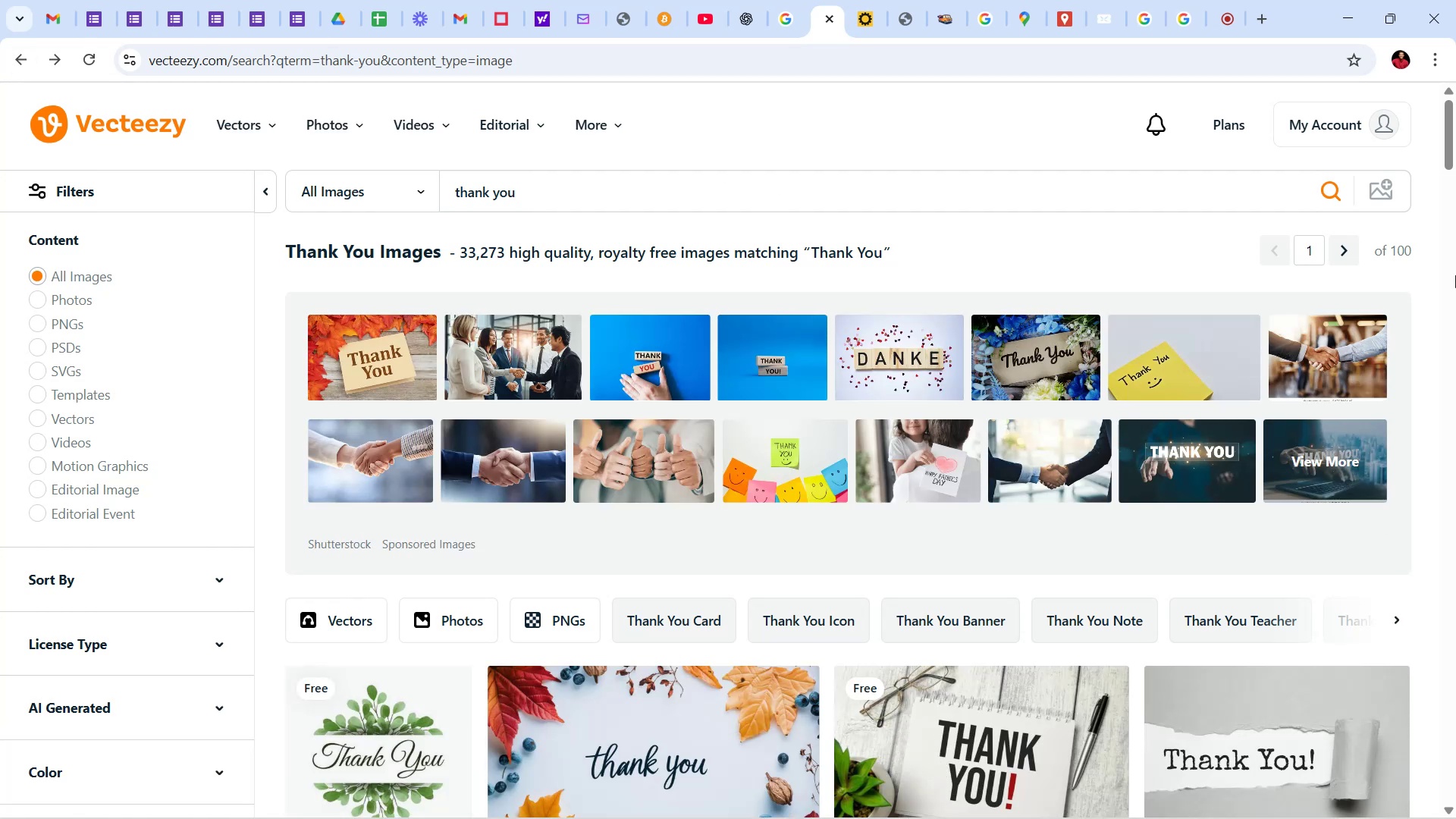 
left_click_drag(start_coordinate=[1455, 140], to_coordinate=[1455, 322])
 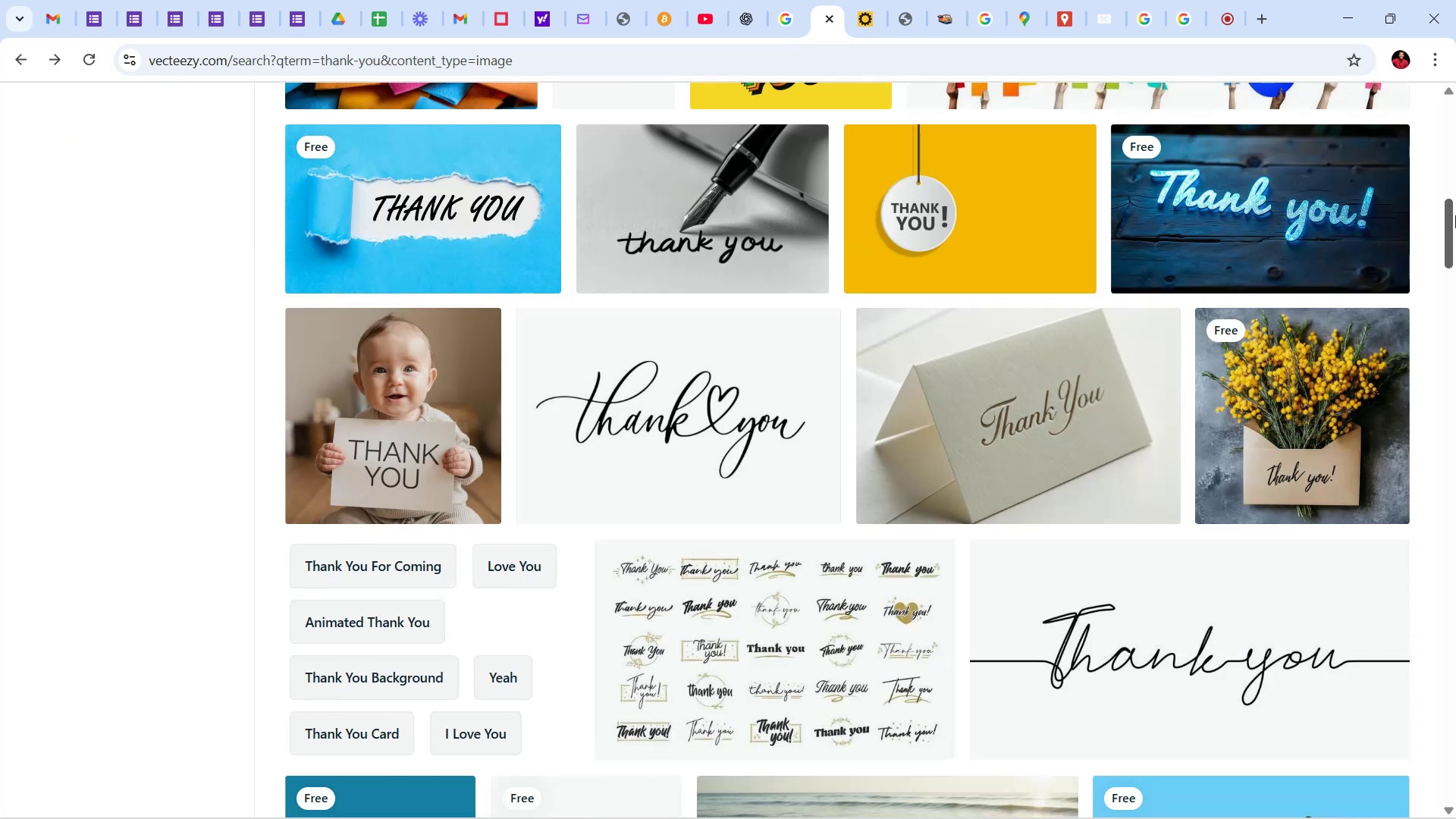 
left_click_drag(start_coordinate=[1455, 225], to_coordinate=[1455, 314])
 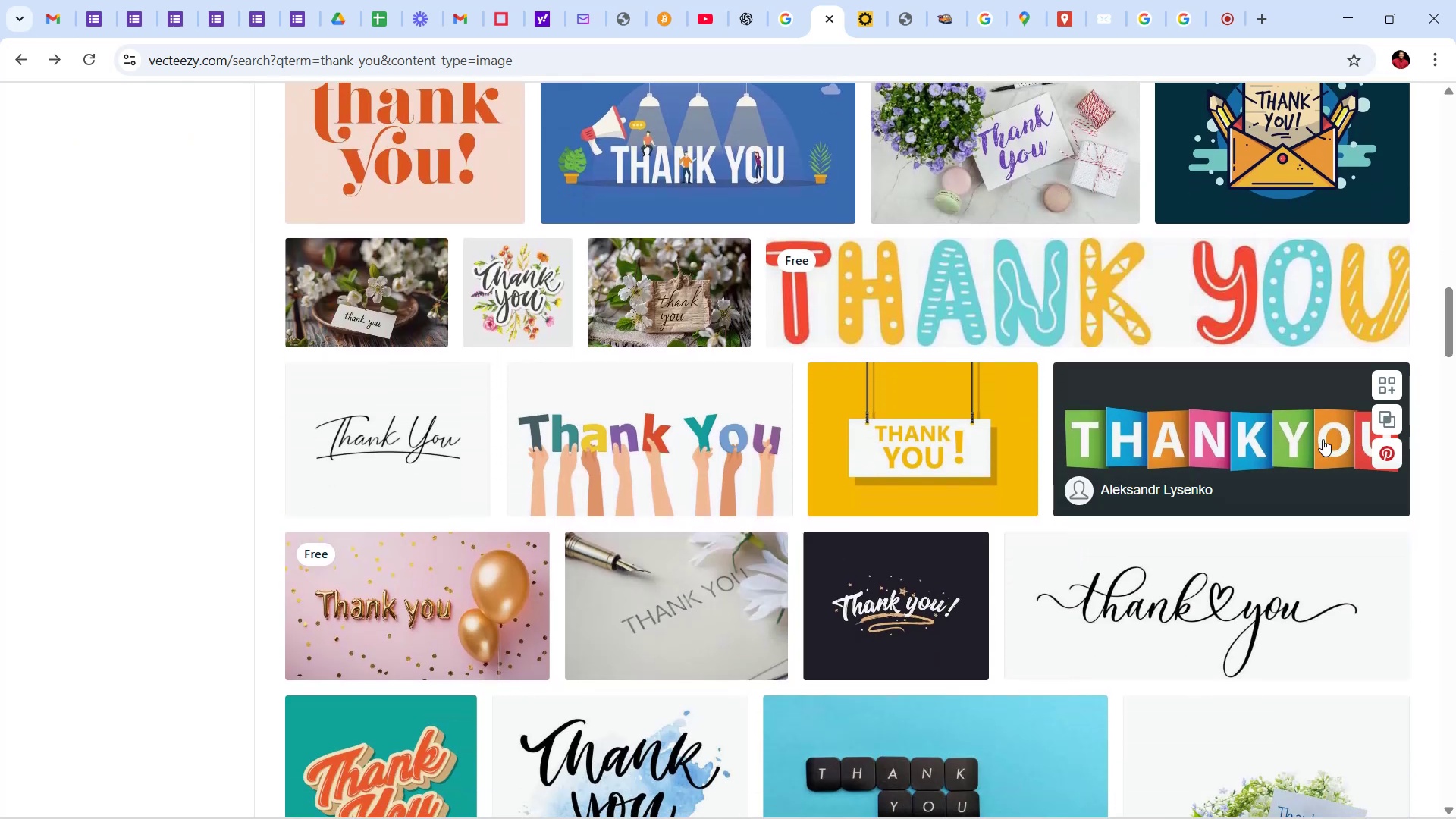 
left_click([1259, 442])
 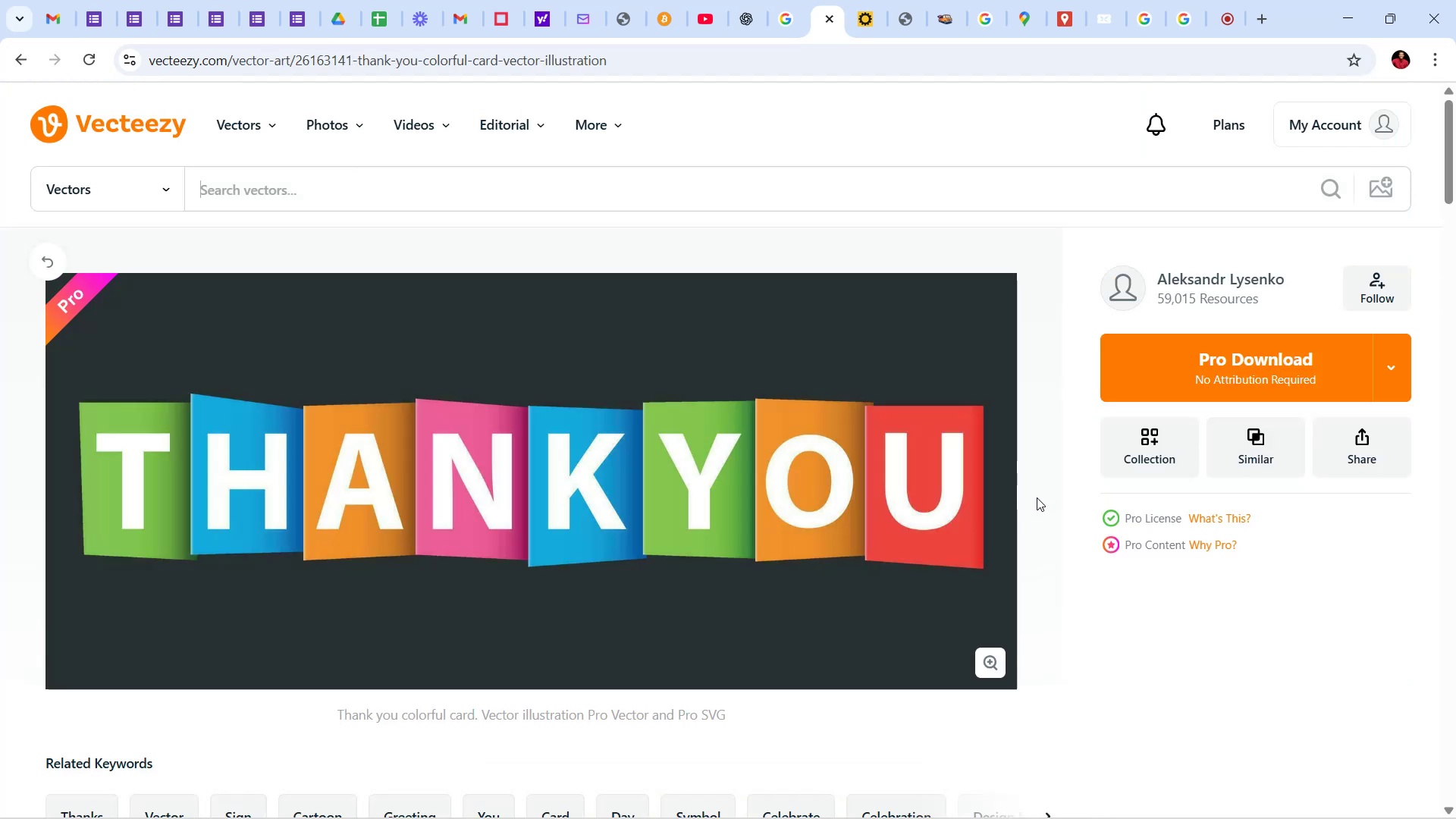 
wait(10.22)
 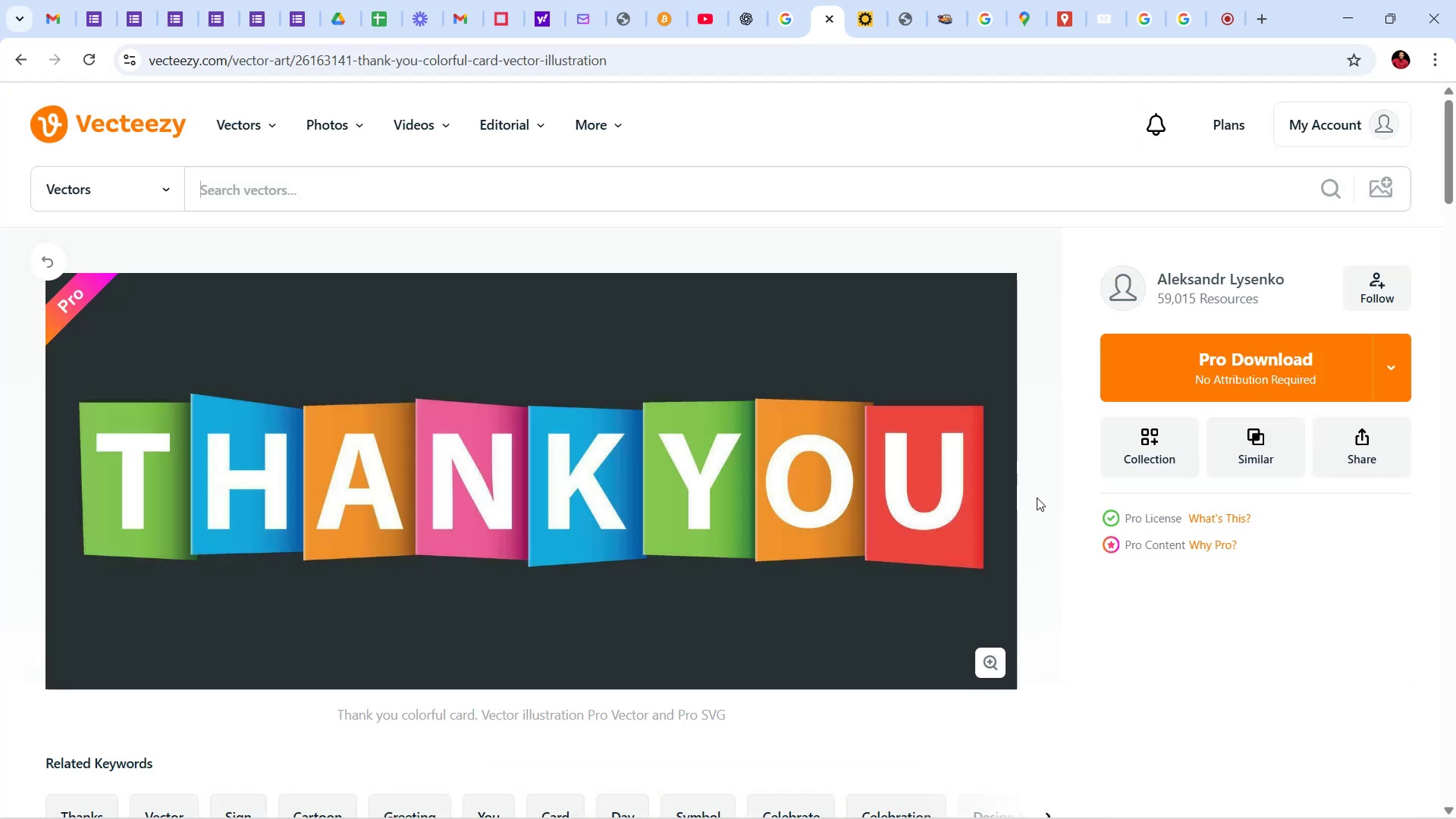 
hold_key(key=ShiftLeft, duration=1.54)
scroll: coordinate [441, 505], scroll_direction: up, amount: 5.0
 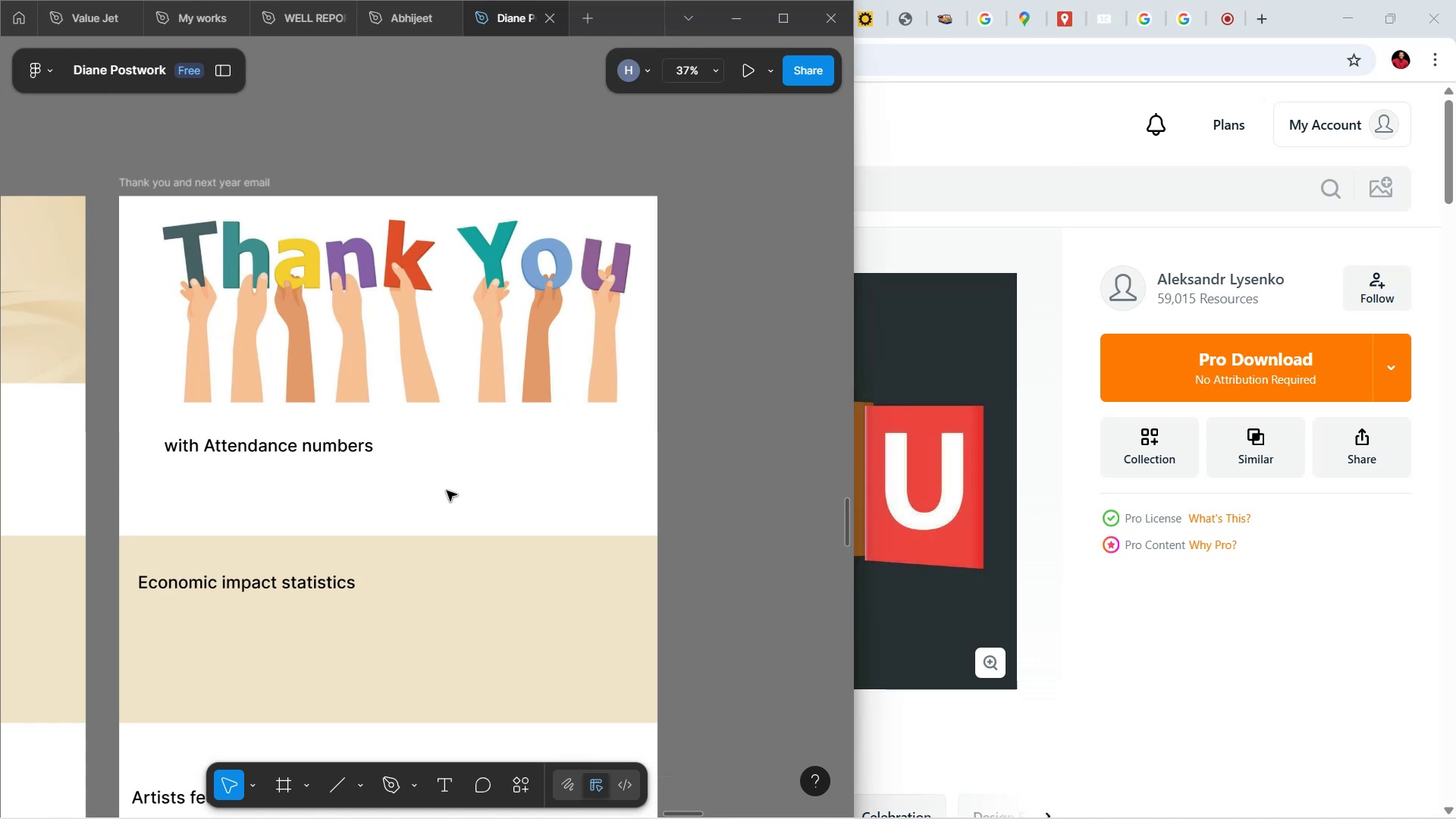 
hold_key(key=ShiftLeft, duration=1.52)
scroll: coordinate [447, 482], scroll_direction: up, amount: 4.0
 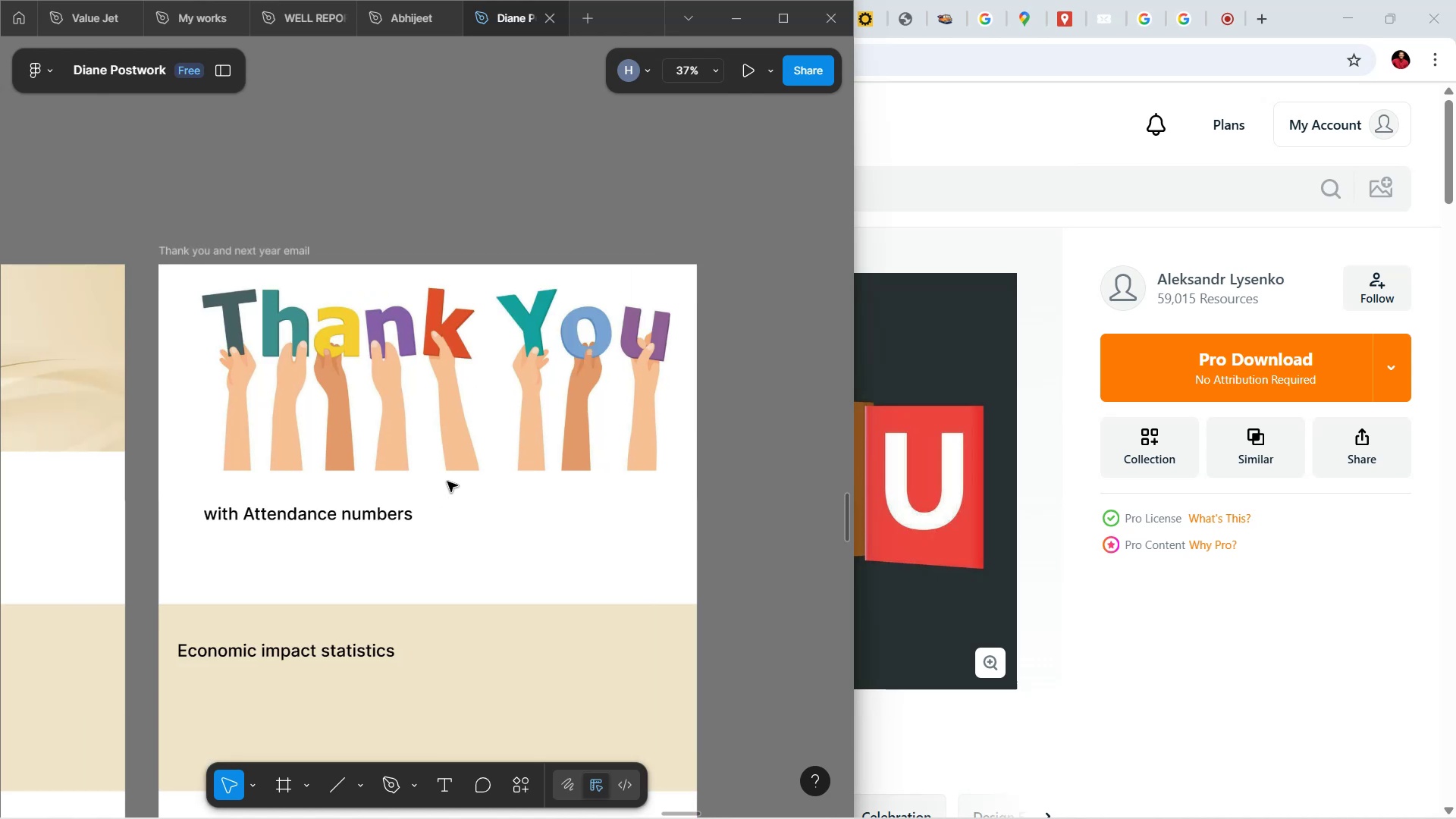 
hold_key(key=ShiftLeft, duration=0.89)
scroll: coordinate [447, 482], scroll_direction: up, amount: 2.0
 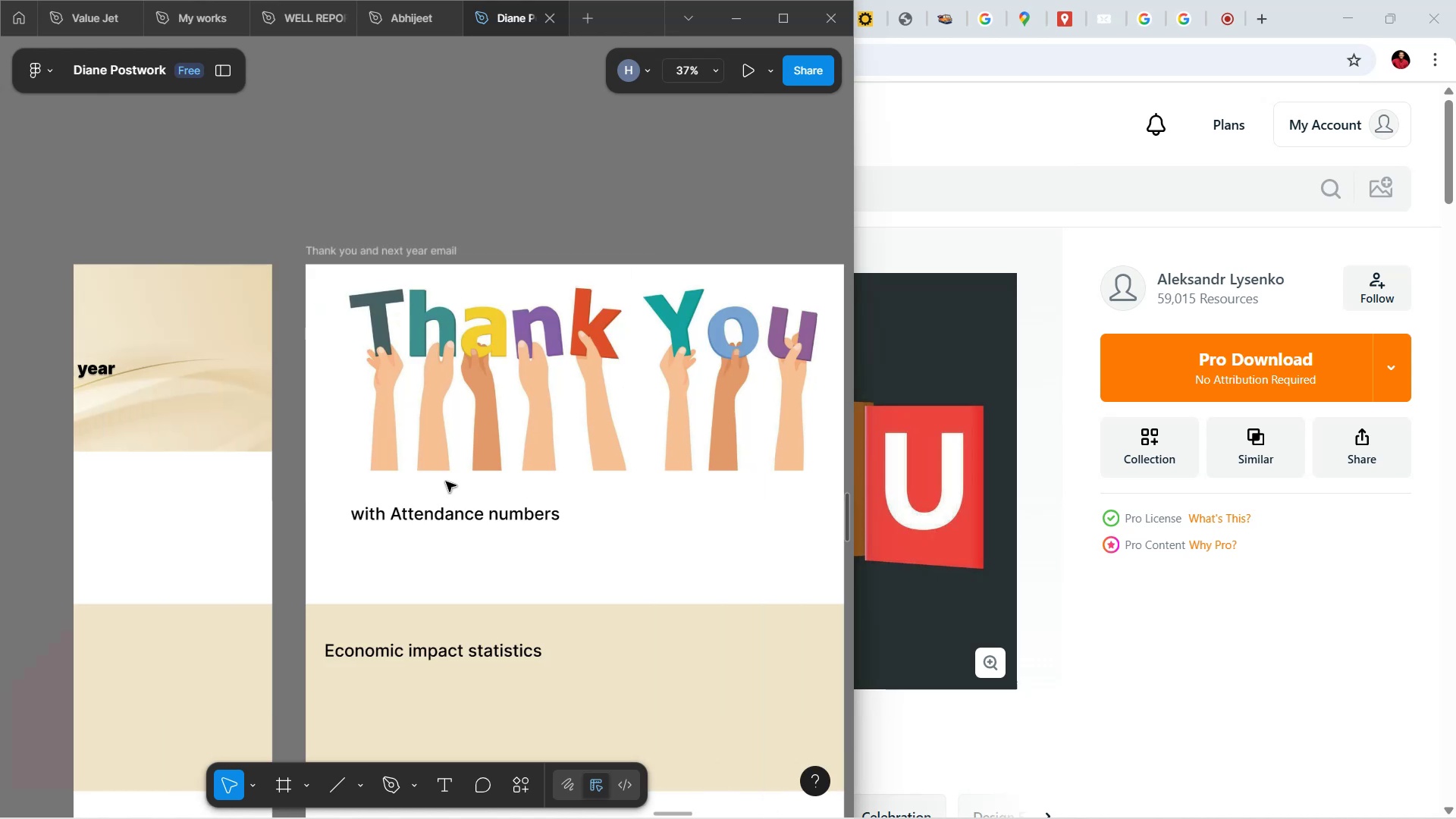 
hold_key(key=ControlLeft, duration=0.93)
scroll: coordinate [445, 482], scroll_direction: down, amount: 2.0
 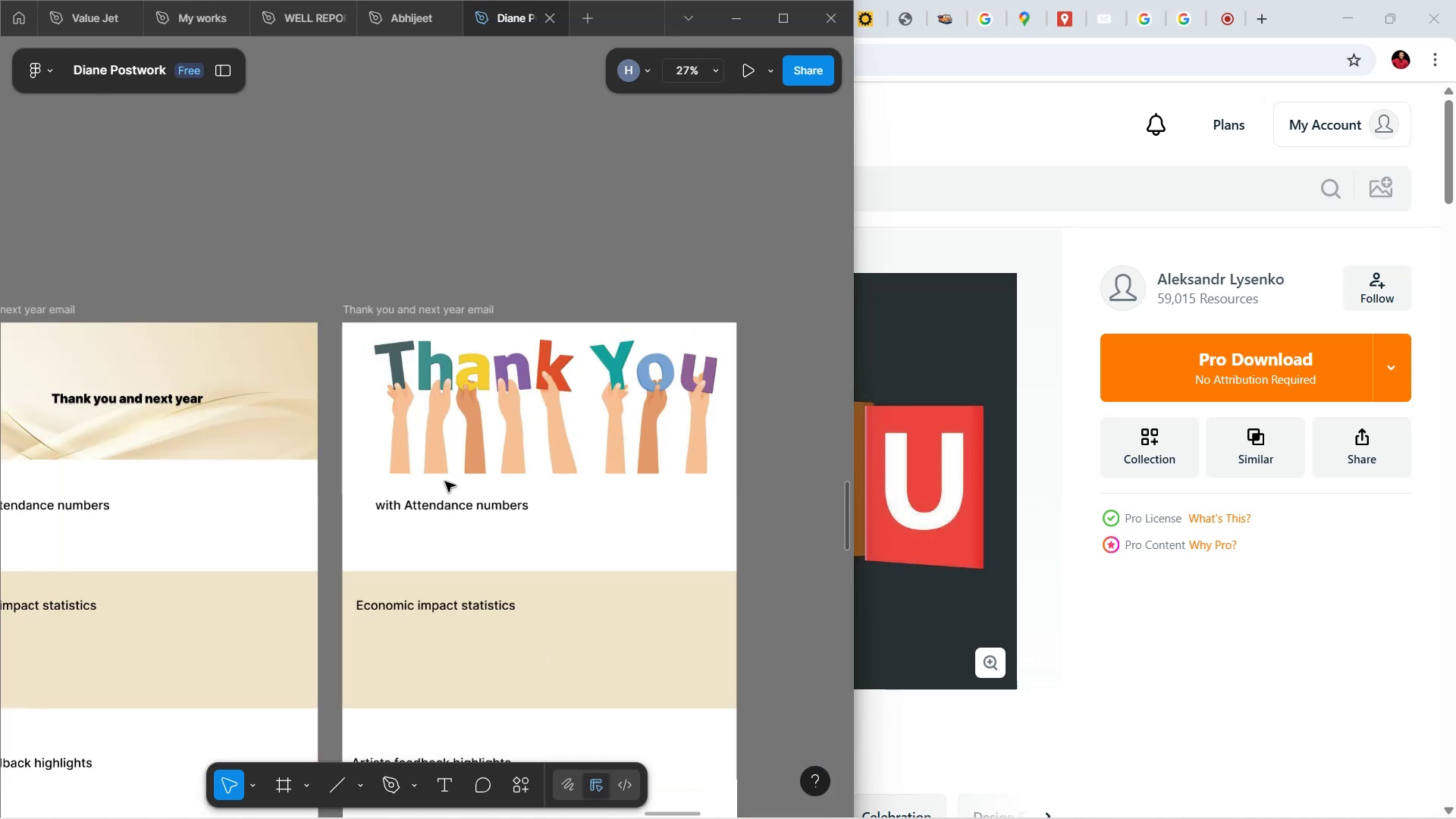 
hold_key(key=ShiftLeft, duration=0.58)
scroll: coordinate [375, 358], scroll_direction: up, amount: 9.0
 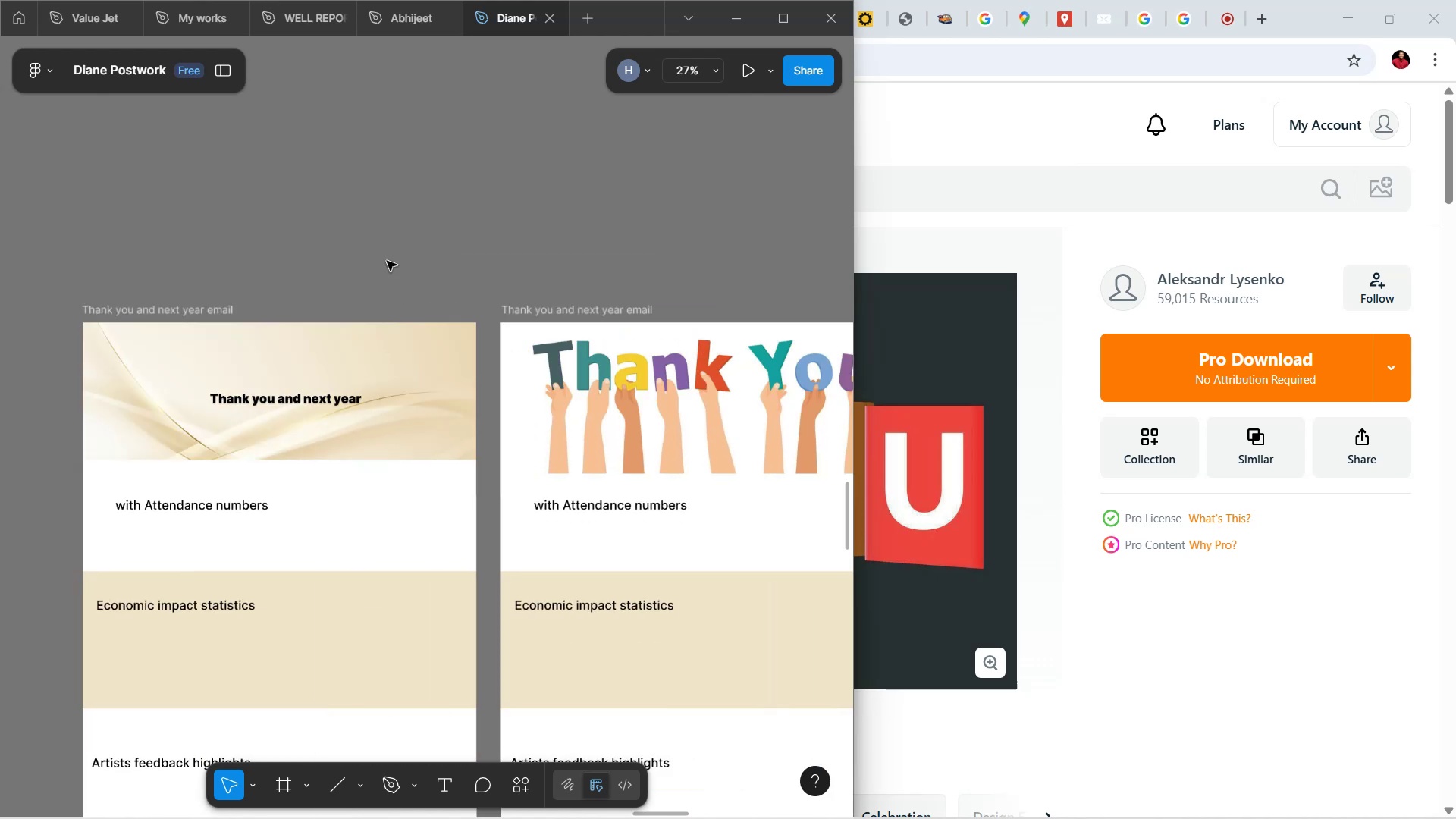 
left_click([375, 231])
 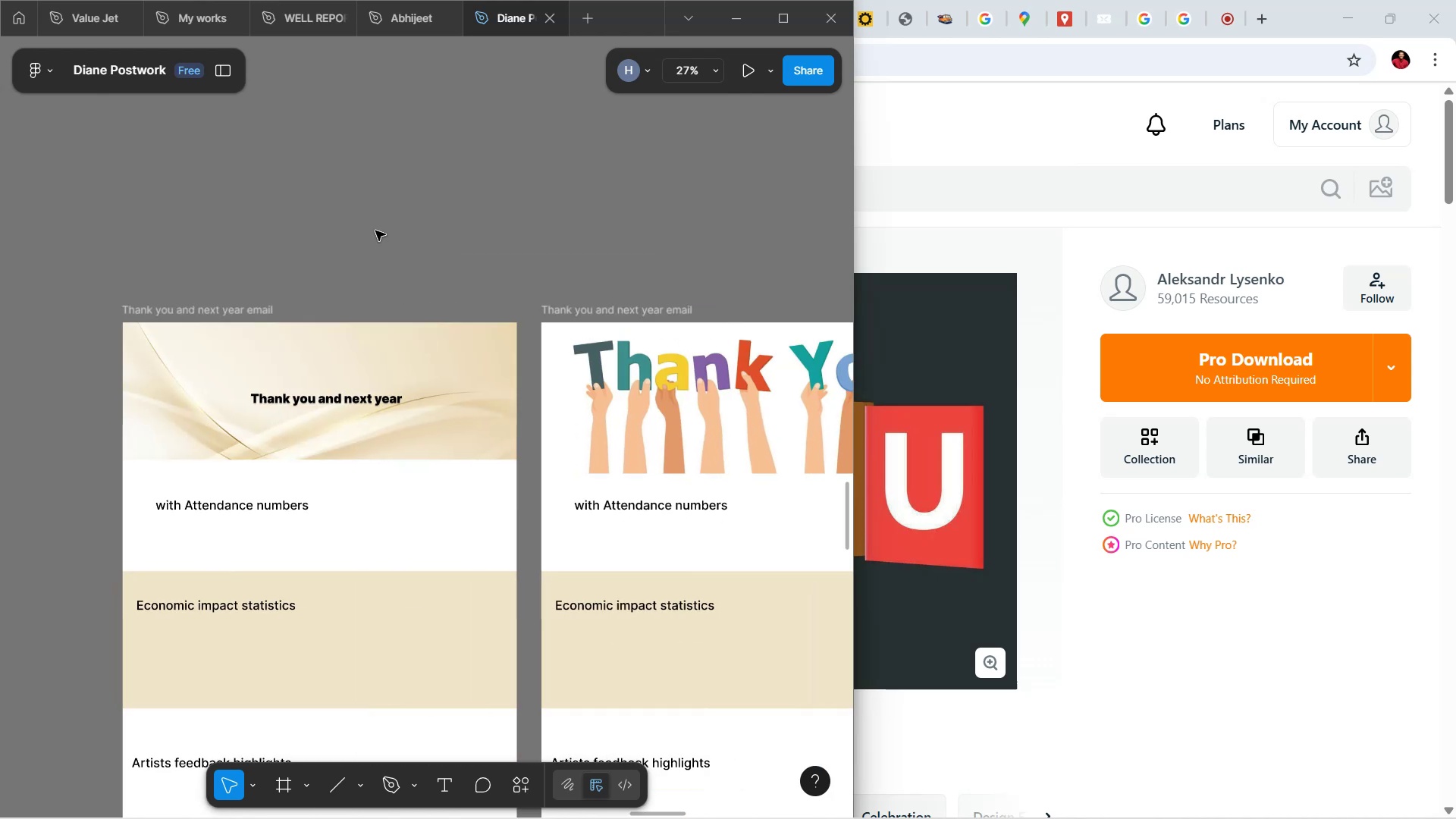 
hold_key(key=ControlLeft, duration=0.98)
scroll: coordinate [364, 237], scroll_direction: down, amount: 7.0
 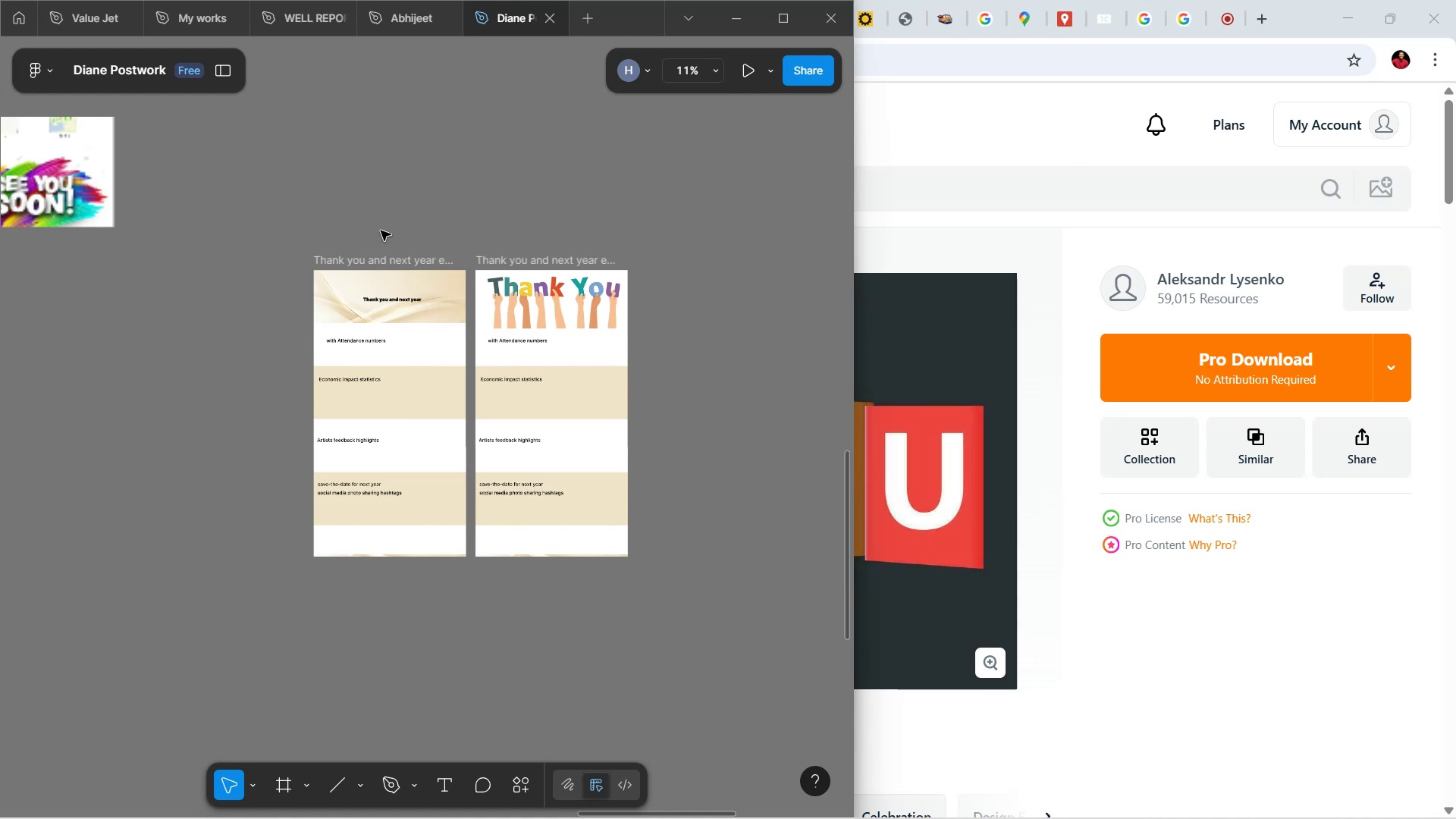 
scroll: coordinate [505, 270], scroll_direction: up, amount: 14.0
 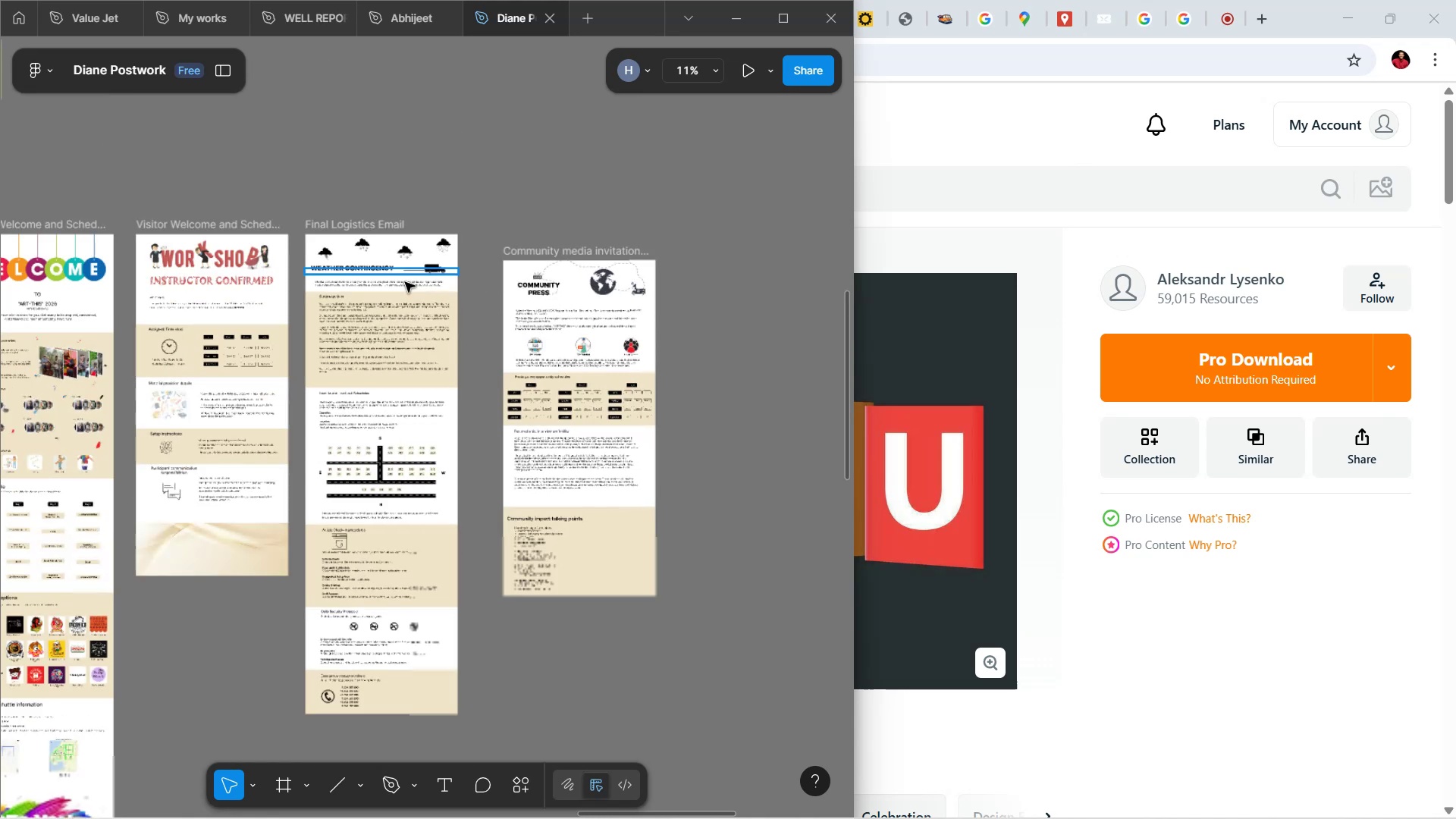 
hold_key(key=ShiftLeft, duration=1.74)
scroll: coordinate [242, 290], scroll_direction: up, amount: 5.0
 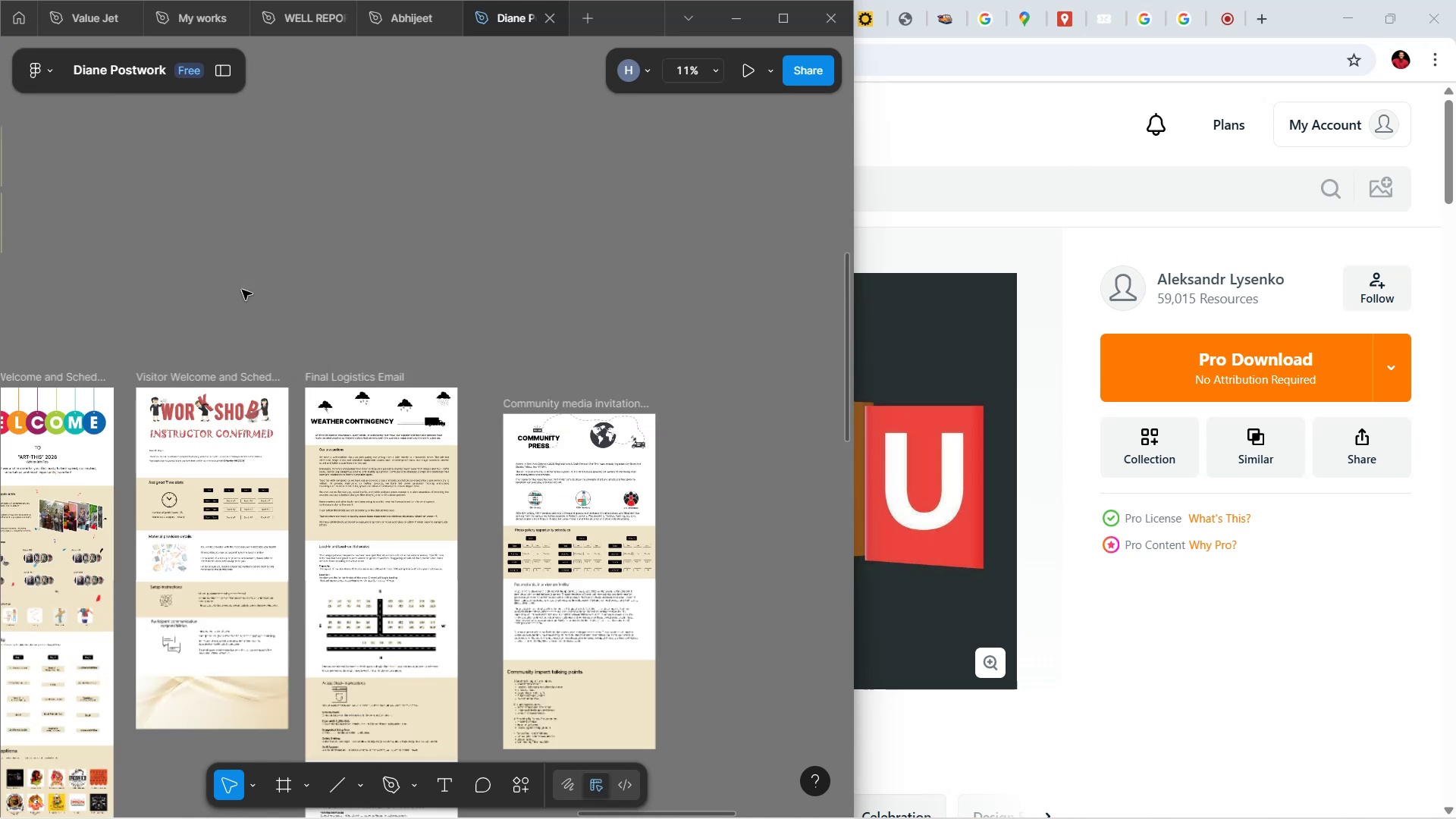 
hold_key(key=ShiftLeft, duration=1.51)
scroll: coordinate [209, 435], scroll_direction: up, amount: 7.0
 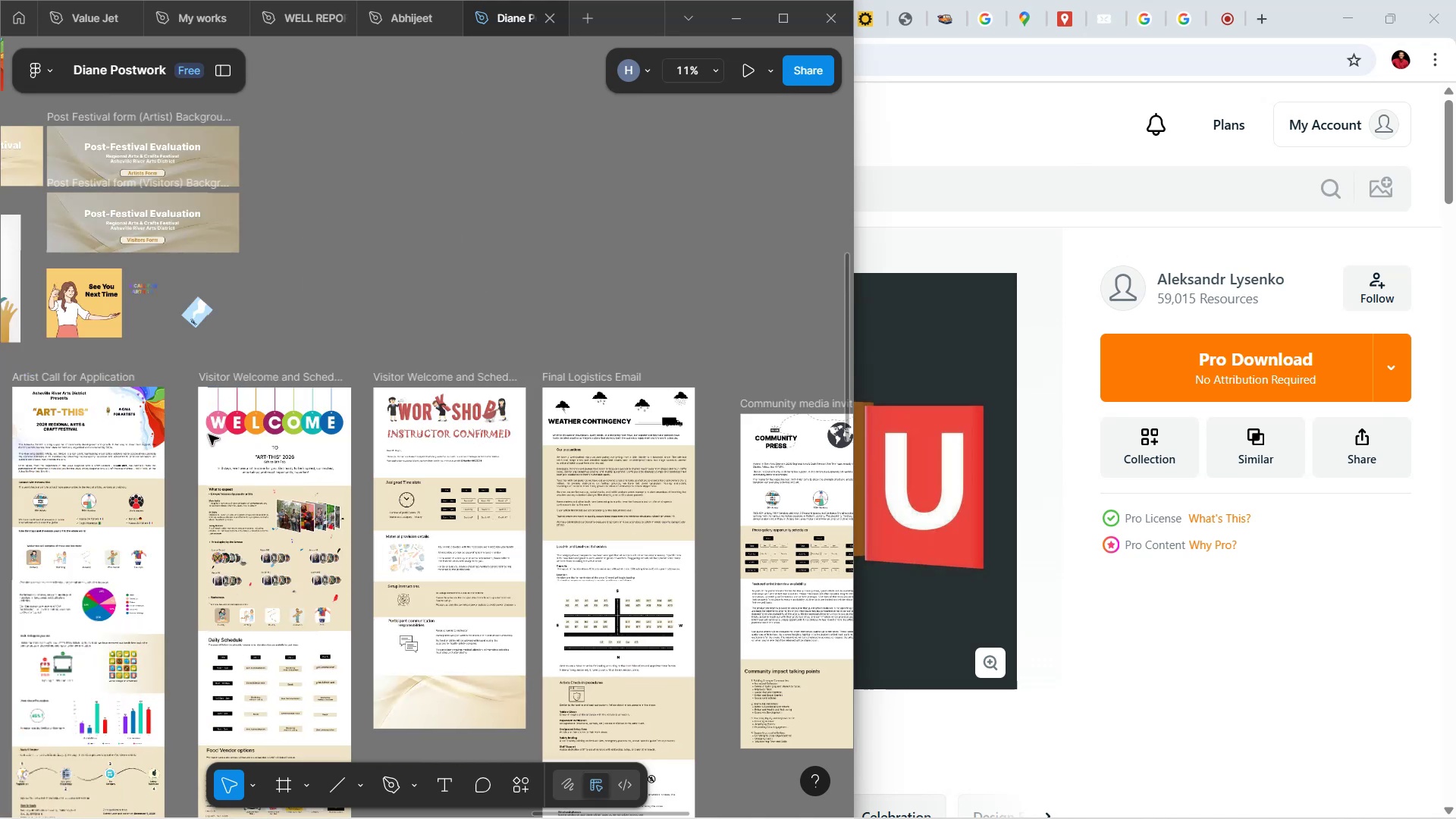 
hold_key(key=ShiftLeft, duration=0.44)
 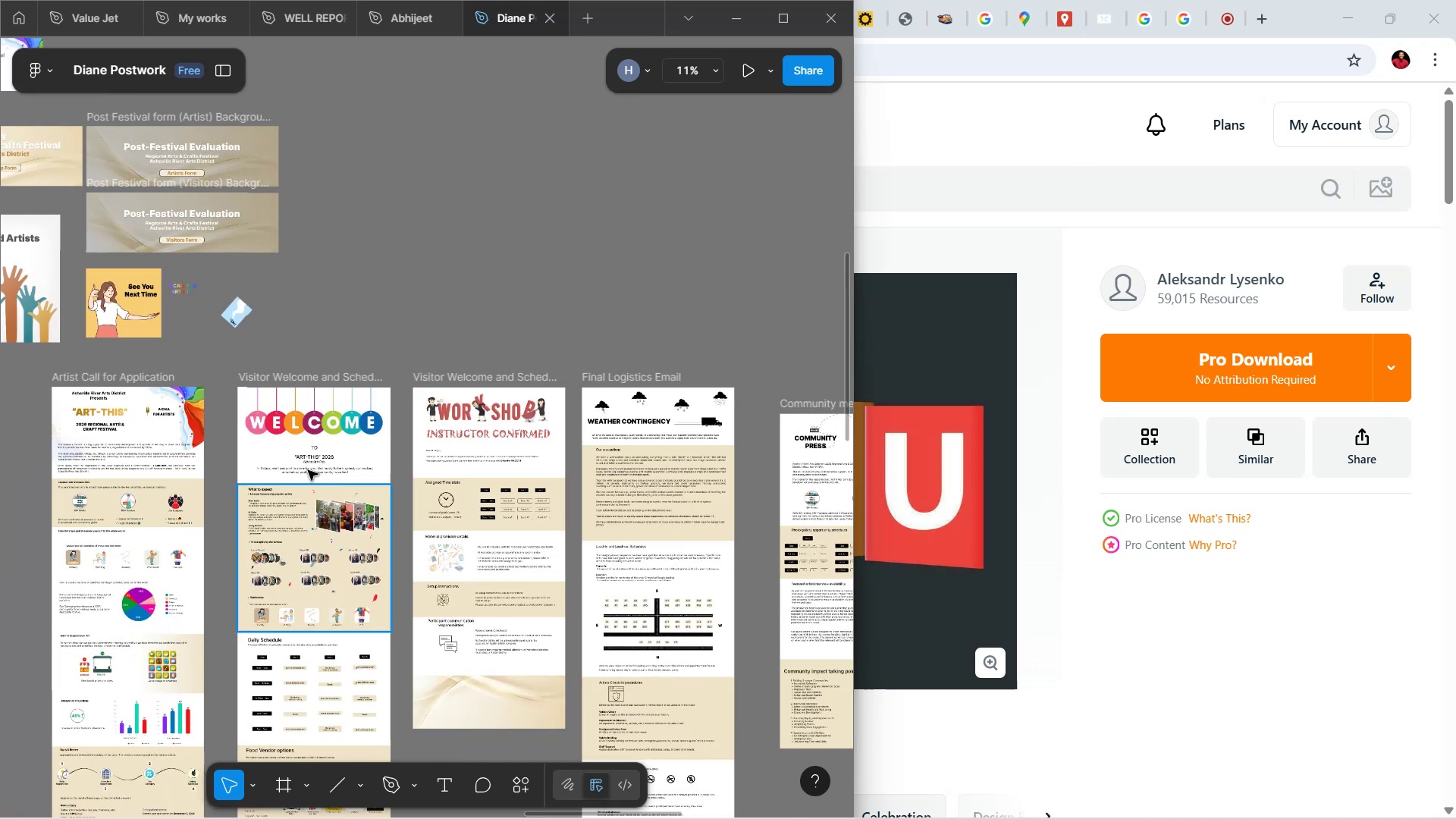 
hold_key(key=ControlLeft, duration=1.76)
scroll: coordinate [297, 433], scroll_direction: up, amount: 11.0
 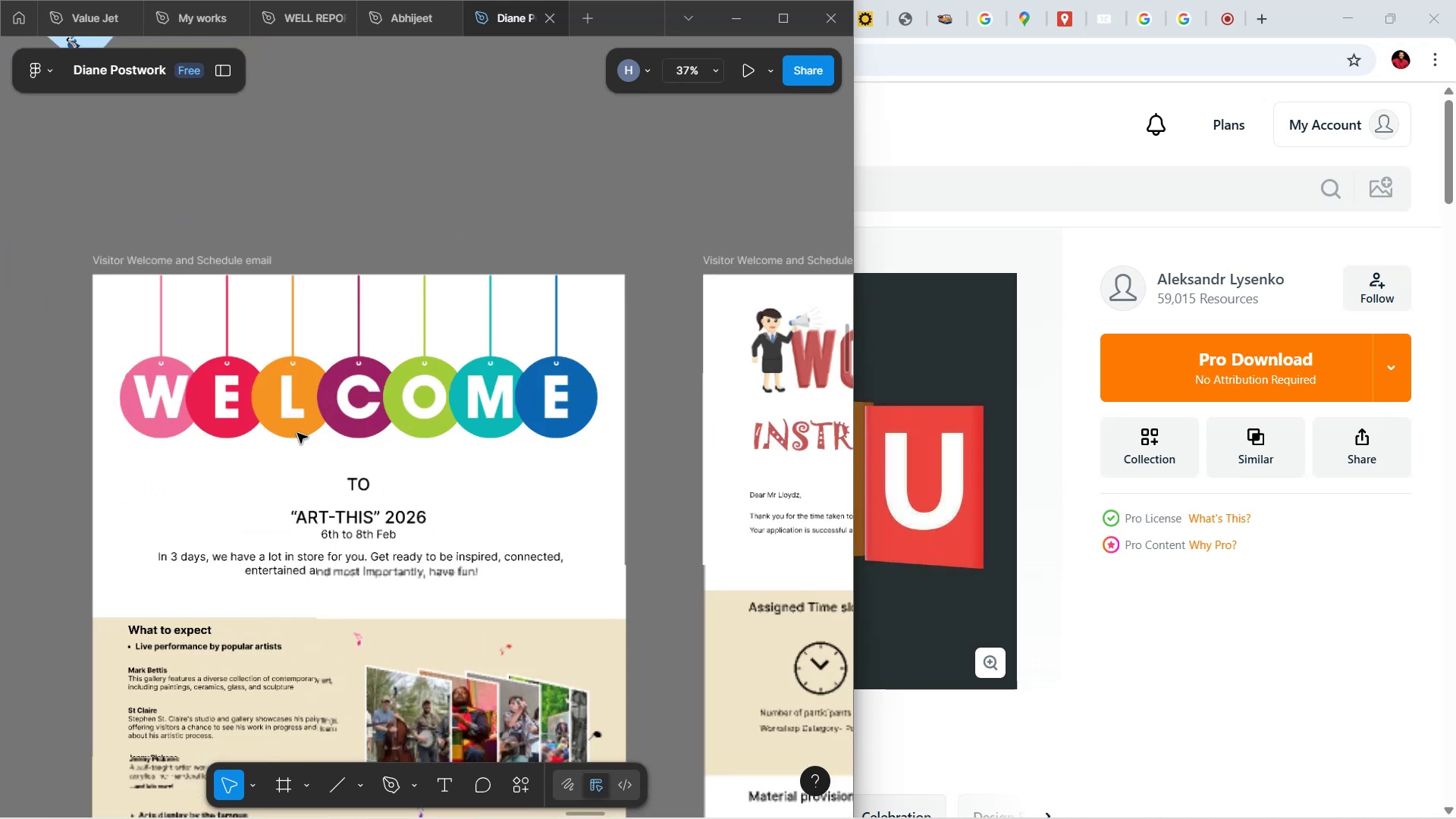 
hold_key(key=ControlLeft, duration=1.56)
scroll: coordinate [297, 433], scroll_direction: up, amount: 4.0
 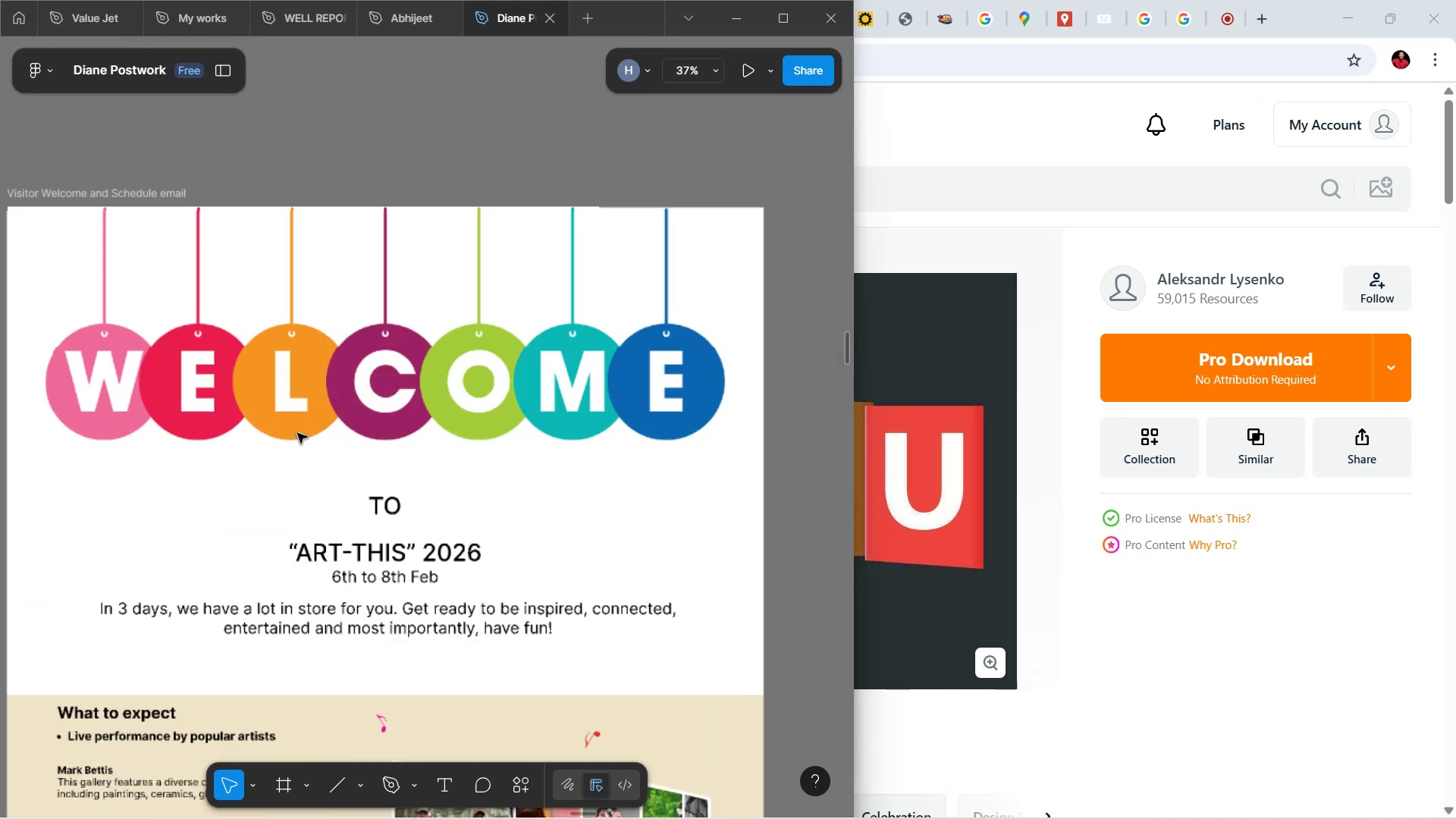 
hold_key(key=ControlLeft, duration=0.34)
 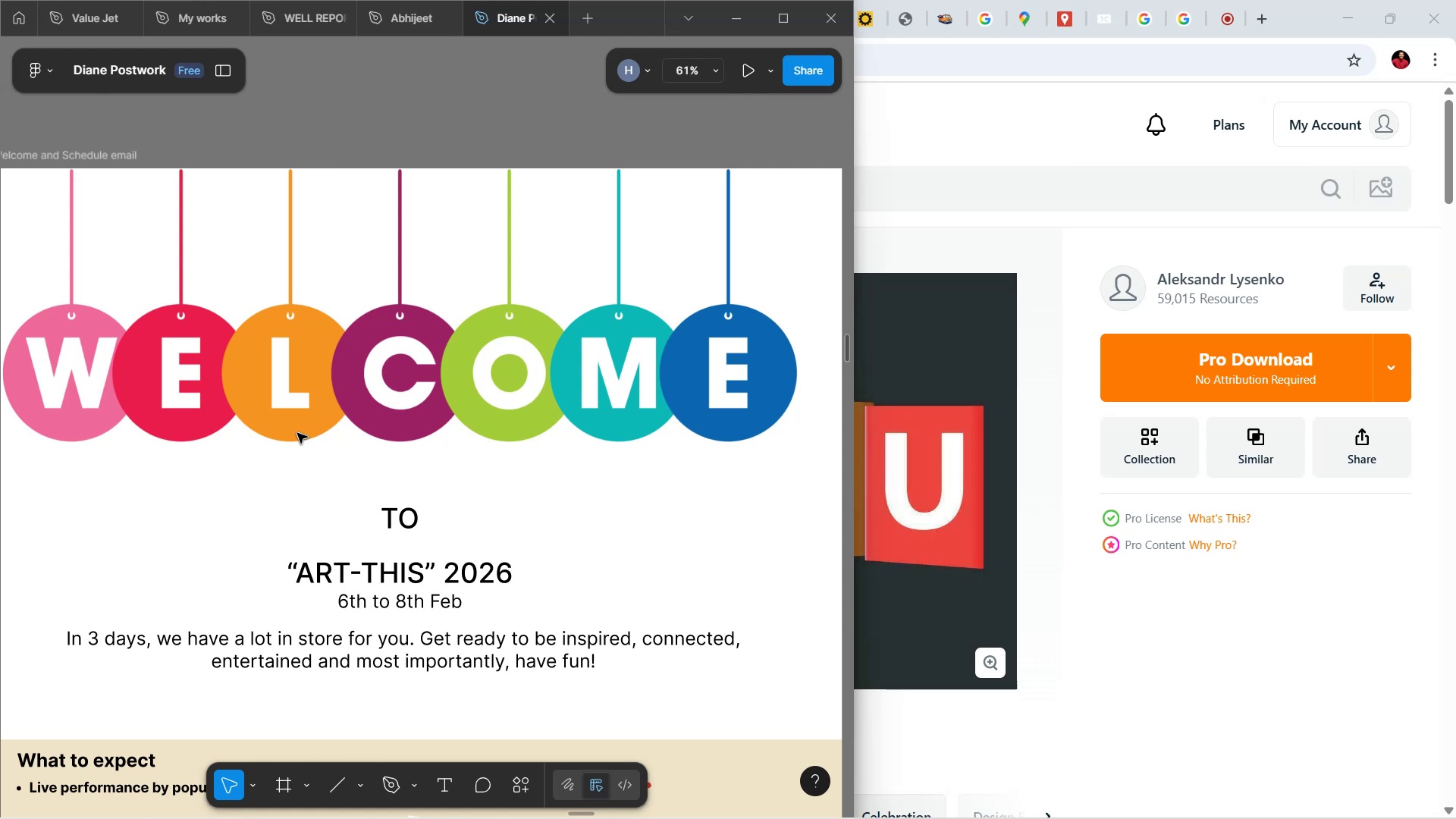 
wait(109.66)
 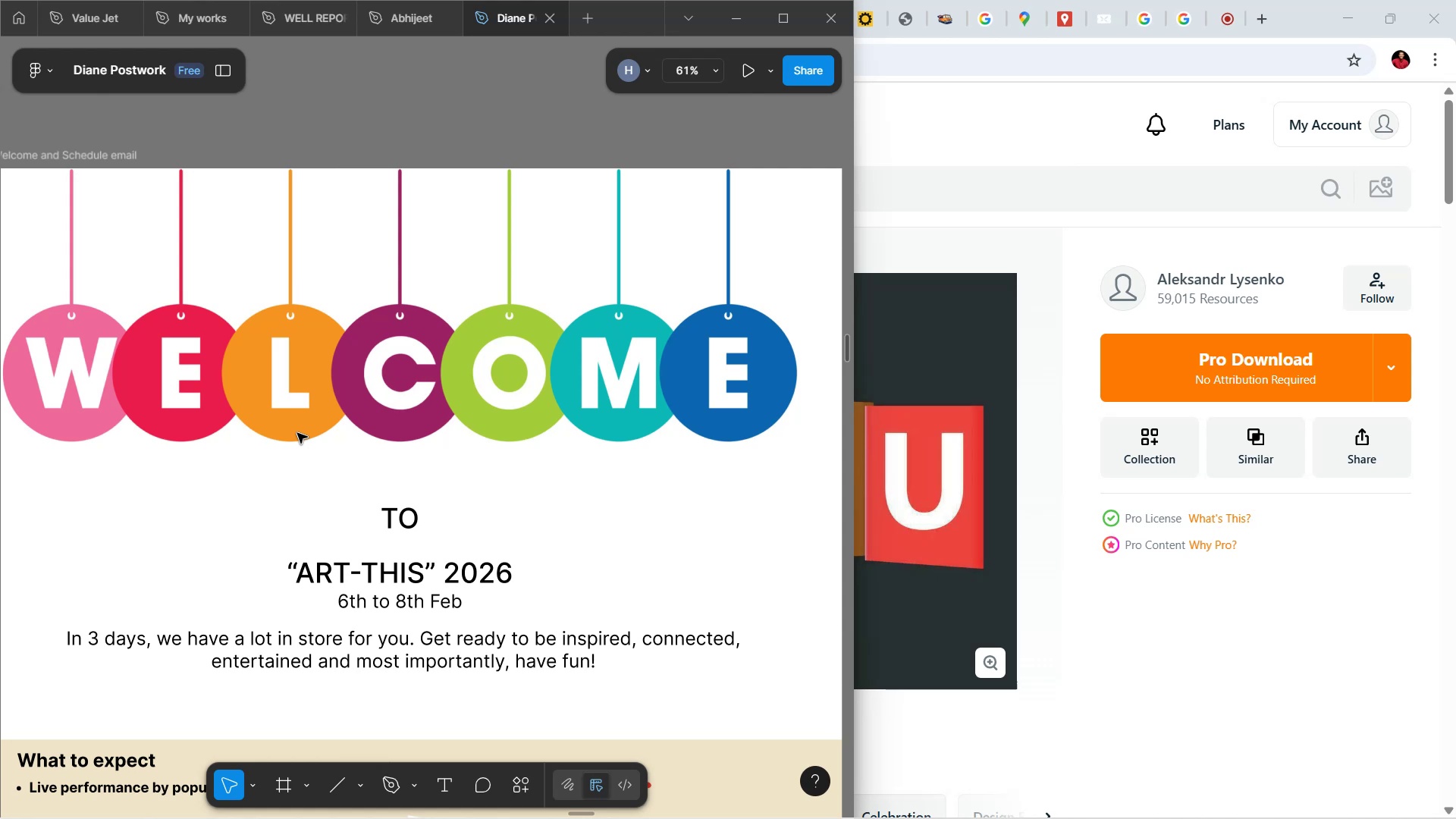 
scroll: coordinate [965, 298], scroll_direction: down, amount: 5.0
 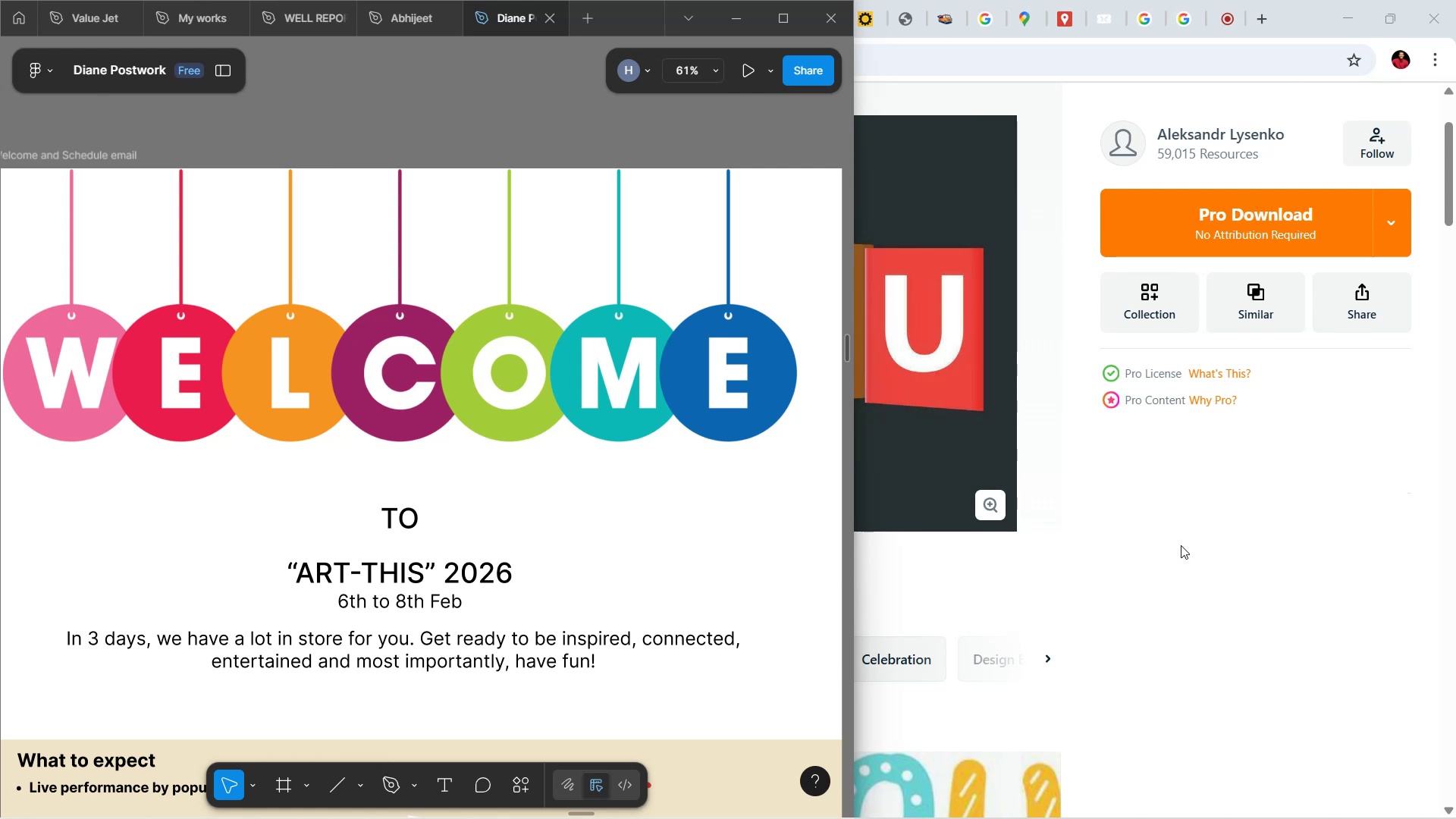 
wait(5.31)
 